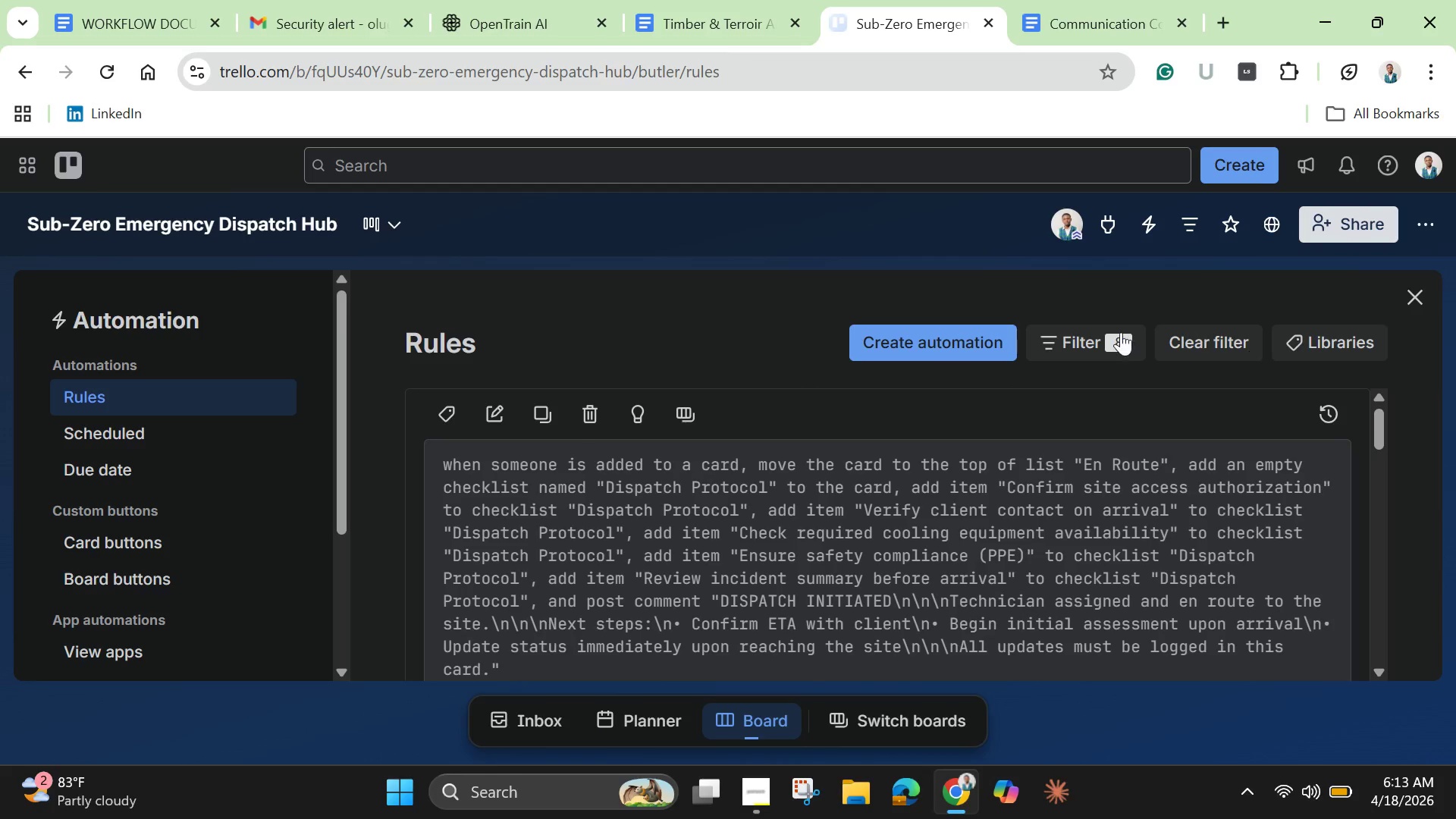 
scroll: coordinate [1002, 478], scroll_direction: down, amount: 1.0
 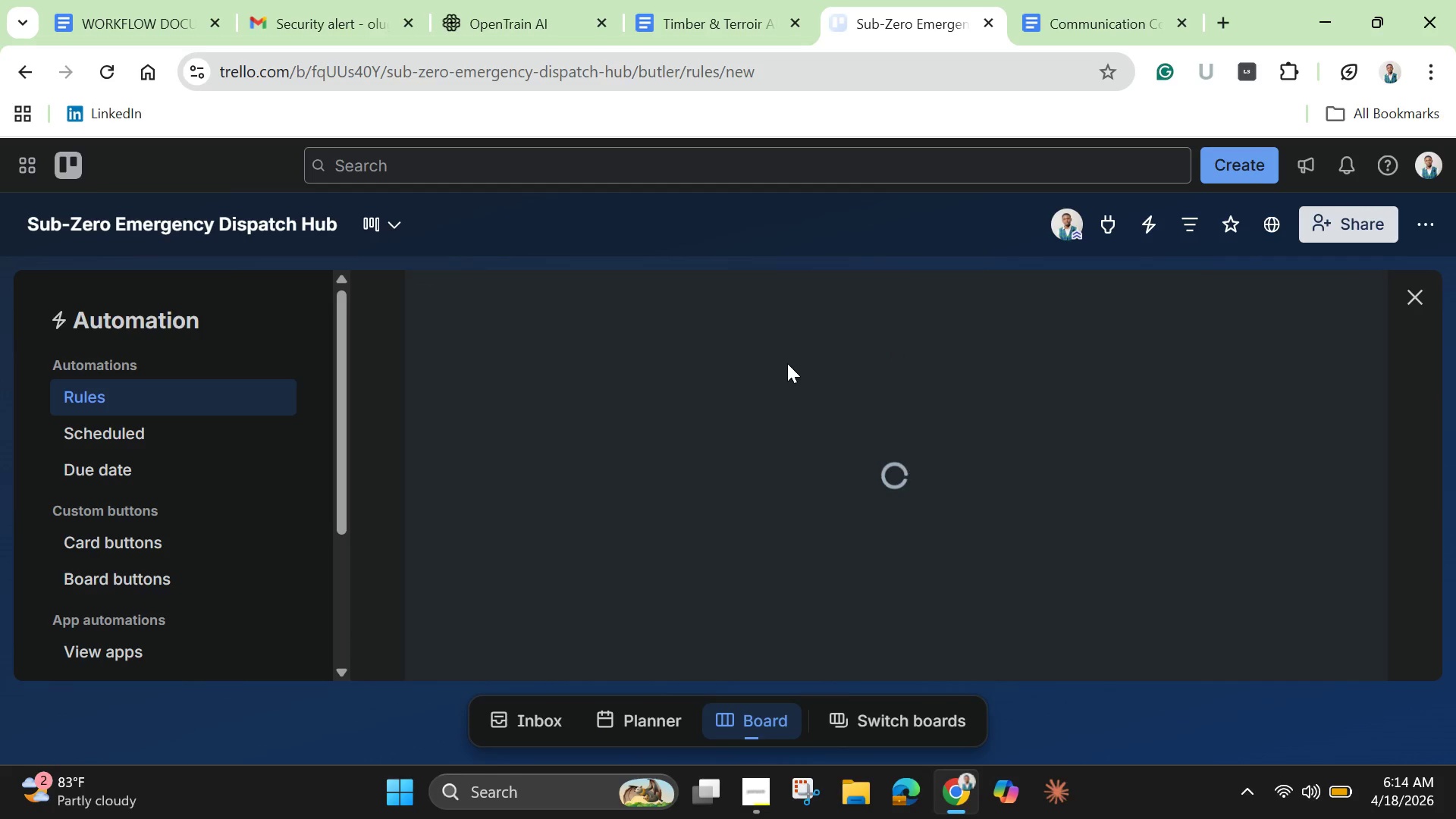 
mouse_move([792, 395])
 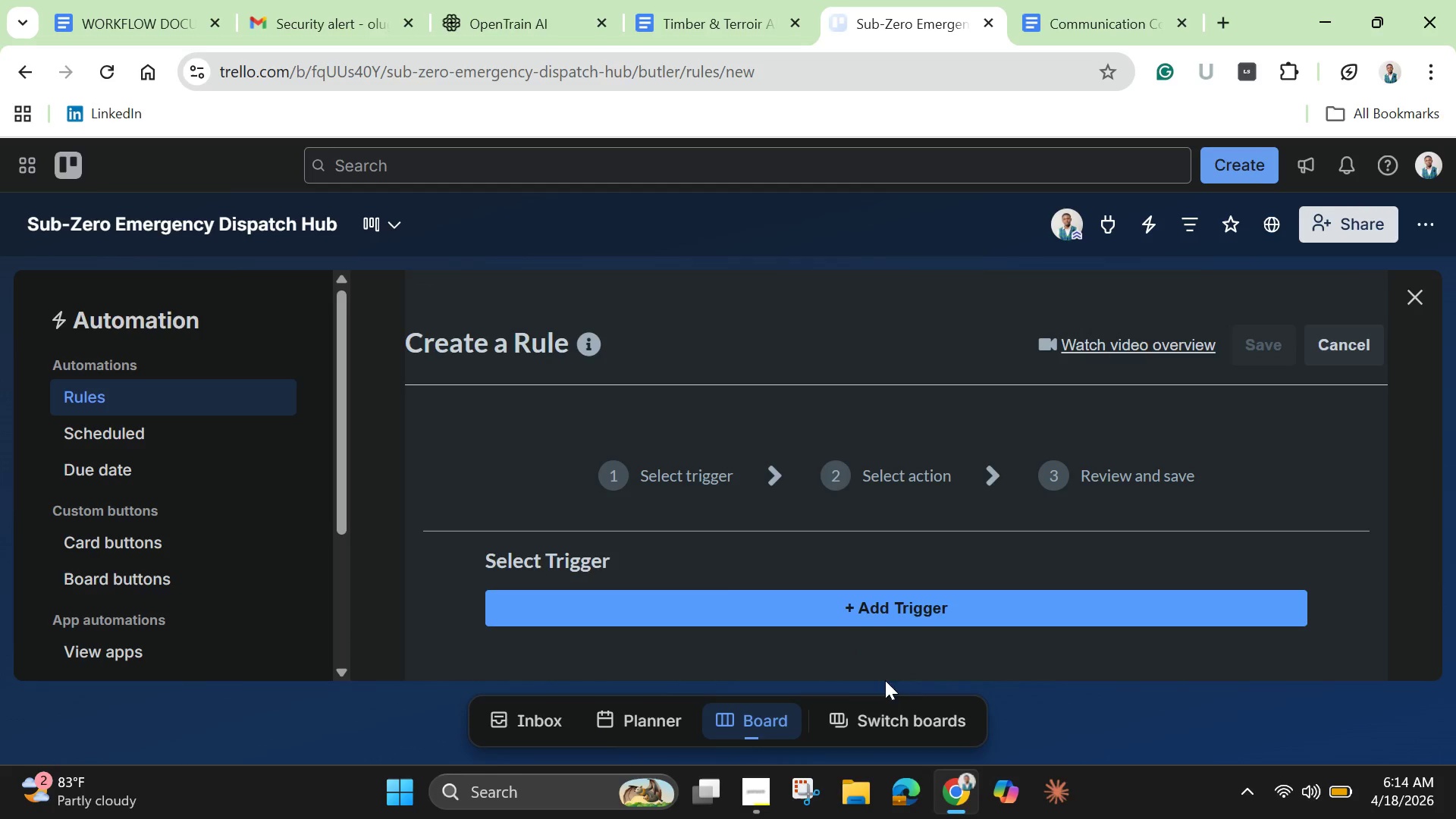 
scroll: coordinate [801, 434], scroll_direction: down, amount: 1.0
 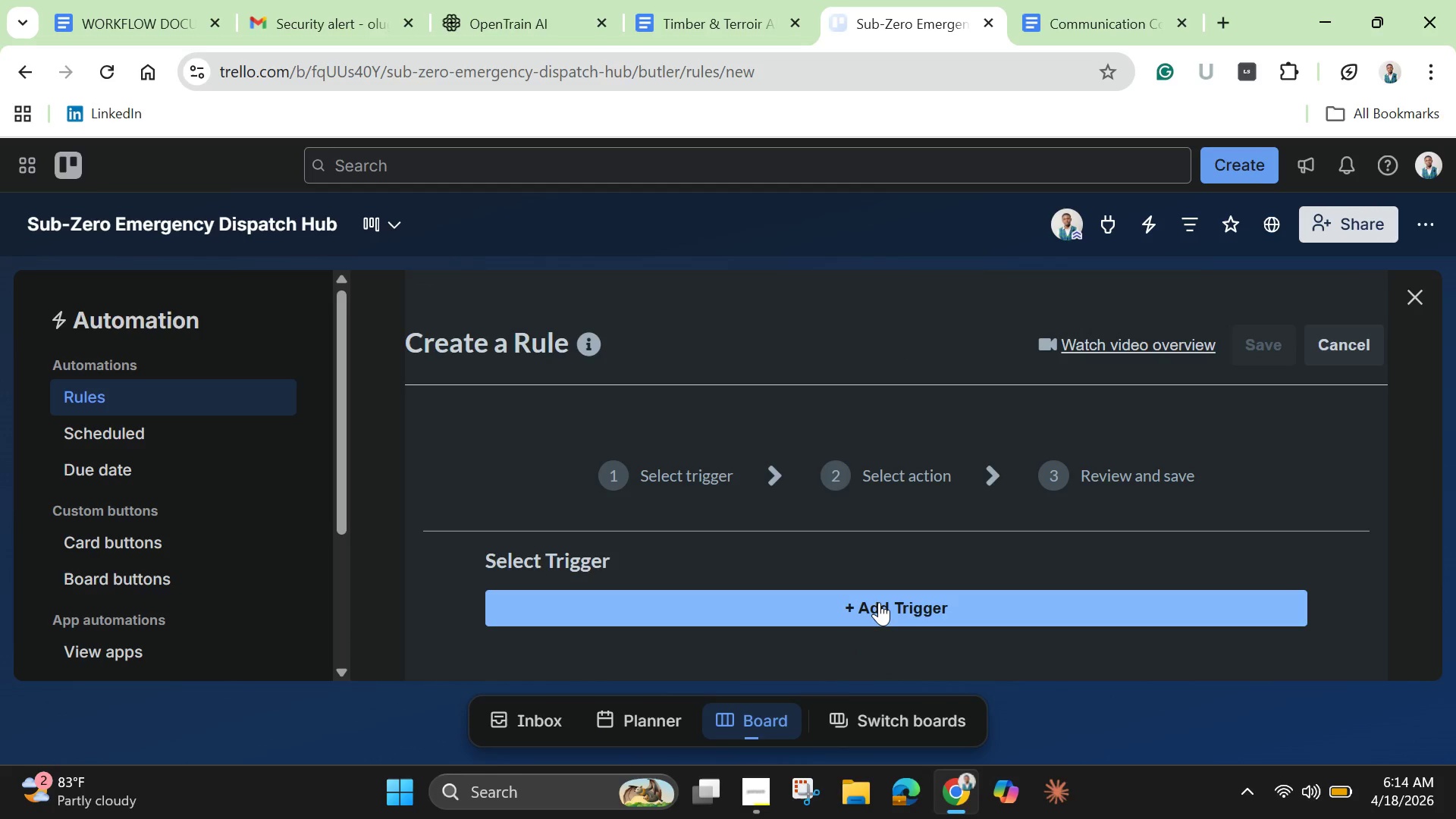 
left_click([879, 602])
 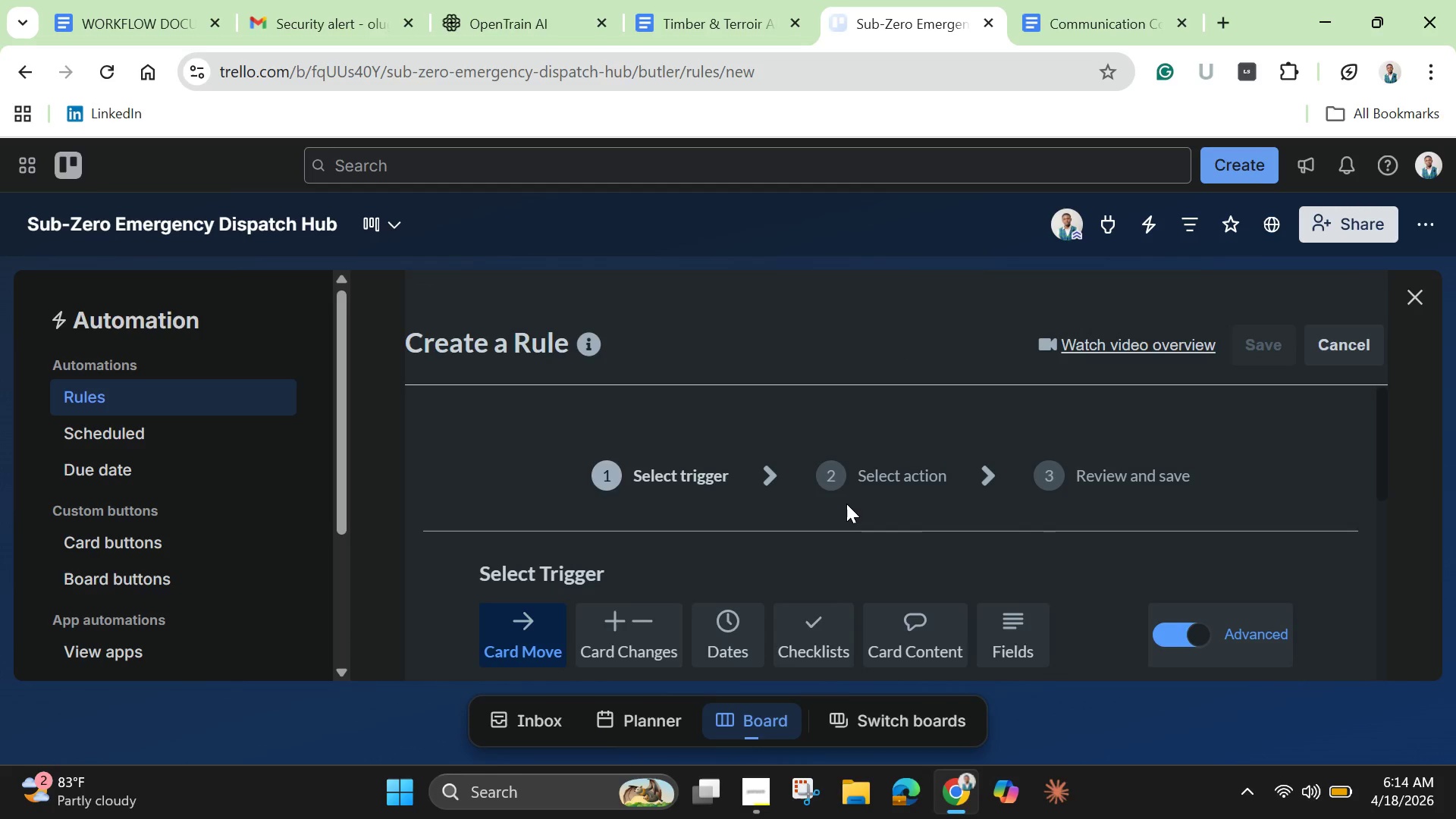 
wait(5.59)
 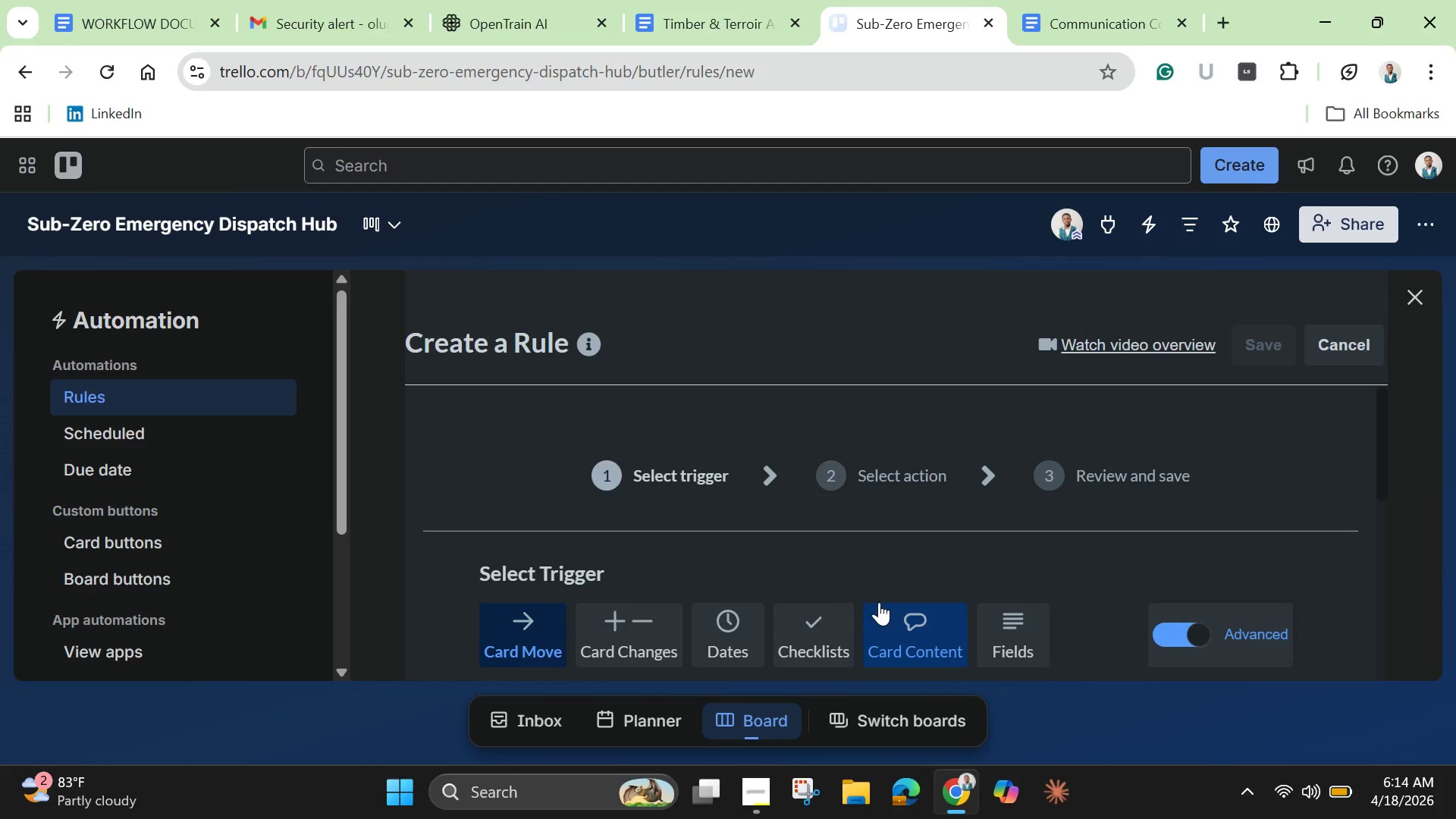 
scroll: coordinate [855, 533], scroll_direction: down, amount: 14.0
 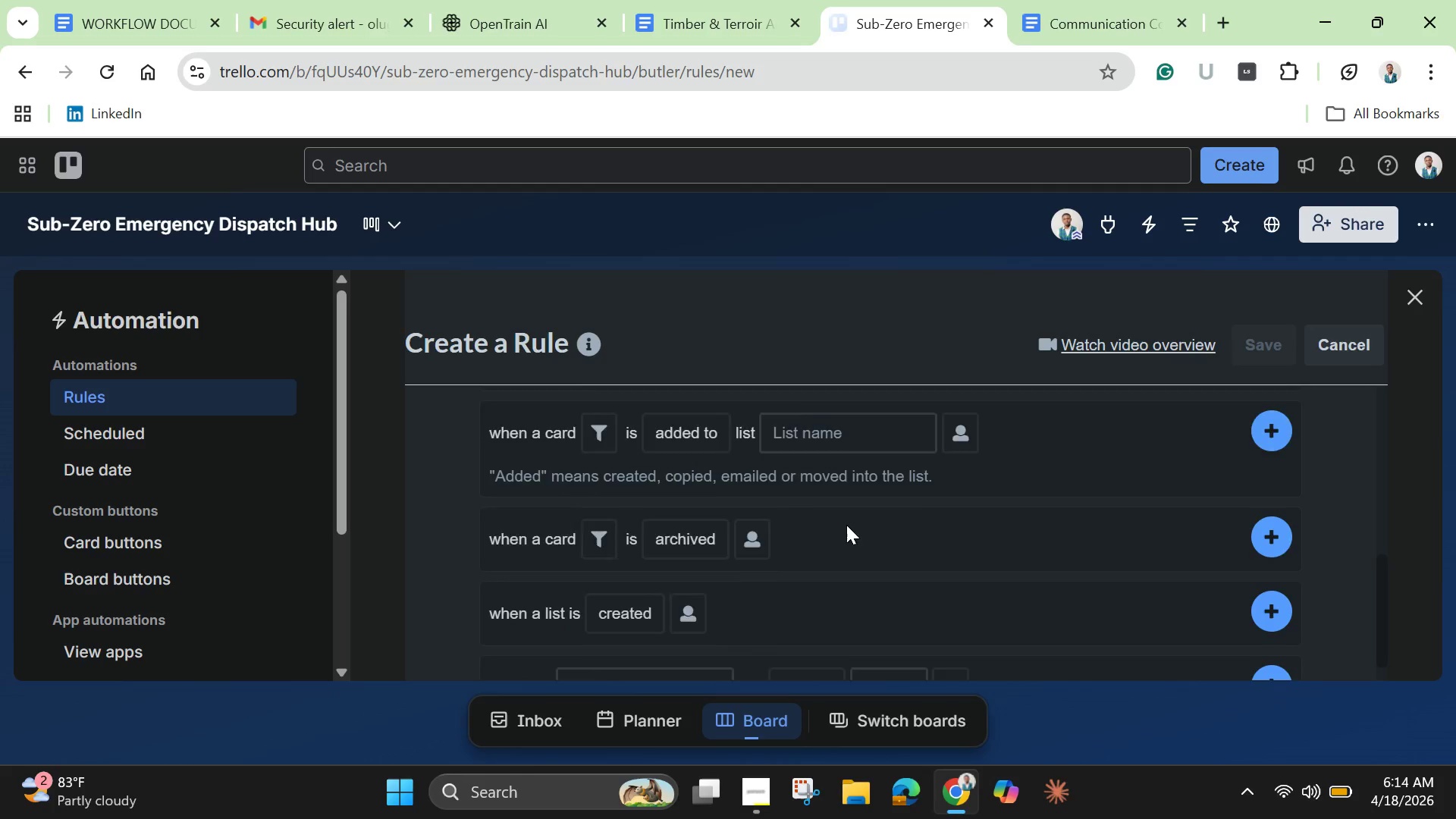 
scroll: coordinate [839, 510], scroll_direction: up, amount: 6.0
 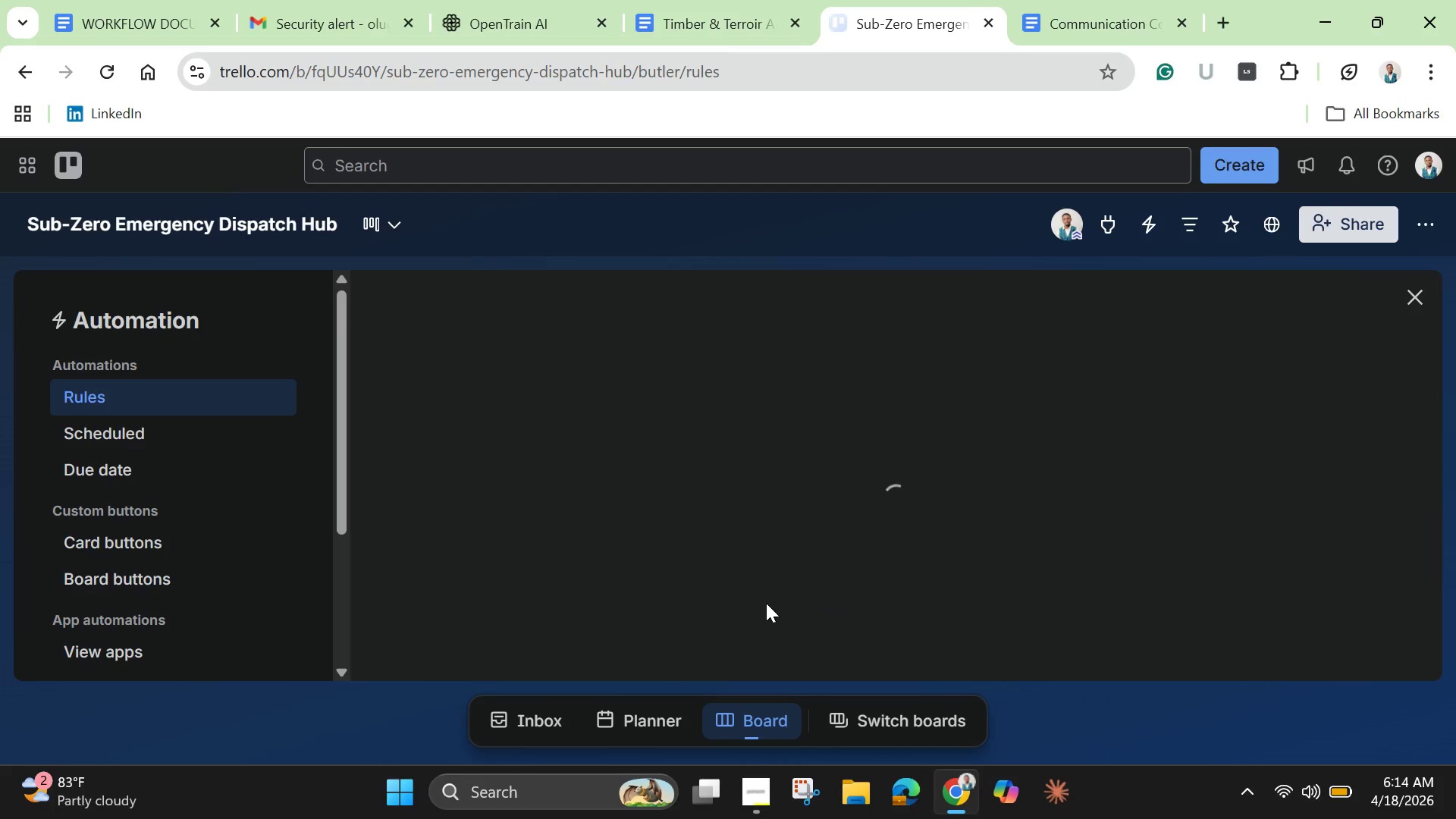 
wait(5.67)
 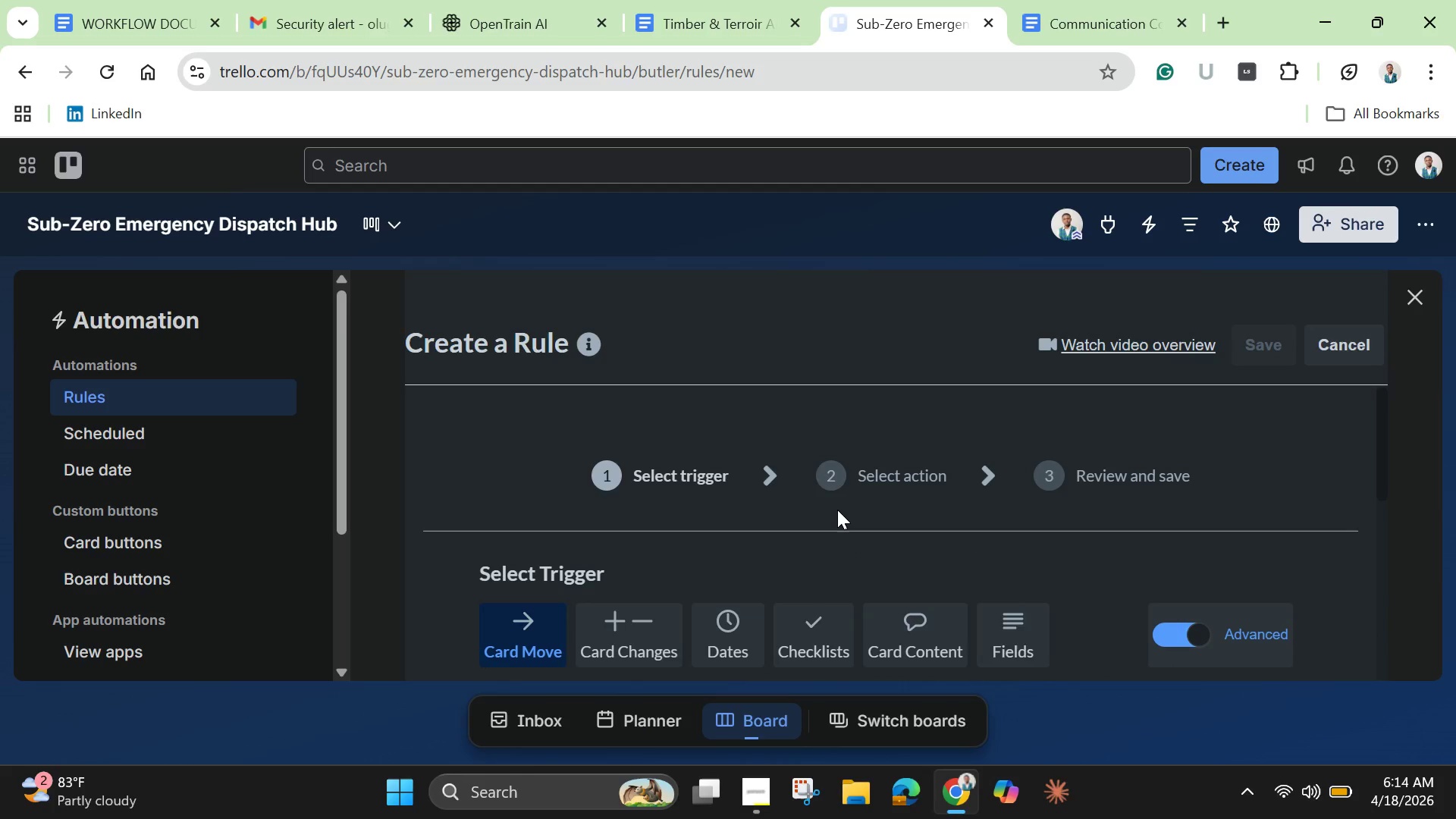 
scroll: coordinate [771, 588], scroll_direction: down, amount: 24.0
 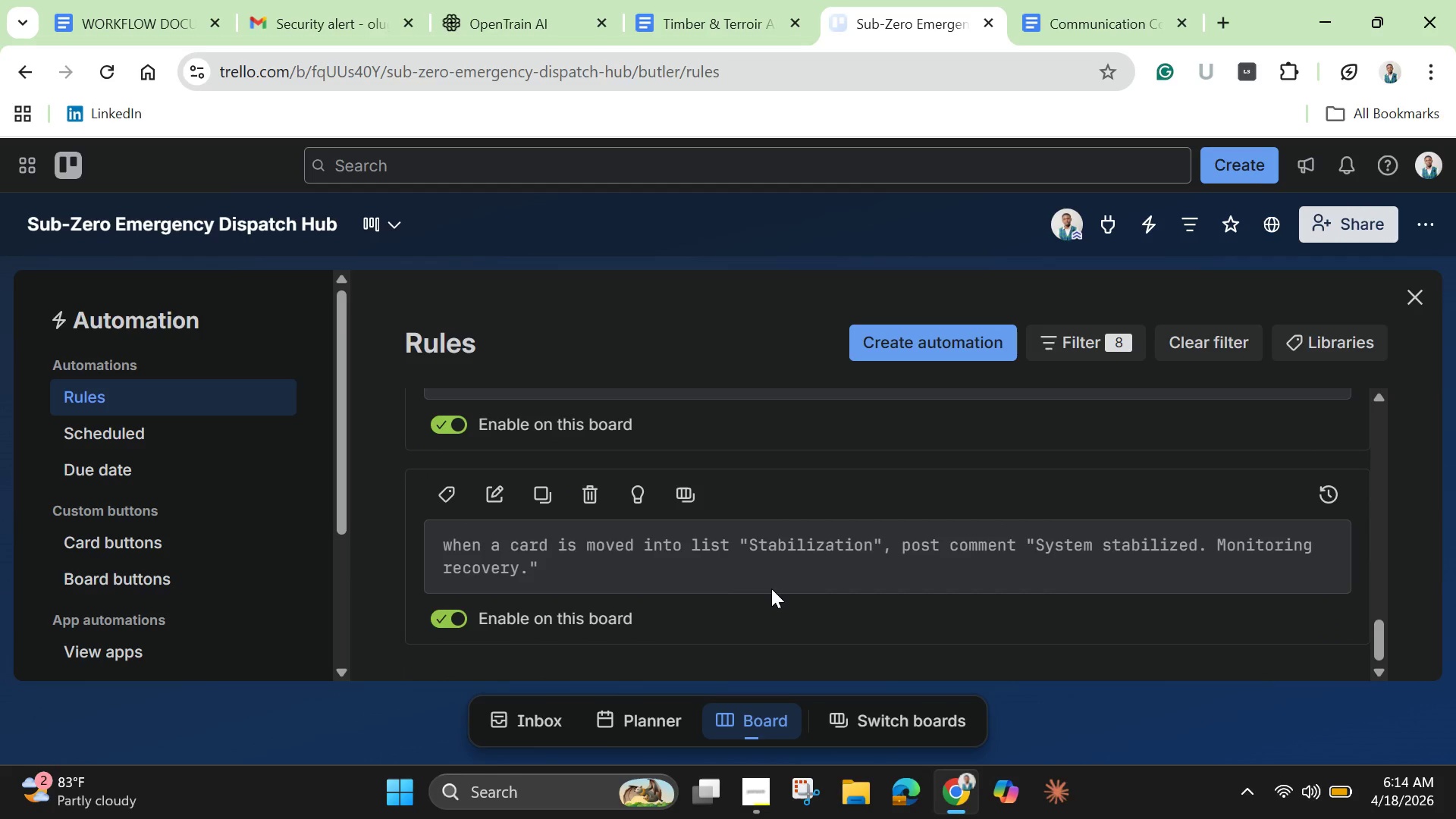 
wait(8.01)
 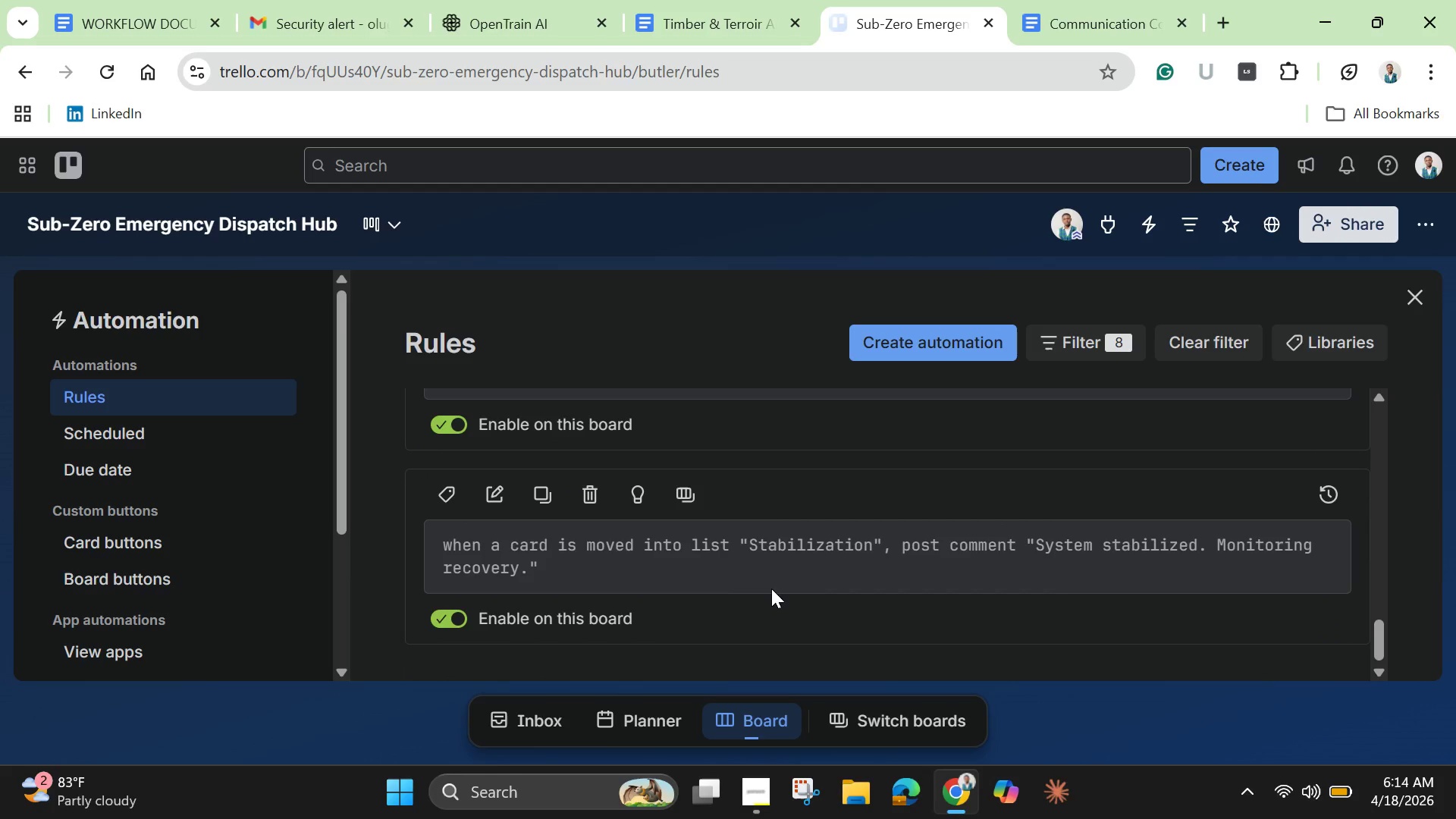 
left_click([962, 344])
 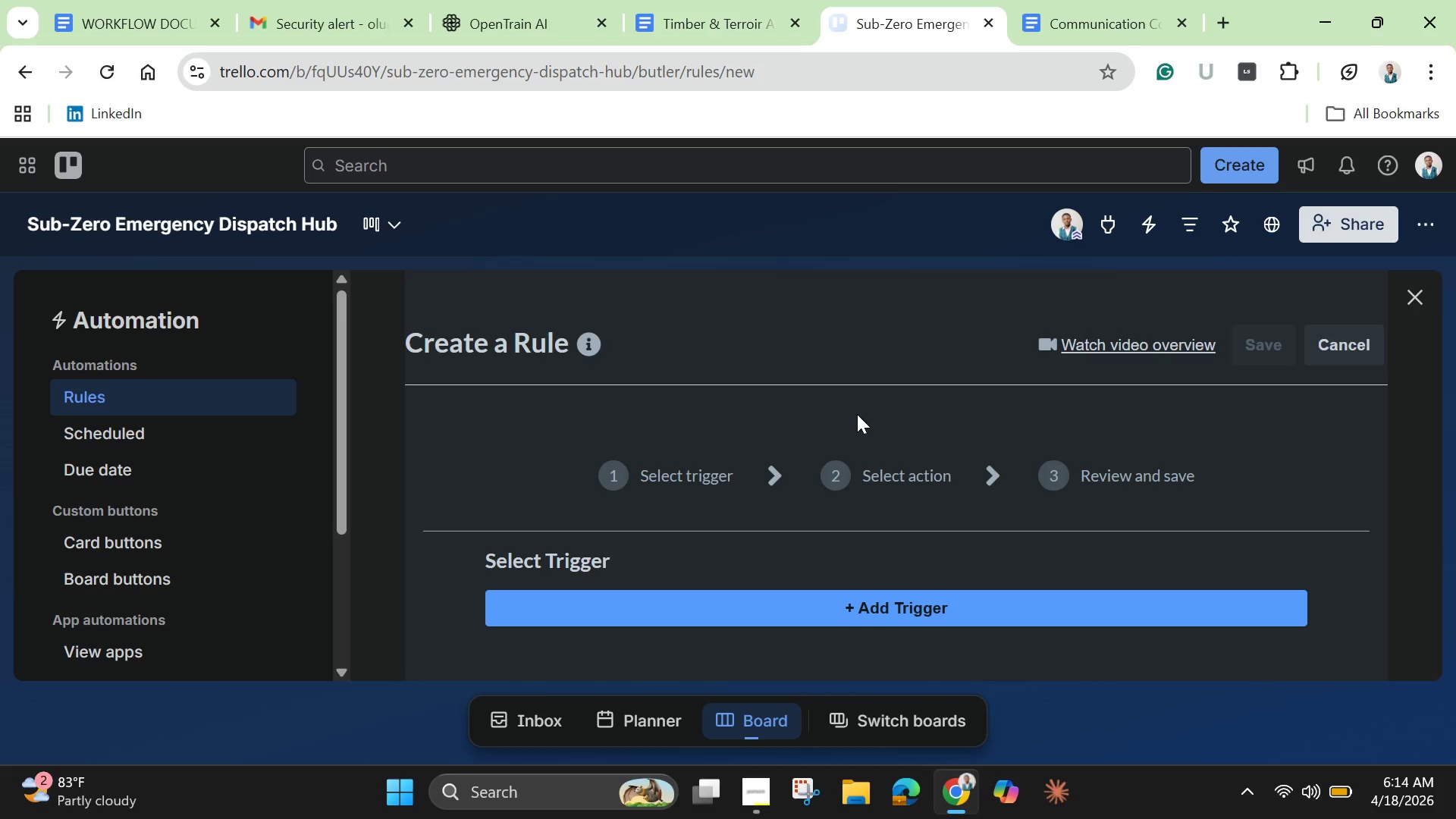 
left_click([887, 602])
 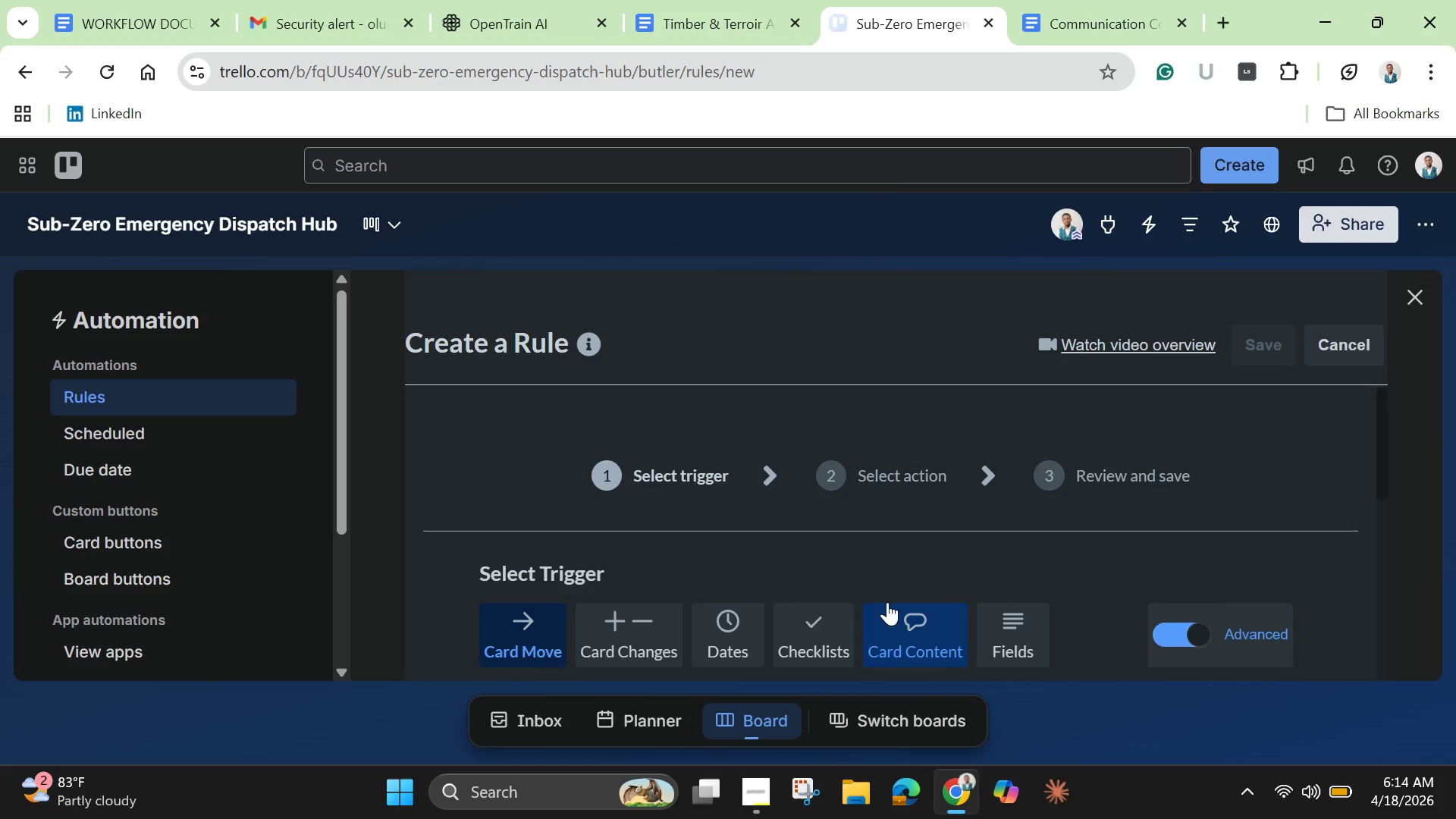 
scroll: coordinate [849, 604], scroll_direction: down, amount: 2.0
 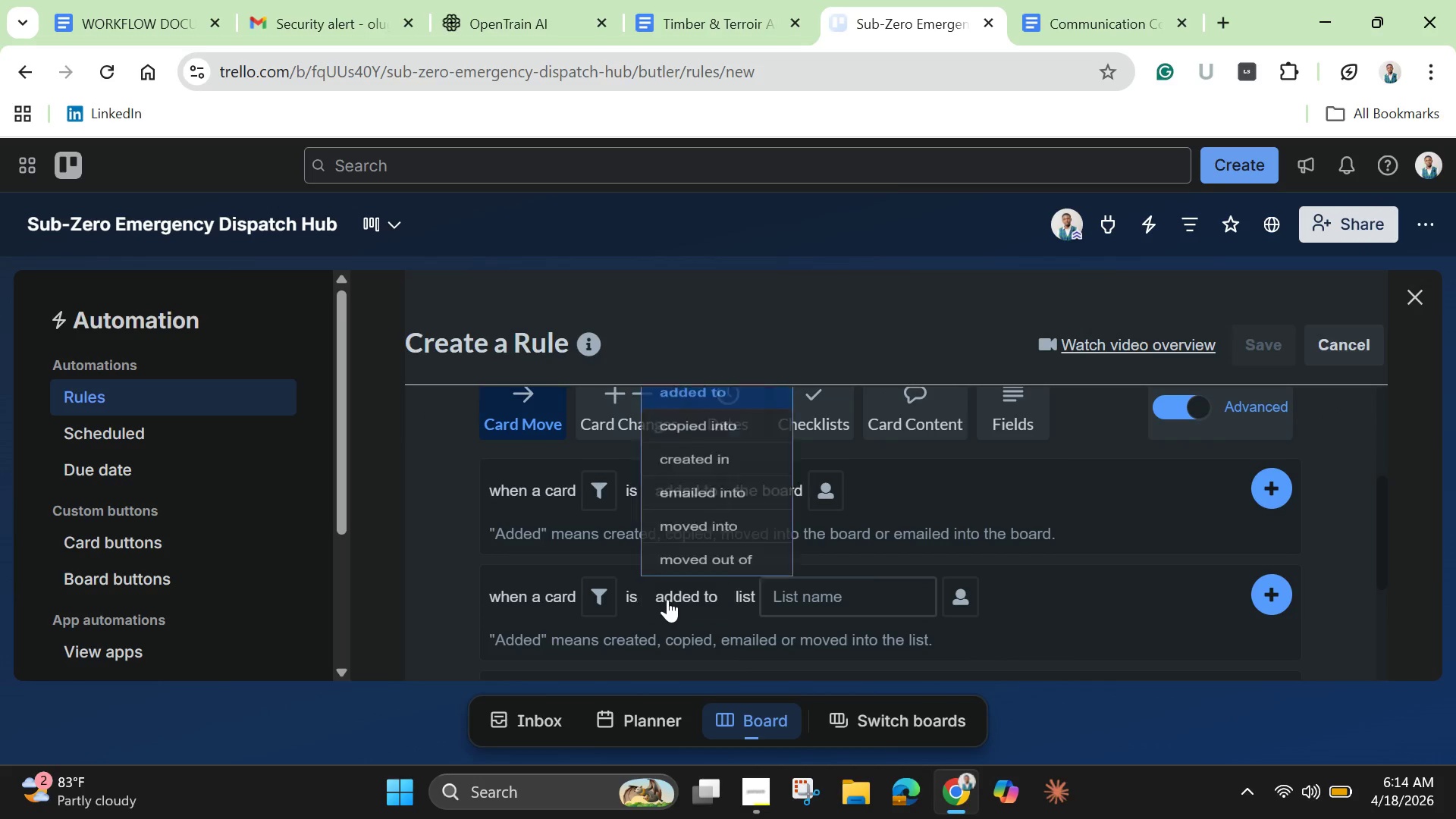 
left_click([668, 598])
 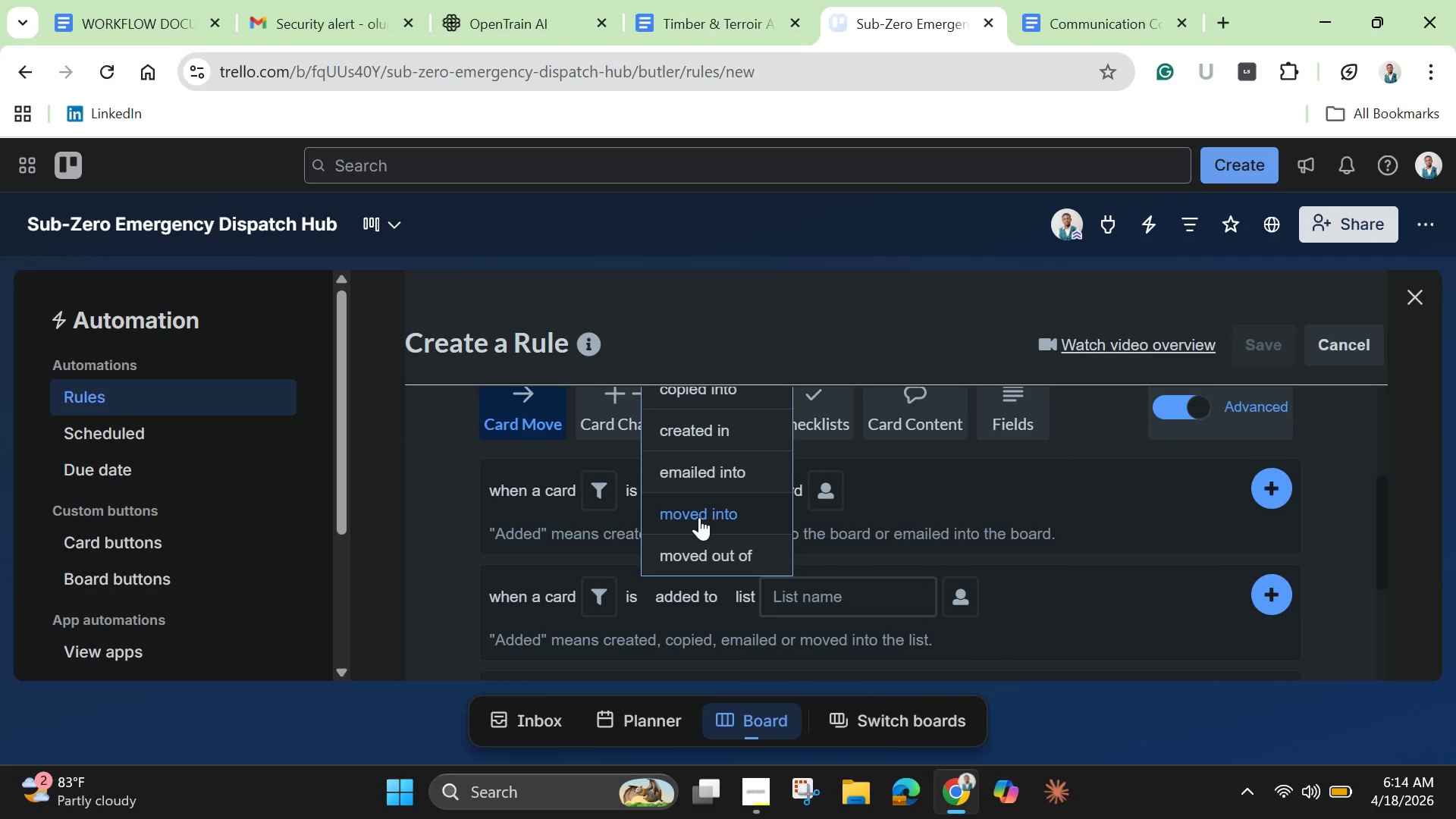 
left_click([699, 517])
 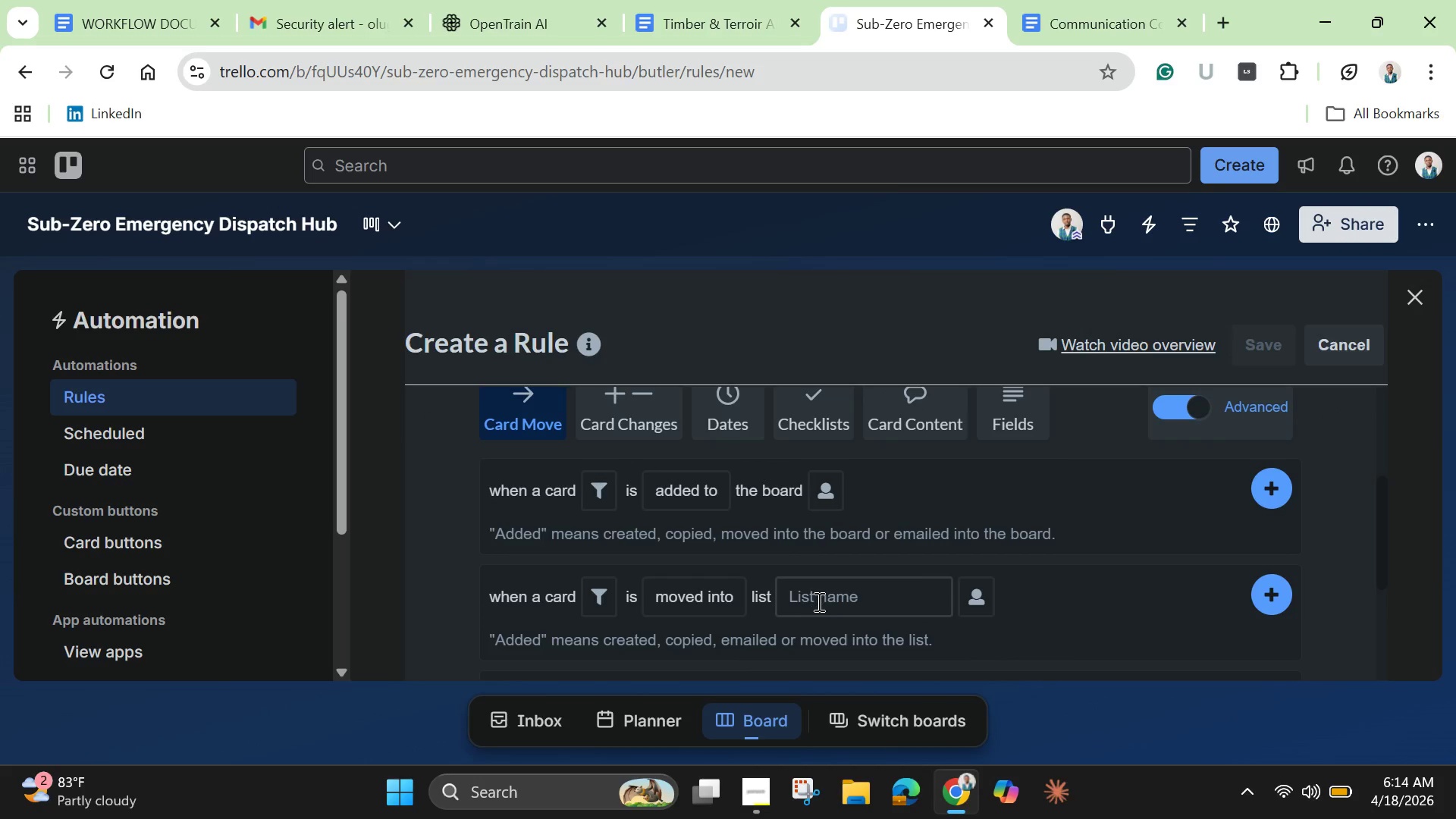 
left_click([821, 603])
 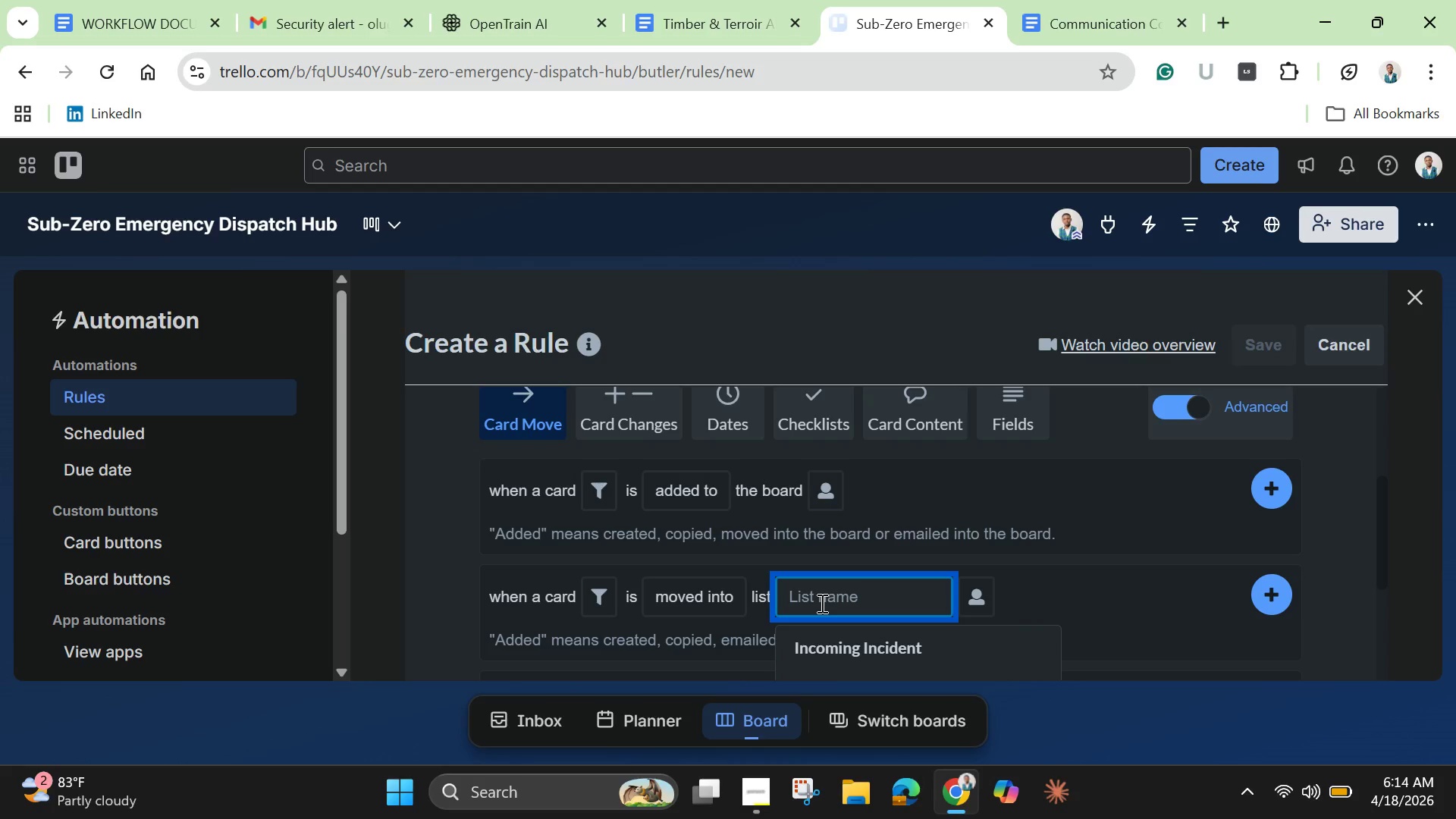 
scroll: coordinate [821, 603], scroll_direction: down, amount: 2.0
 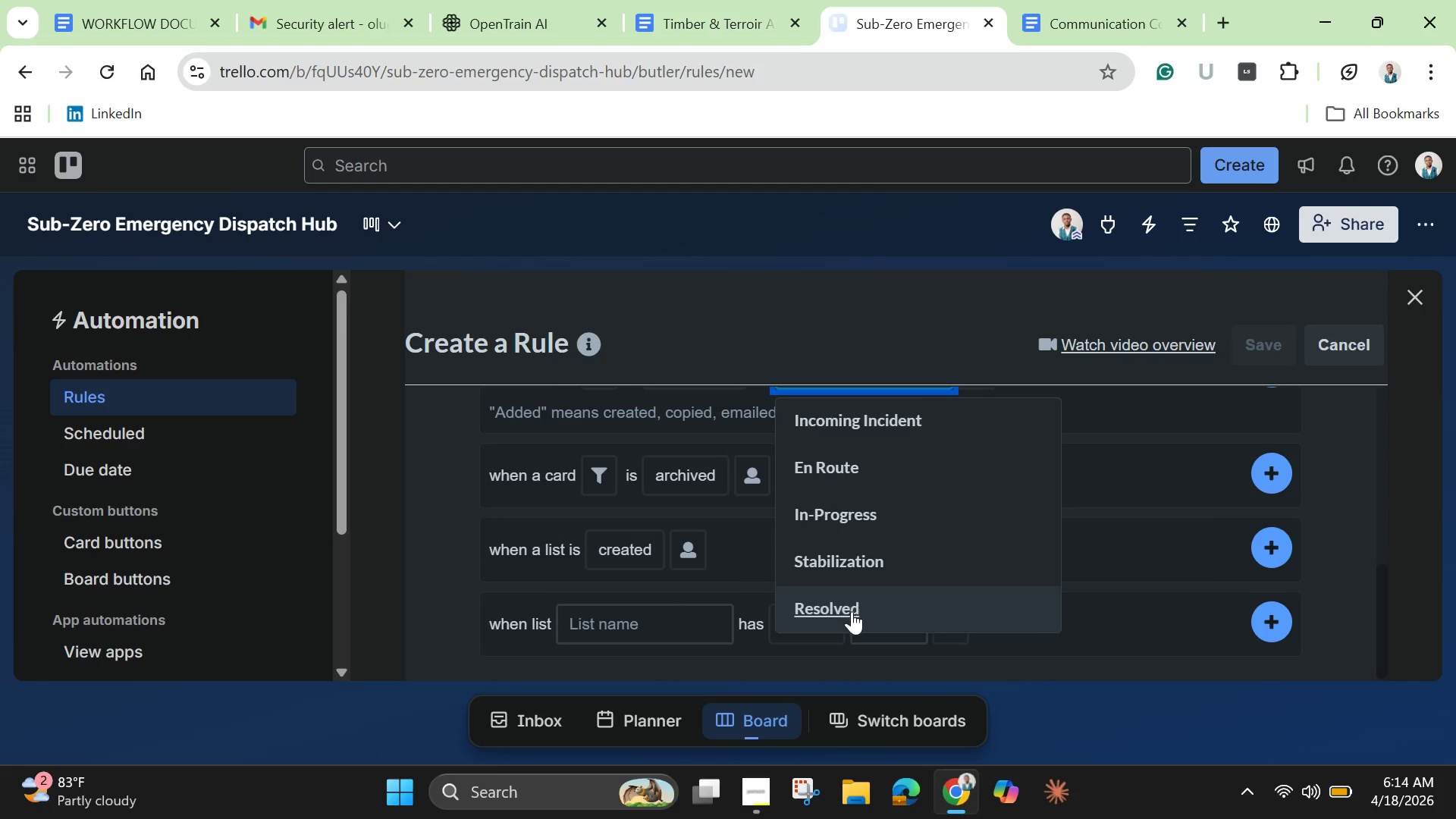 
left_click([852, 620])
 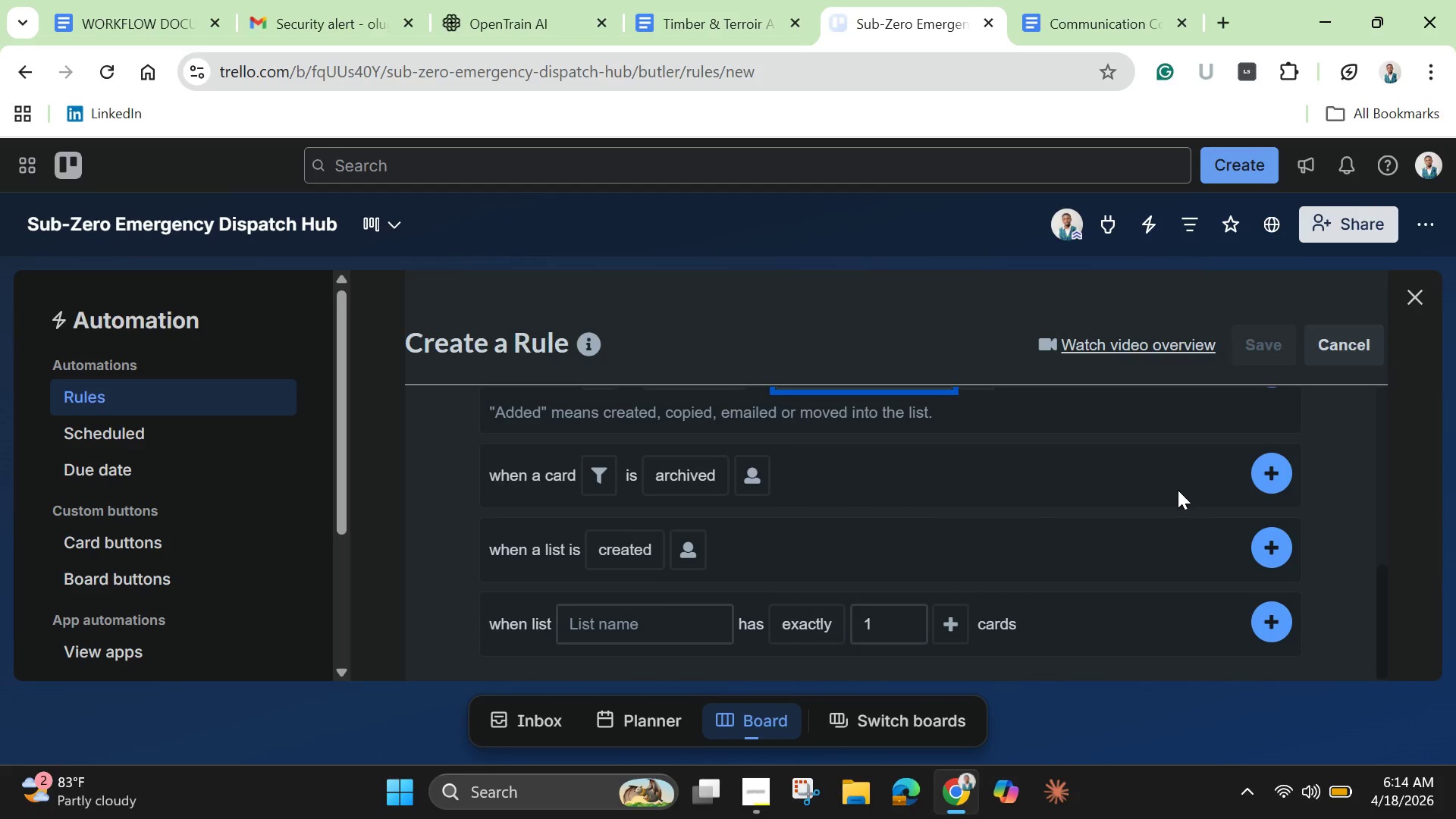 
scroll: coordinate [1178, 490], scroll_direction: up, amount: 1.0
 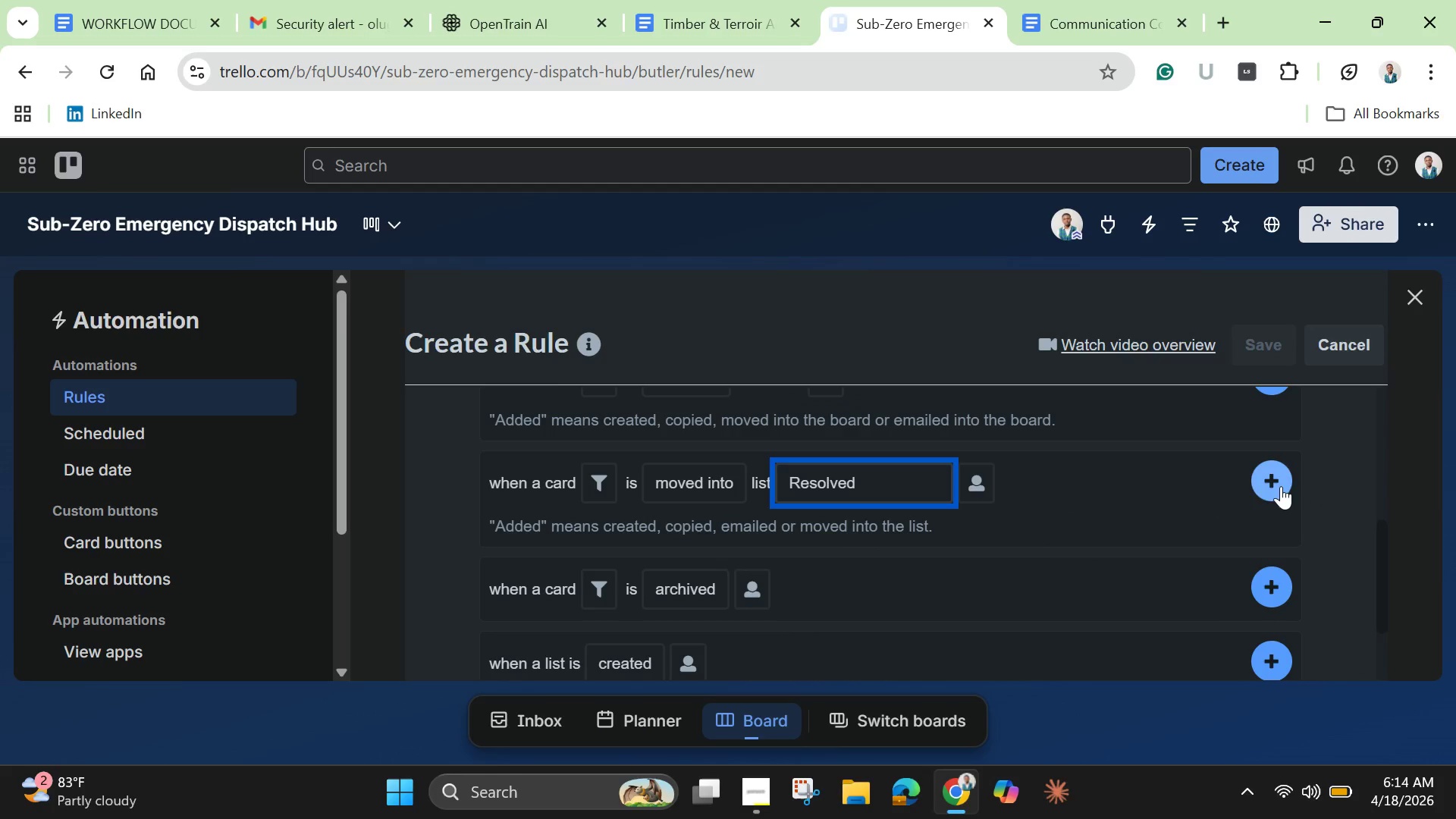 
left_click([1272, 483])
 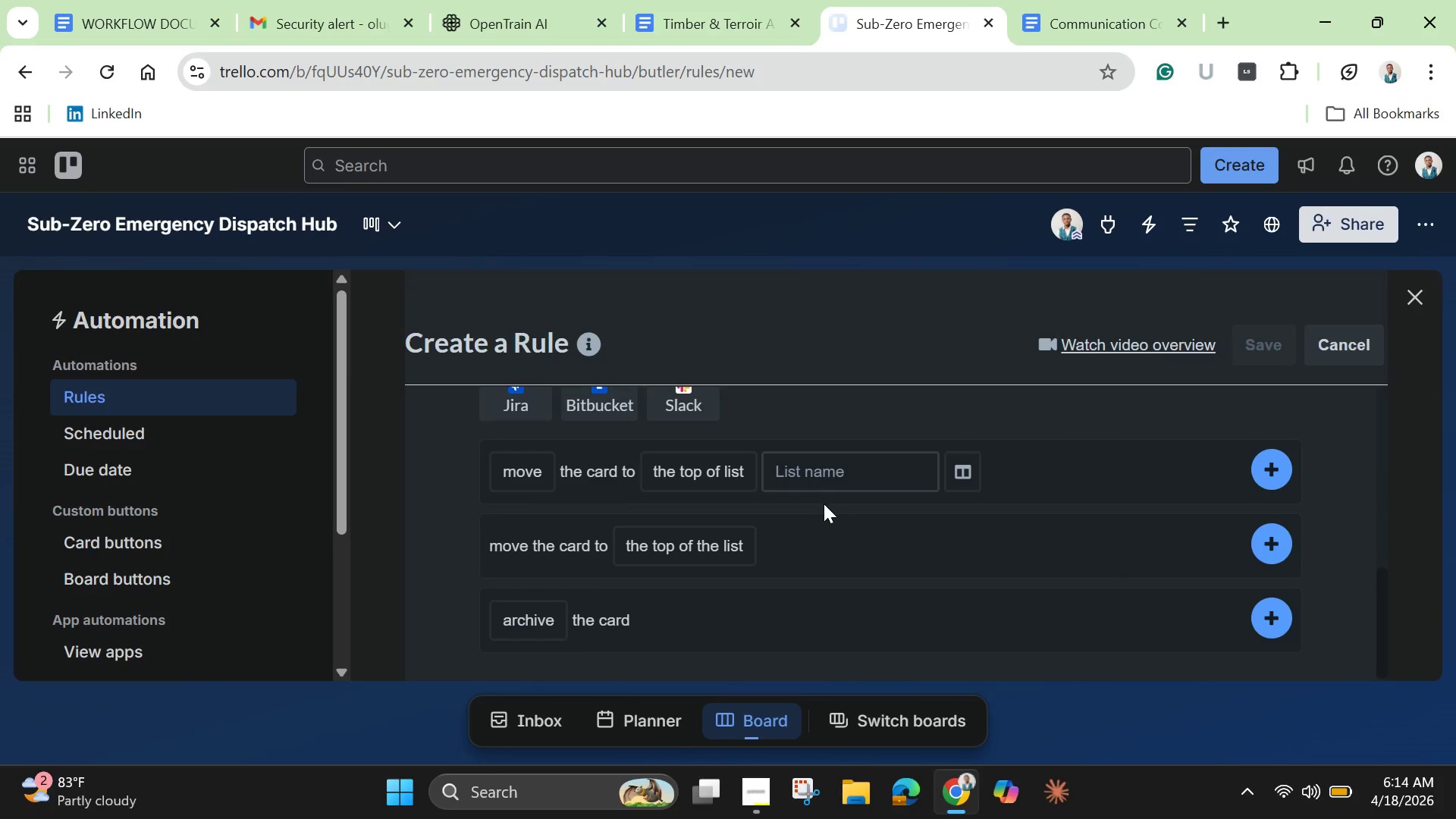 
wait(7.22)
 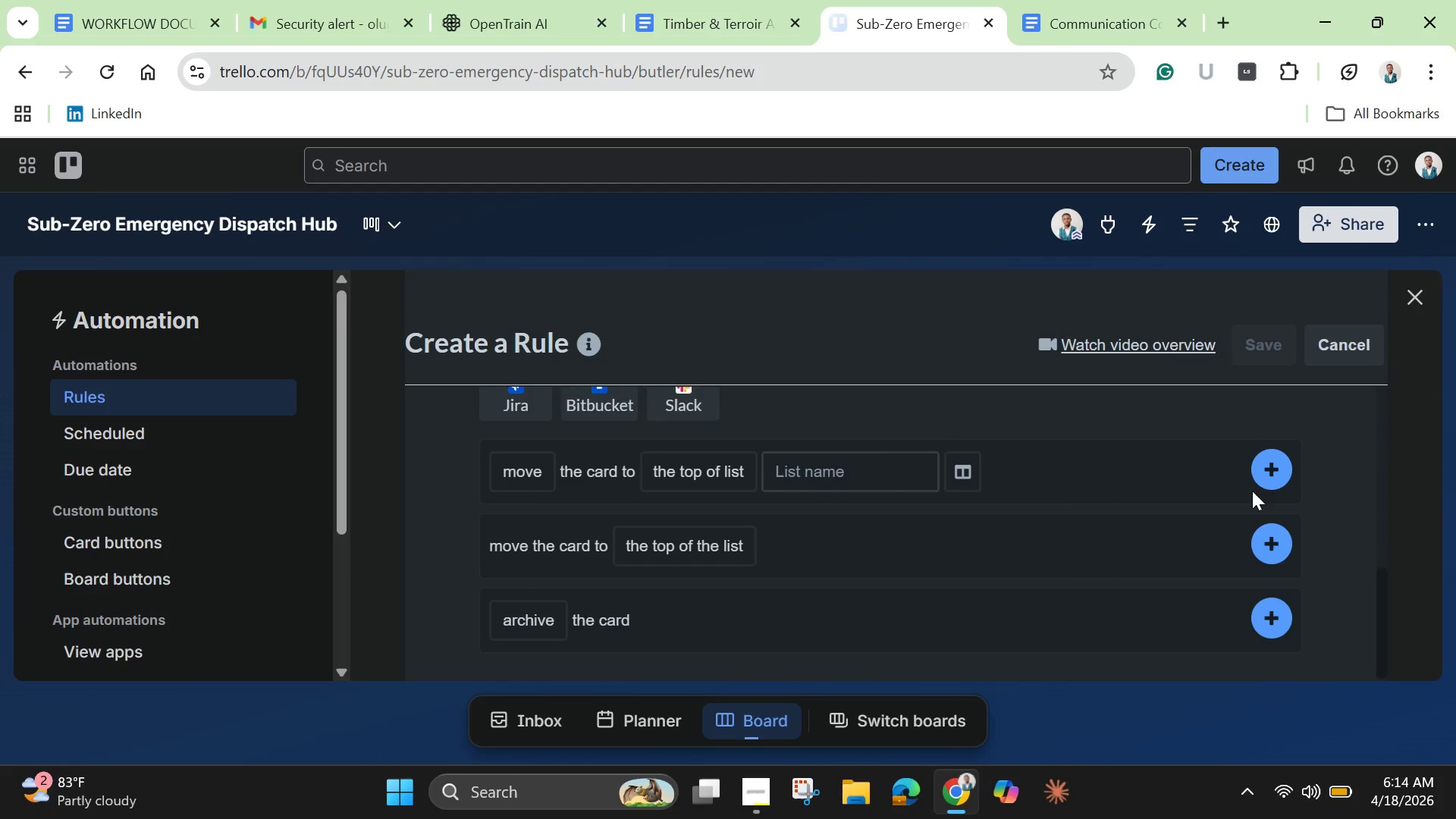 
scroll: coordinate [811, 505], scroll_direction: up, amount: 2.0
 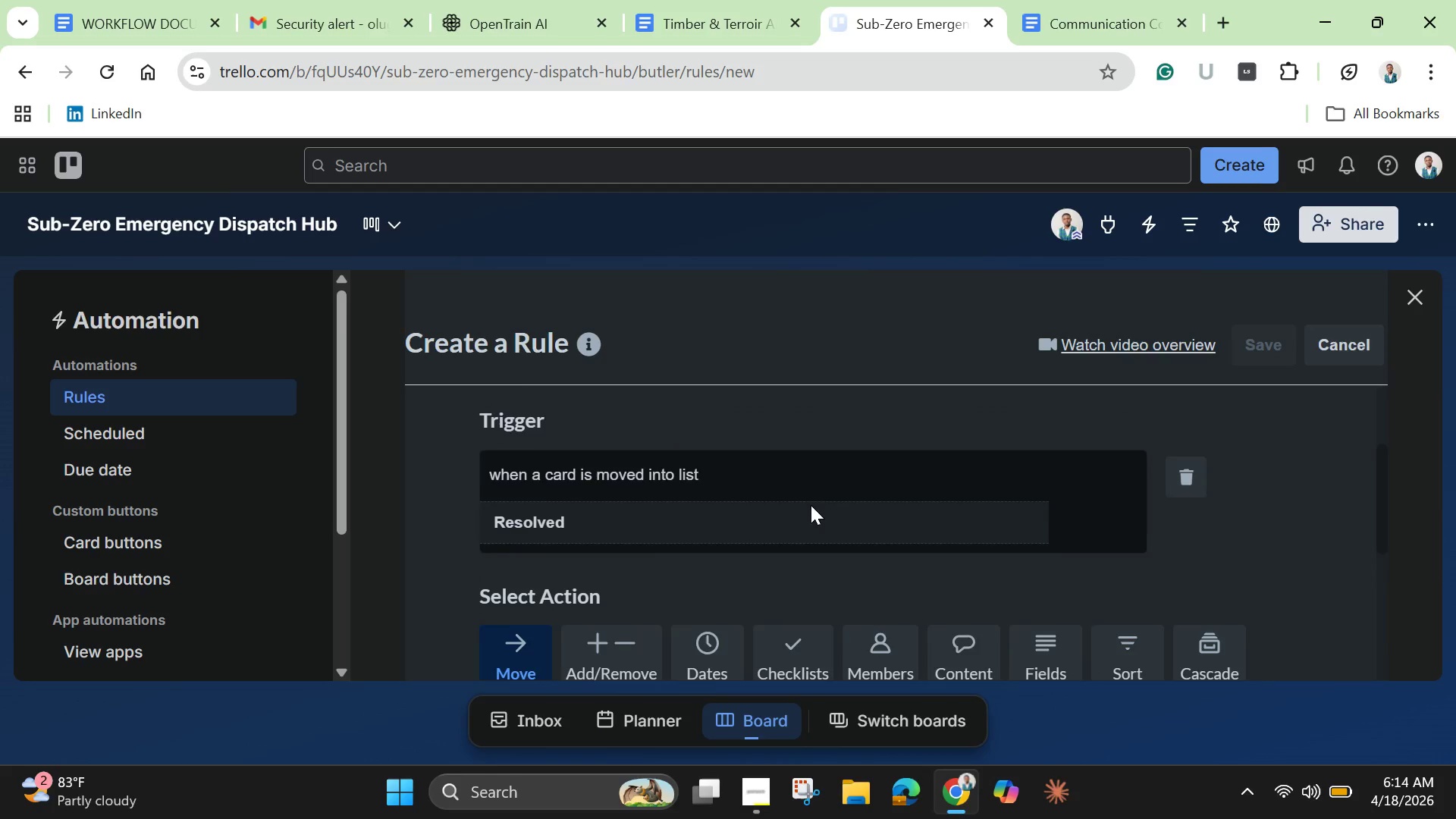 
scroll: coordinate [811, 505], scroll_direction: down, amount: 1.0
 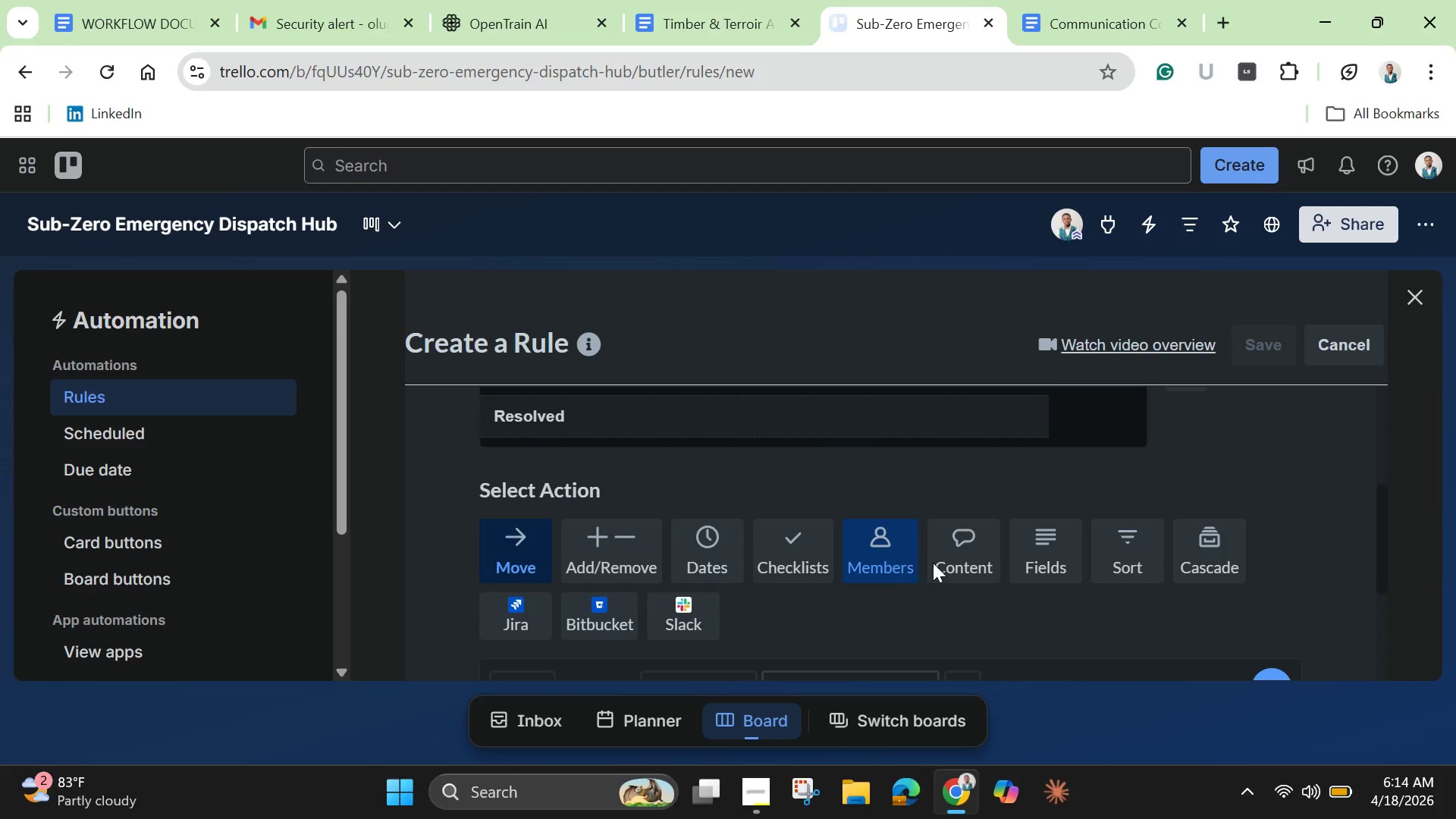 
left_click([961, 555])
 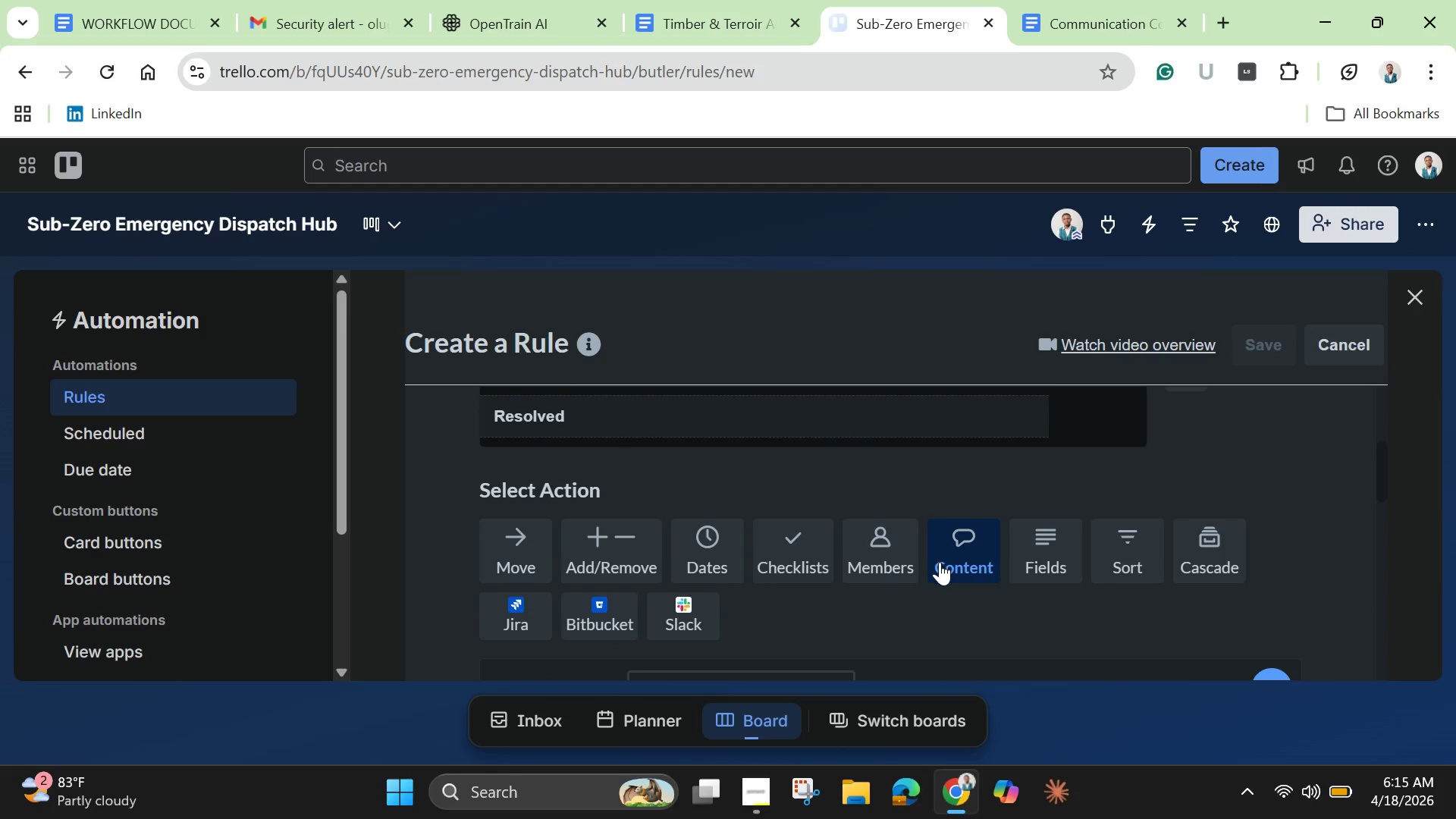 
scroll: coordinate [937, 563], scroll_direction: down, amount: 3.0
 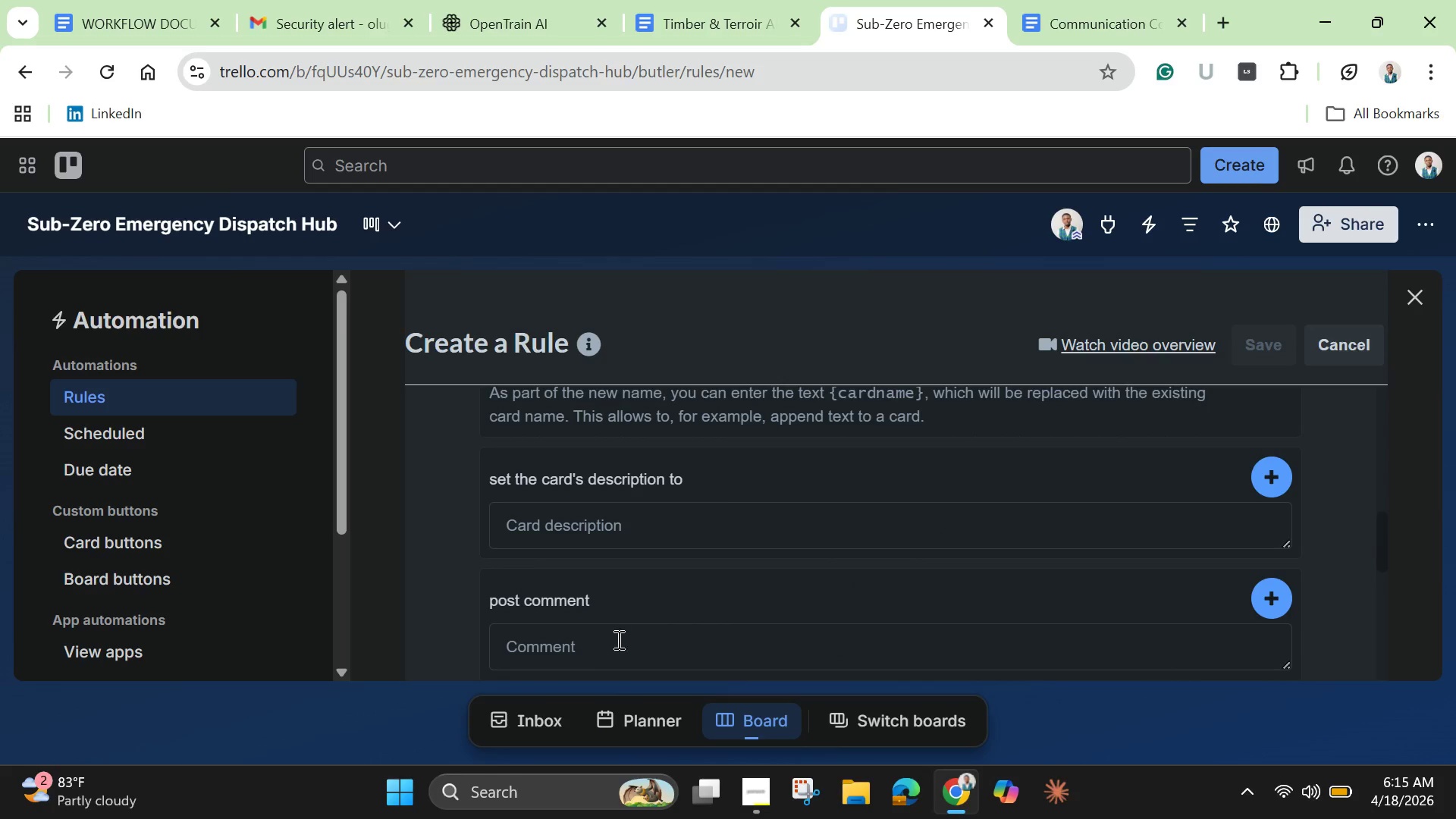 
left_click([613, 655])
 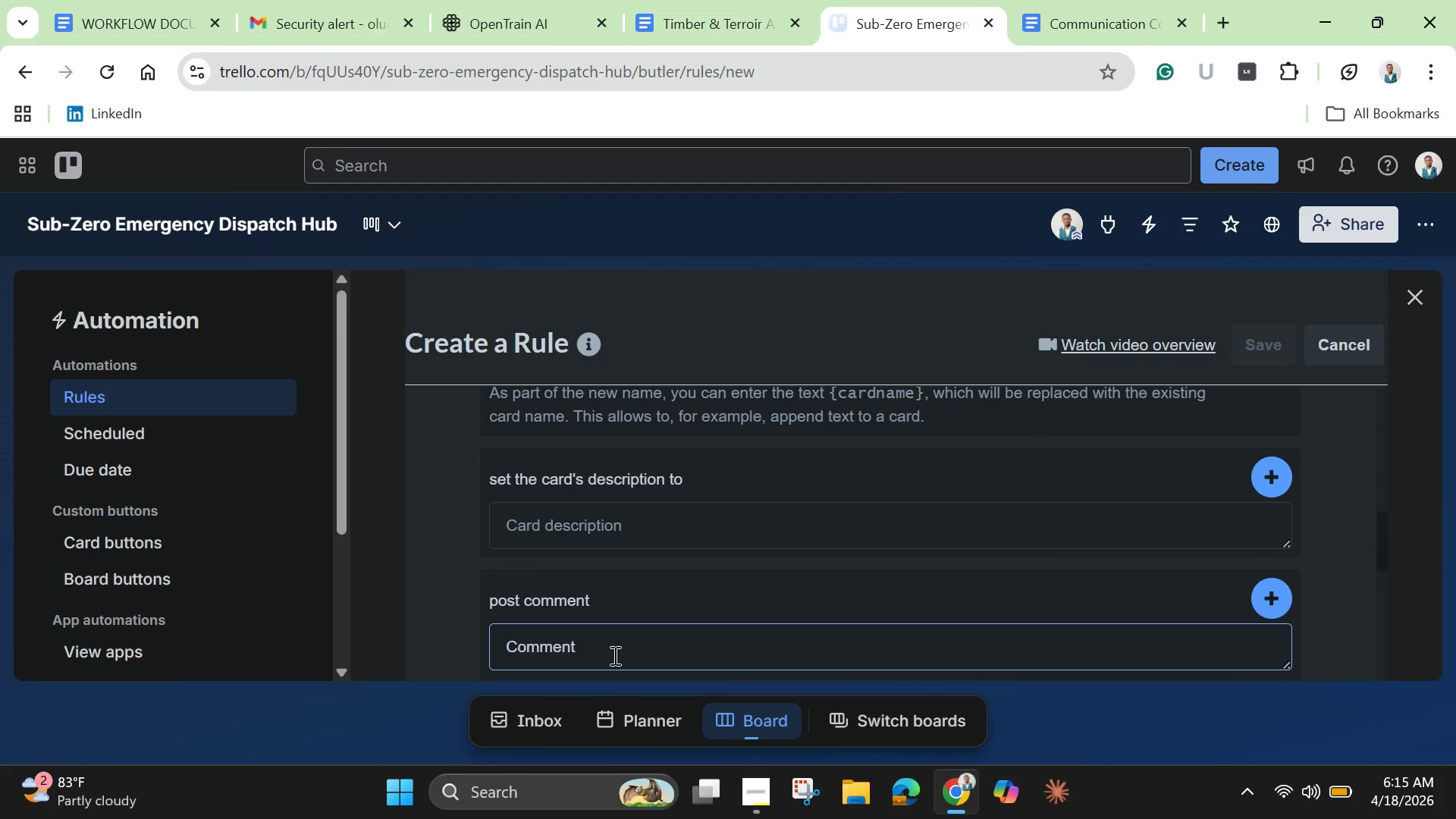 
type(Incident resolved. Final )
 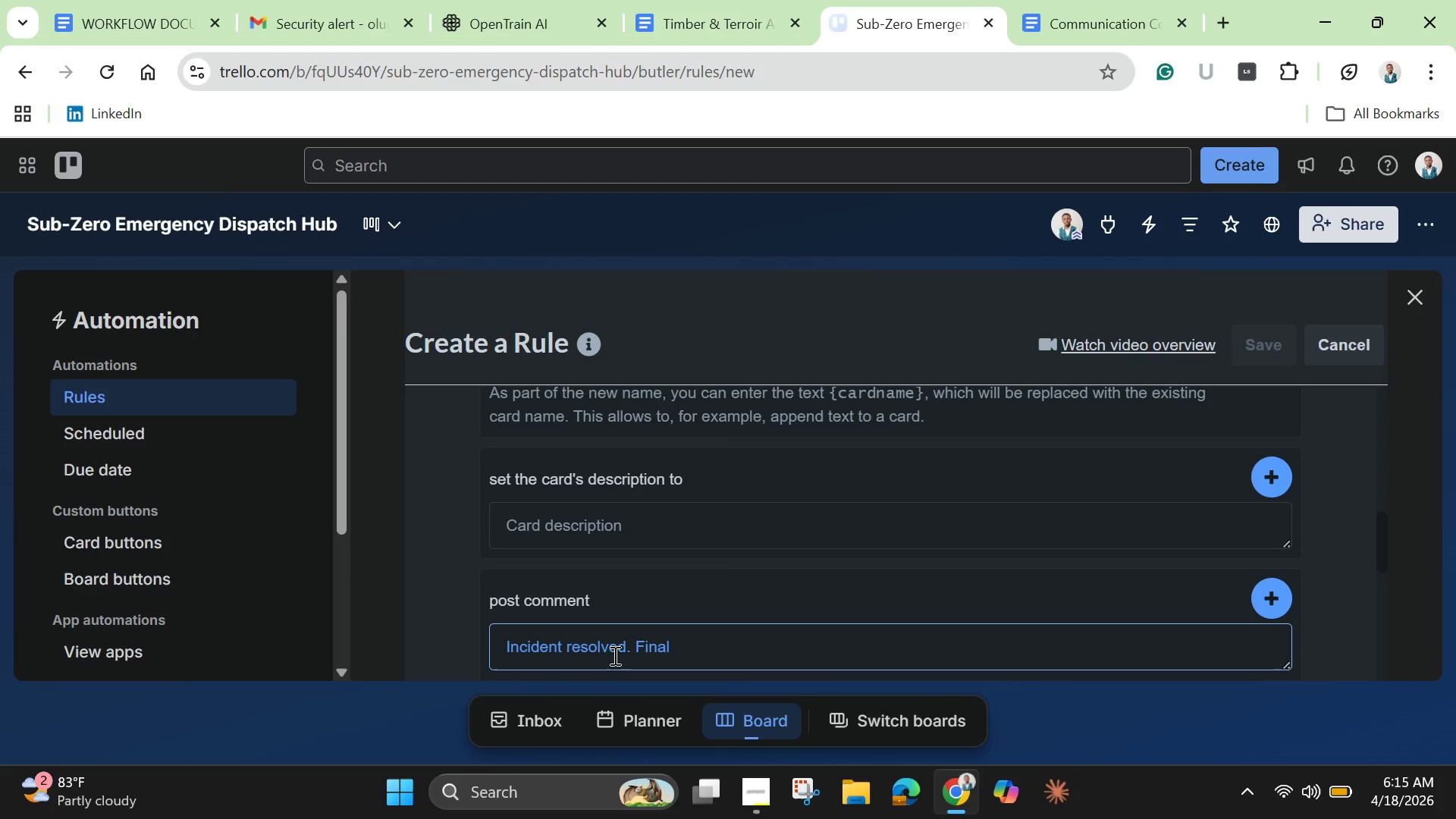 
wait(6.61)
 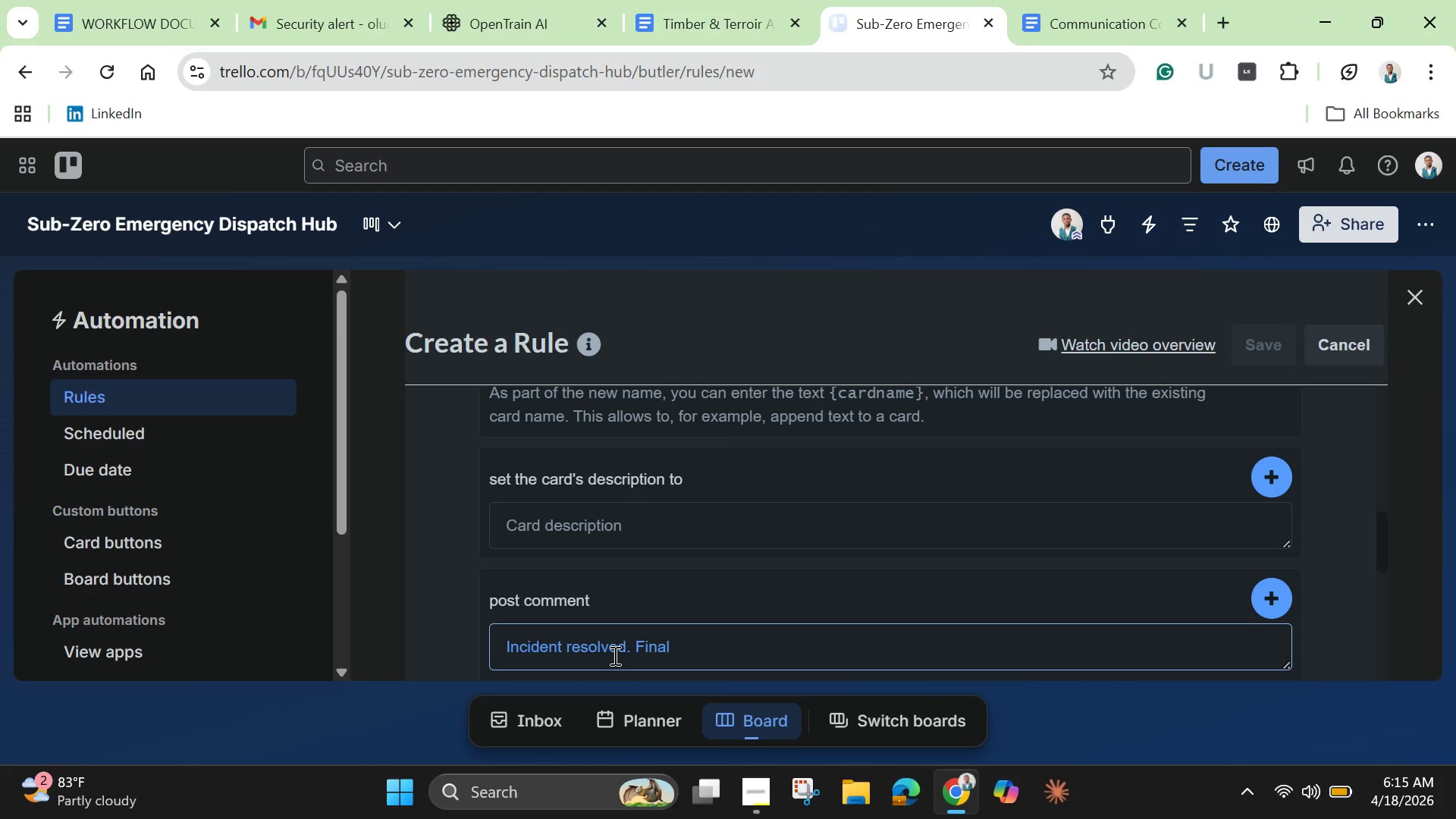 
type(checks complete.)
 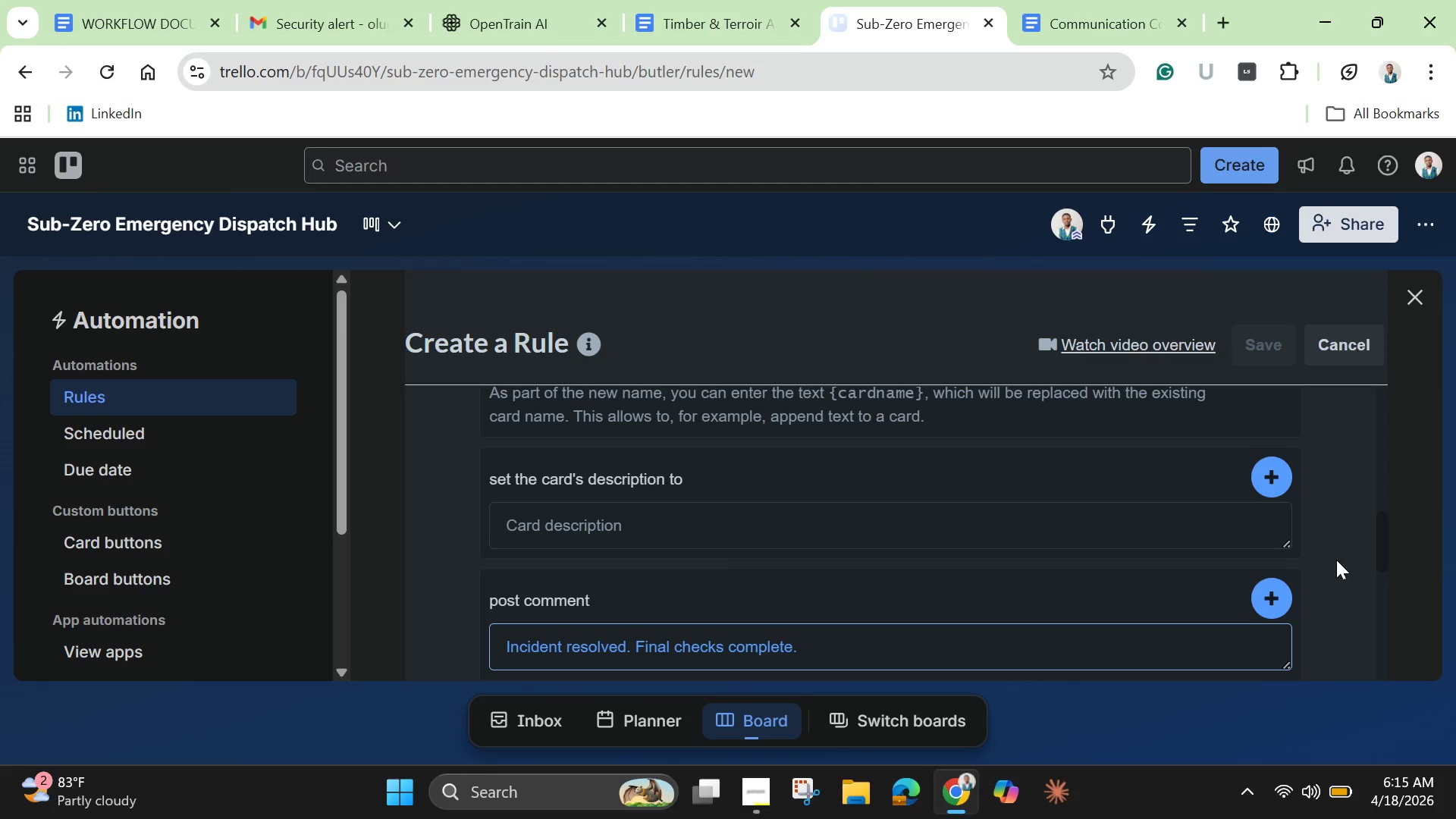 
left_click([1268, 594])
 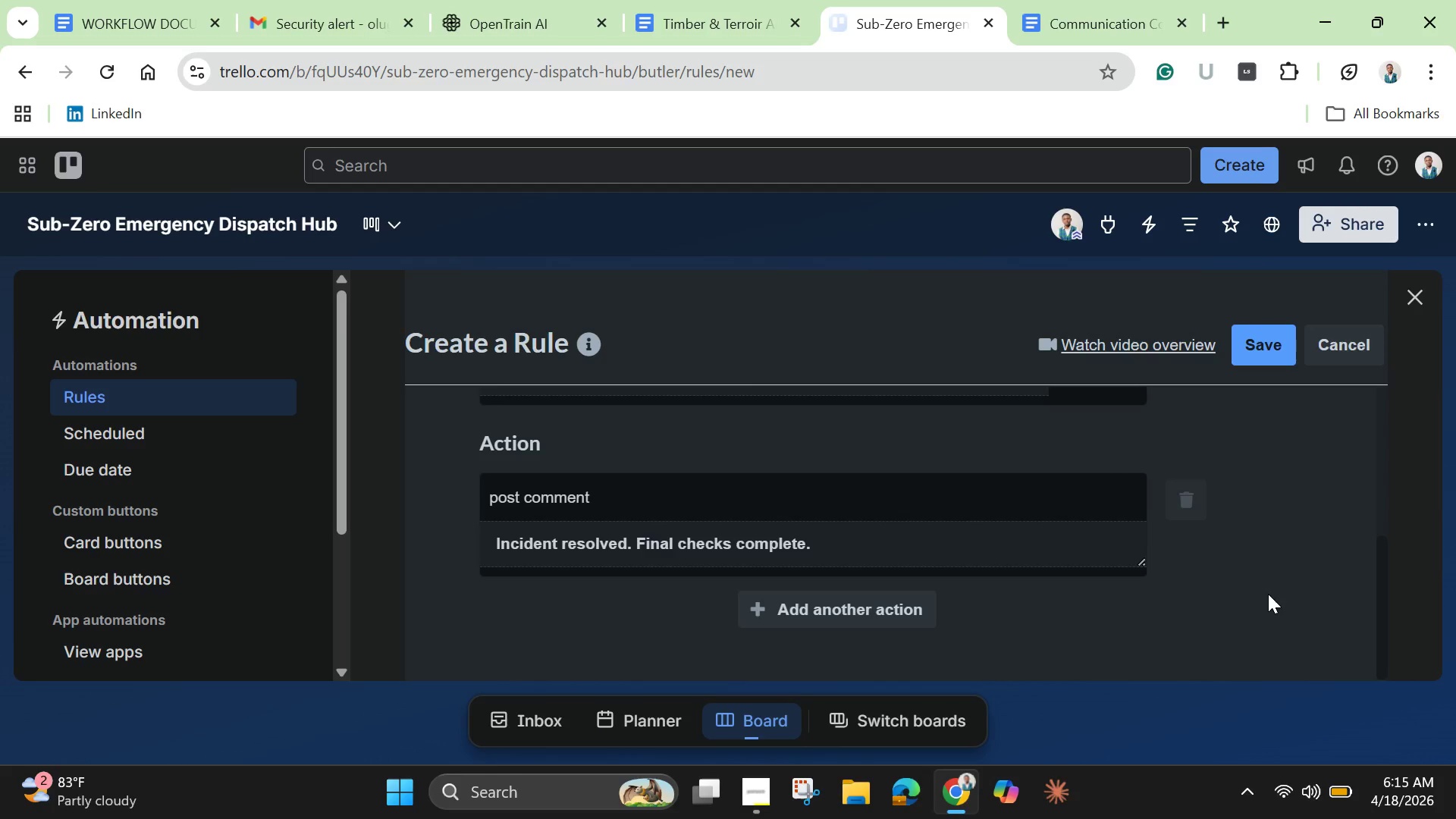 
wait(19.47)
 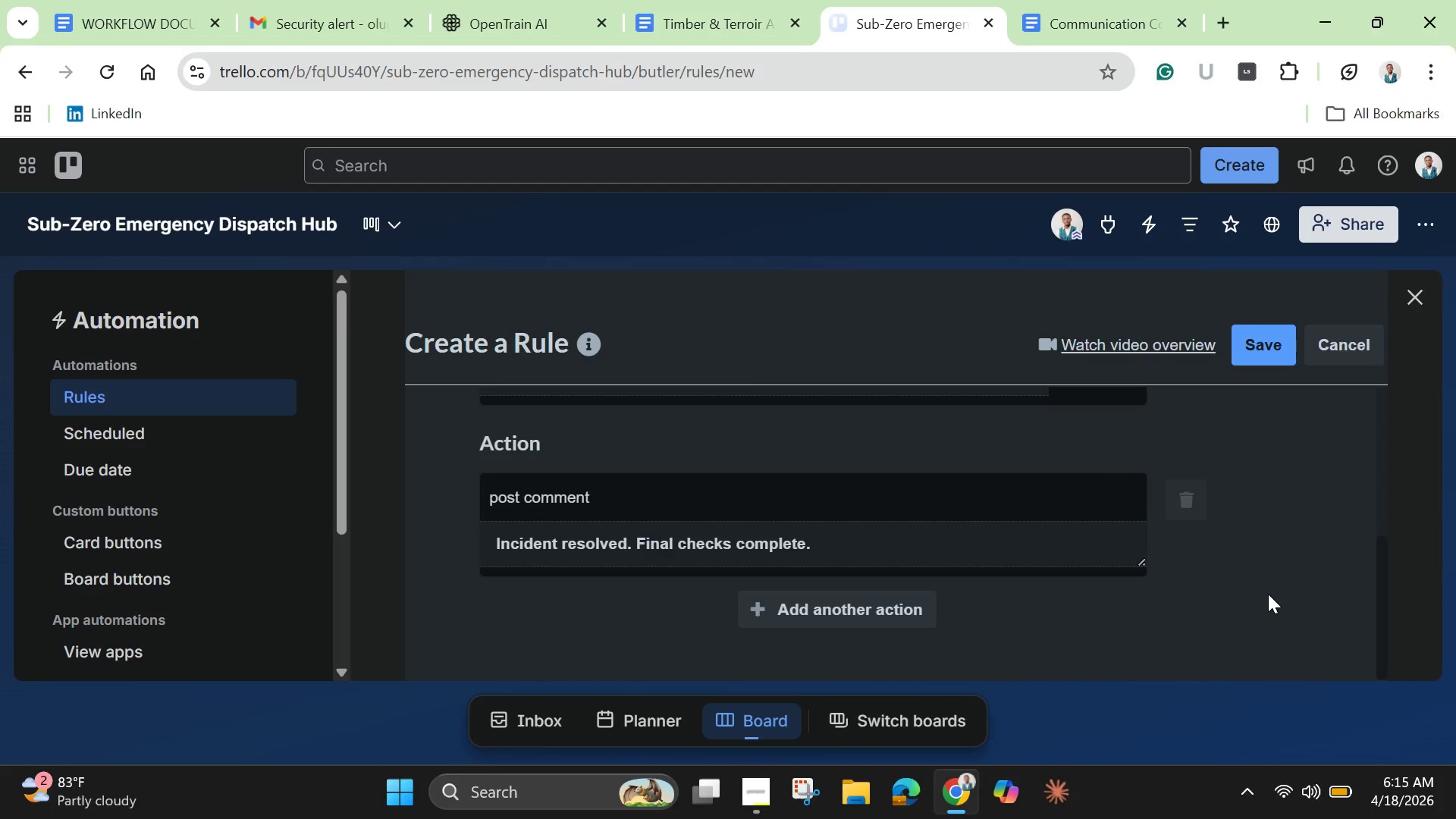 
left_click([1272, 337])
 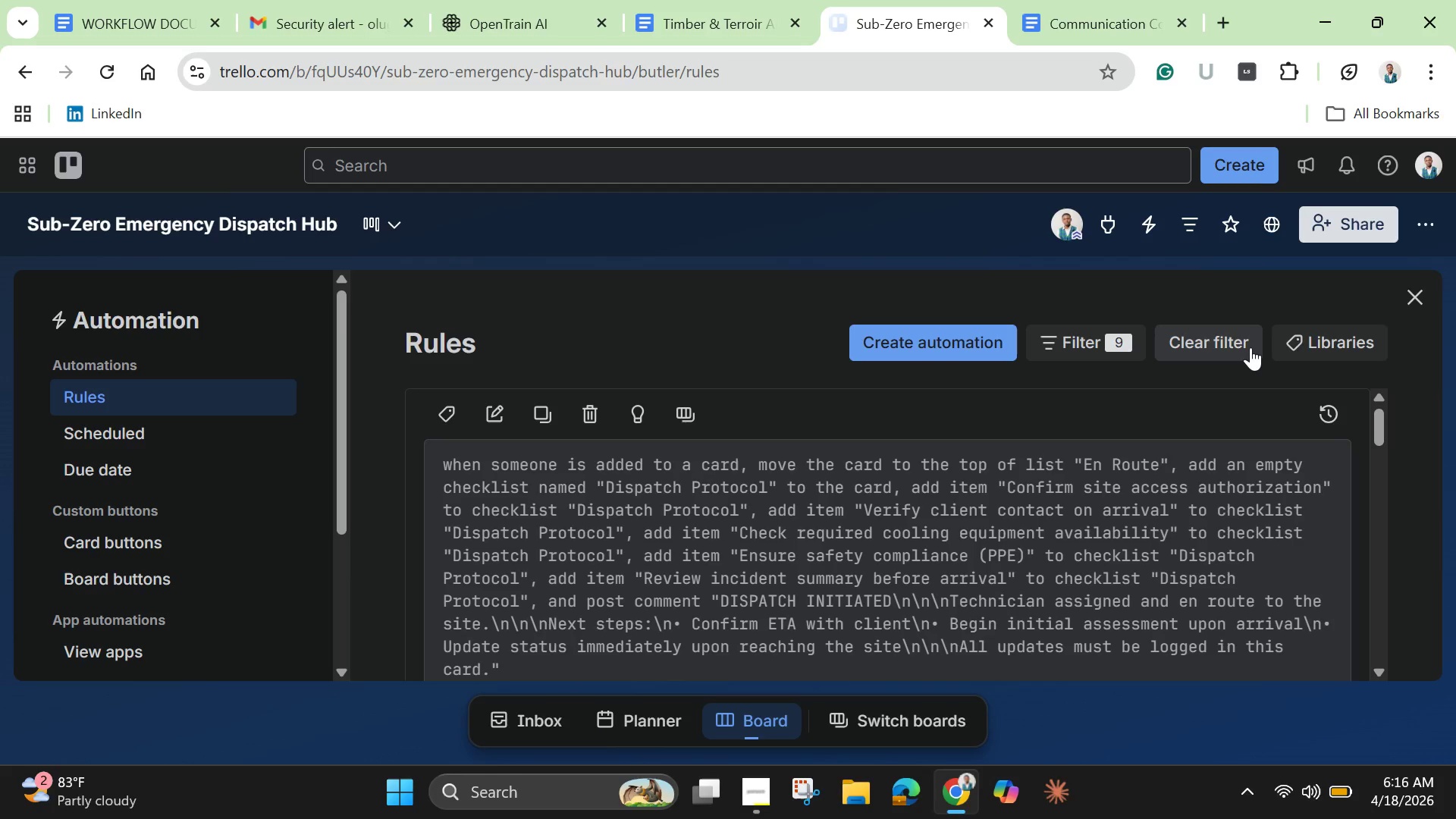 
wait(14.7)
 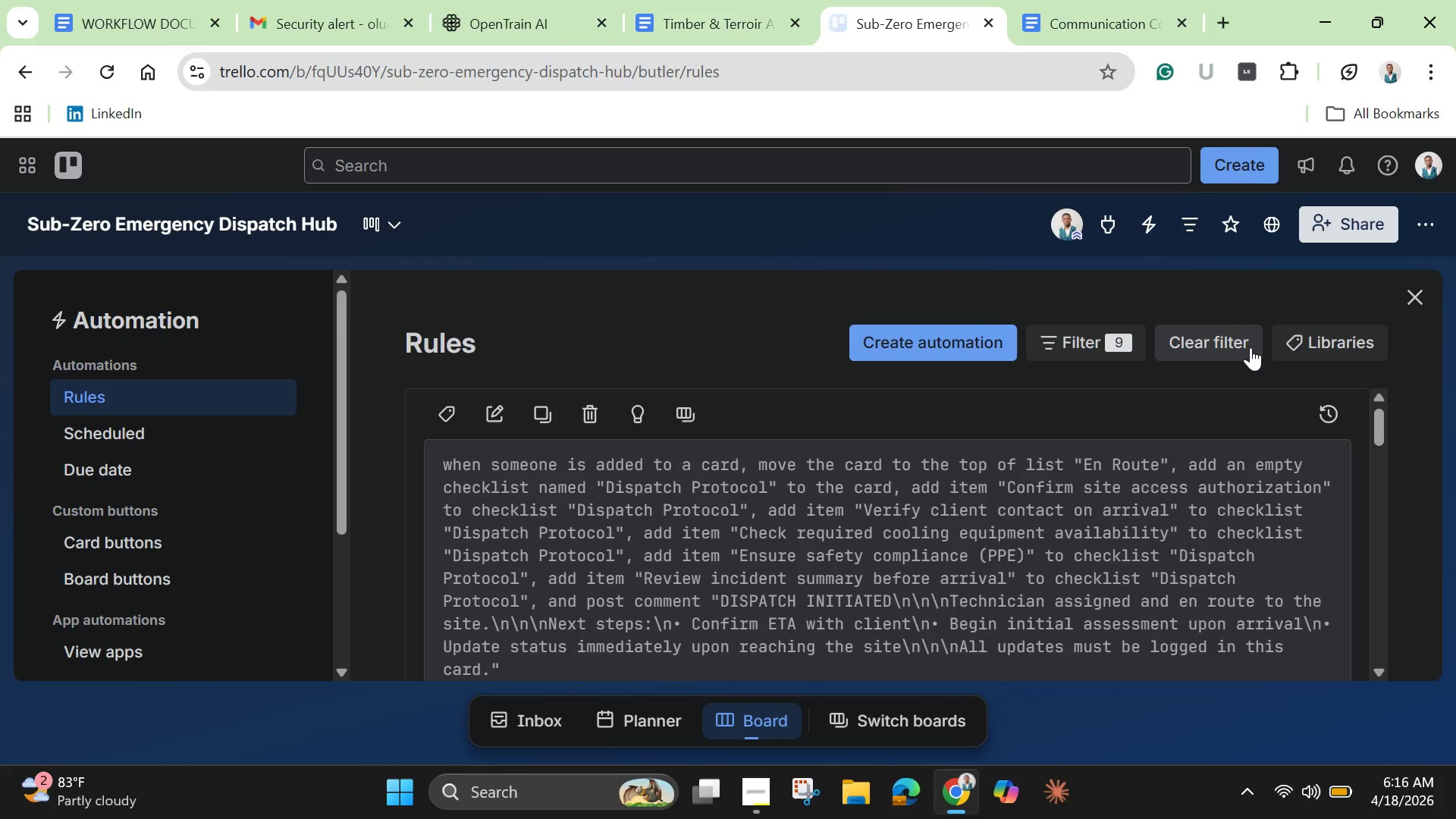 
scroll: coordinate [1243, 513], scroll_direction: down, amount: 24.0
 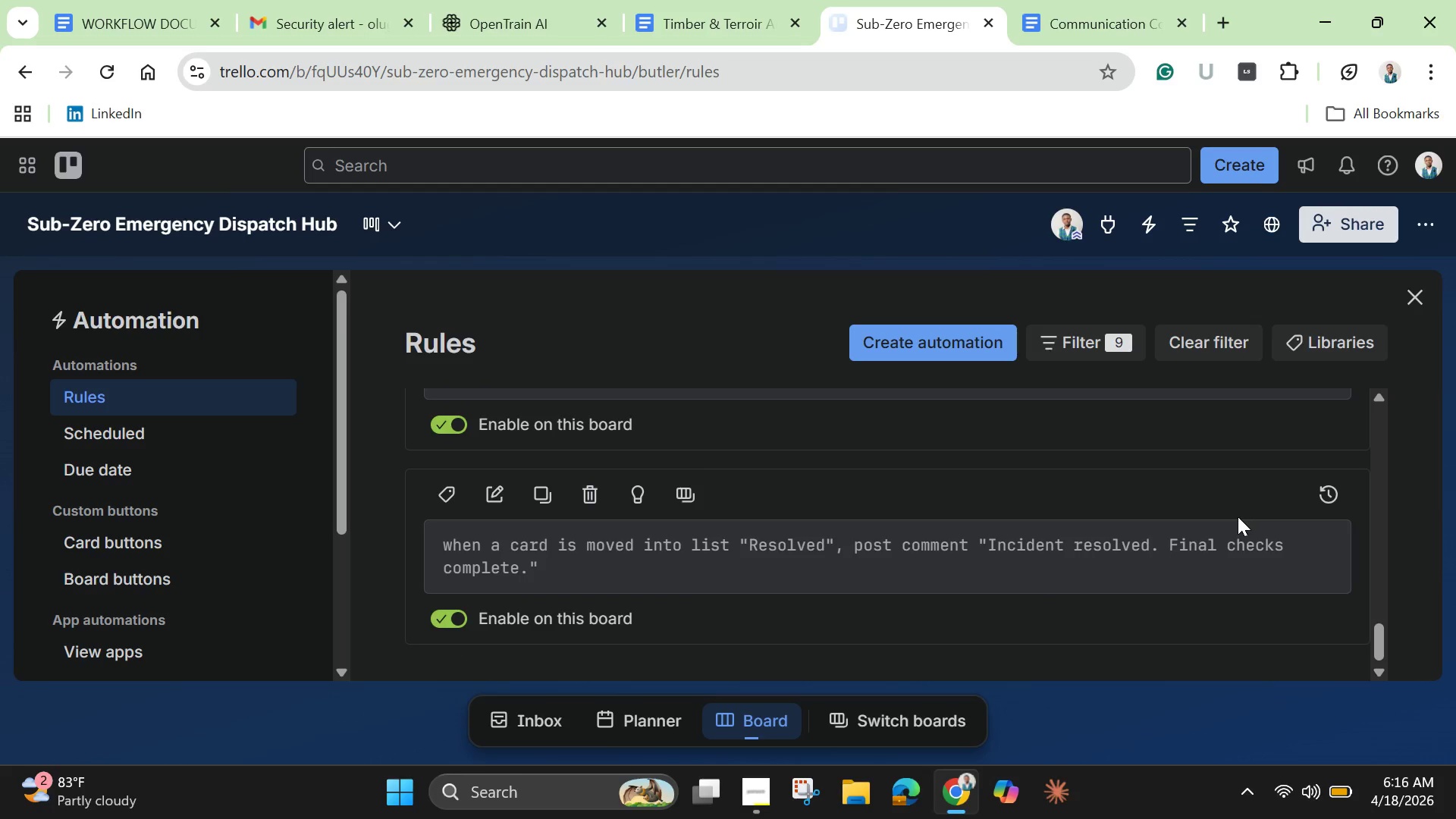 
scroll: coordinate [1235, 519], scroll_direction: up, amount: 3.0
 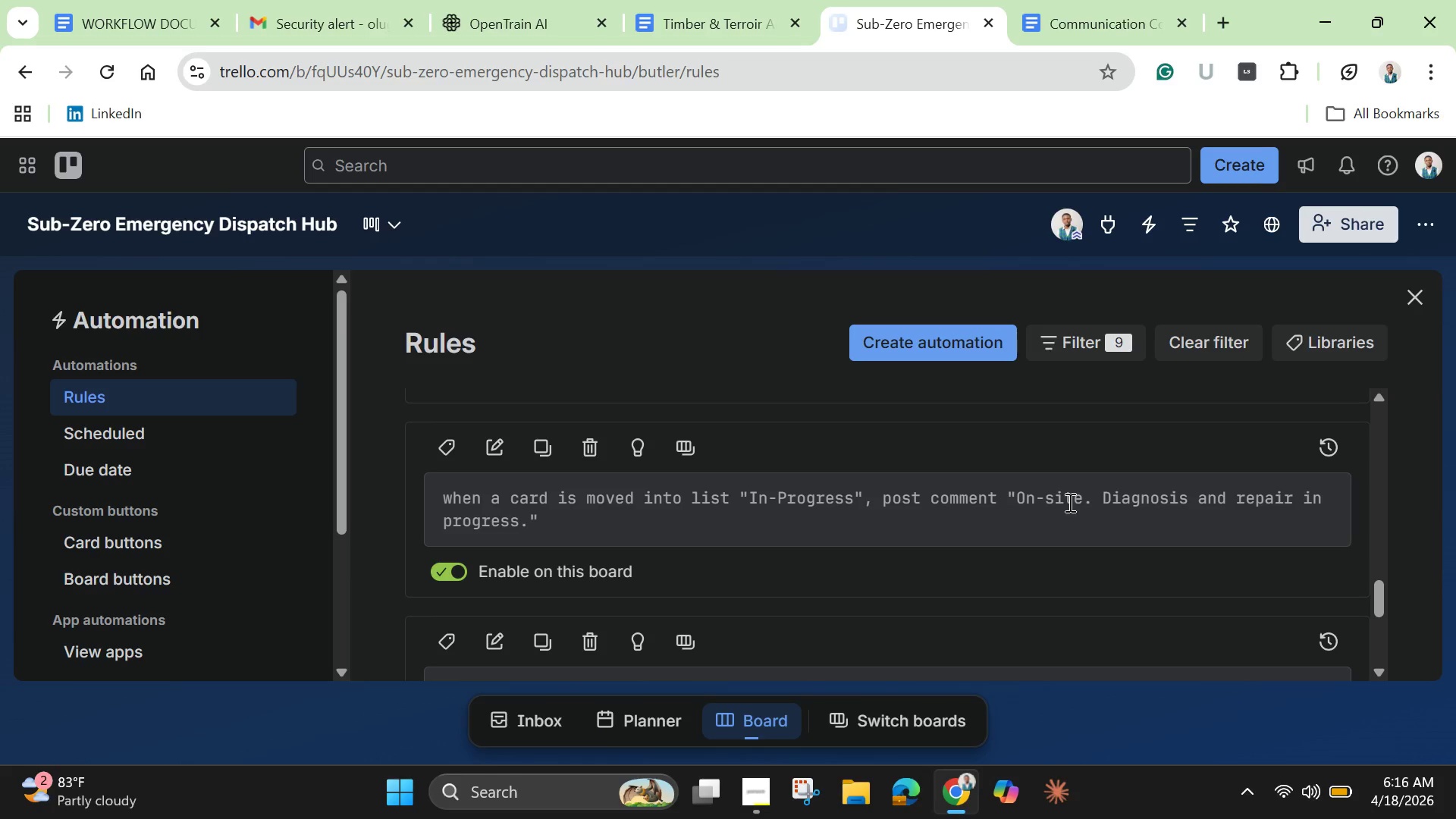 
wait(5.86)
 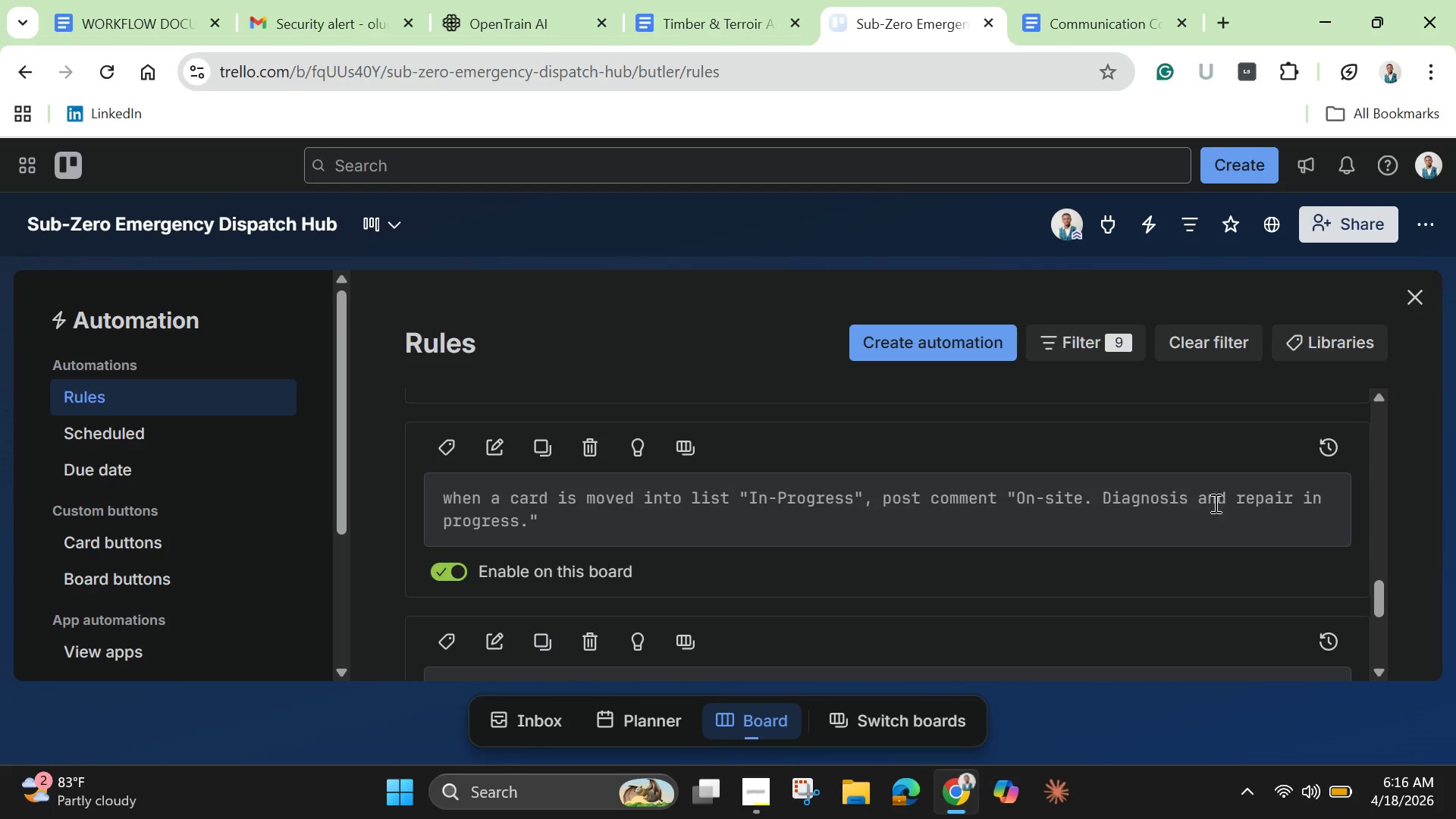 
left_click([1414, 298])
 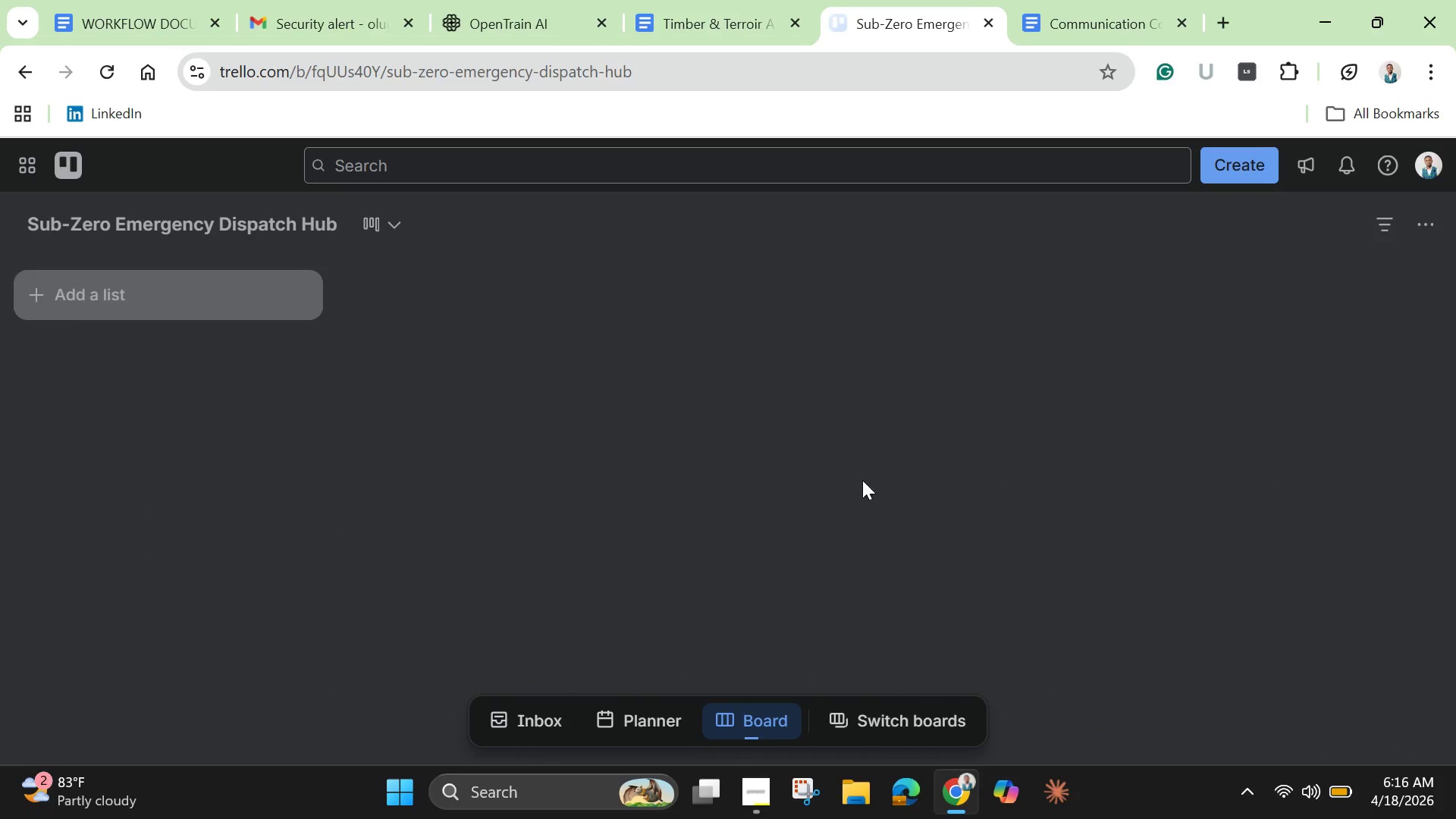 
mouse_move([707, 565])
 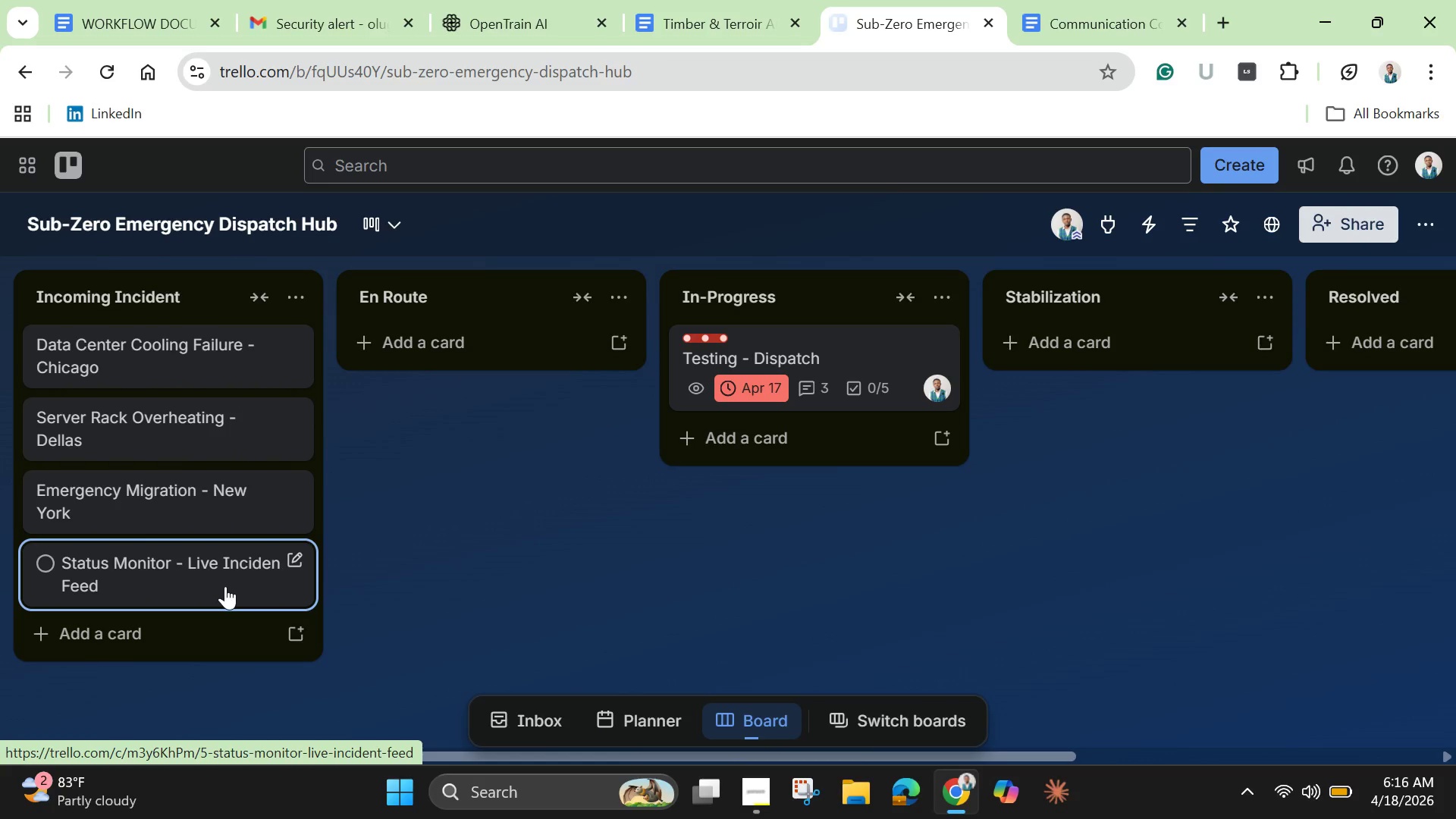 
scroll: coordinate [225, 586], scroll_direction: down, amount: 2.0
 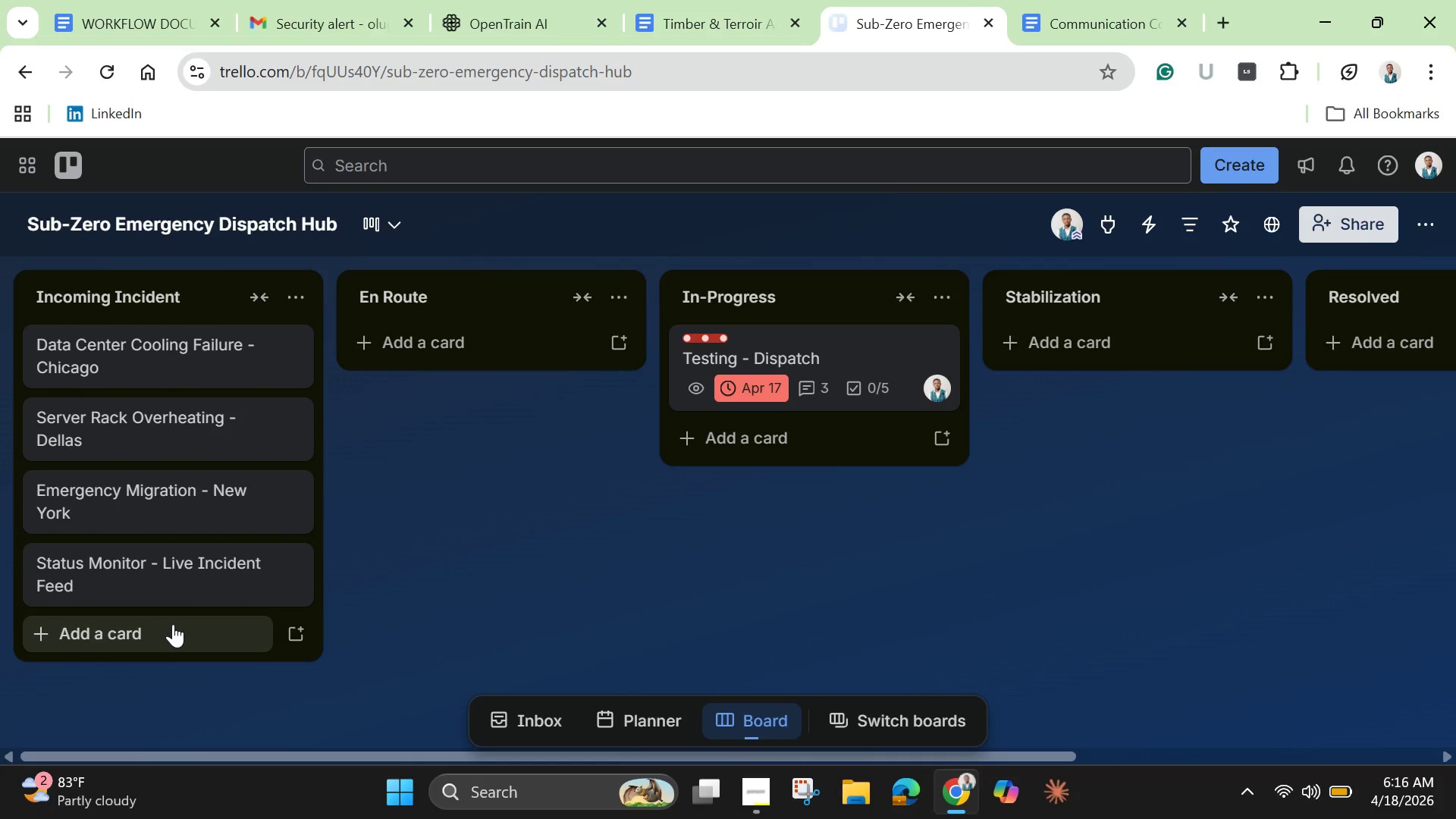 
left_click([173, 624])
 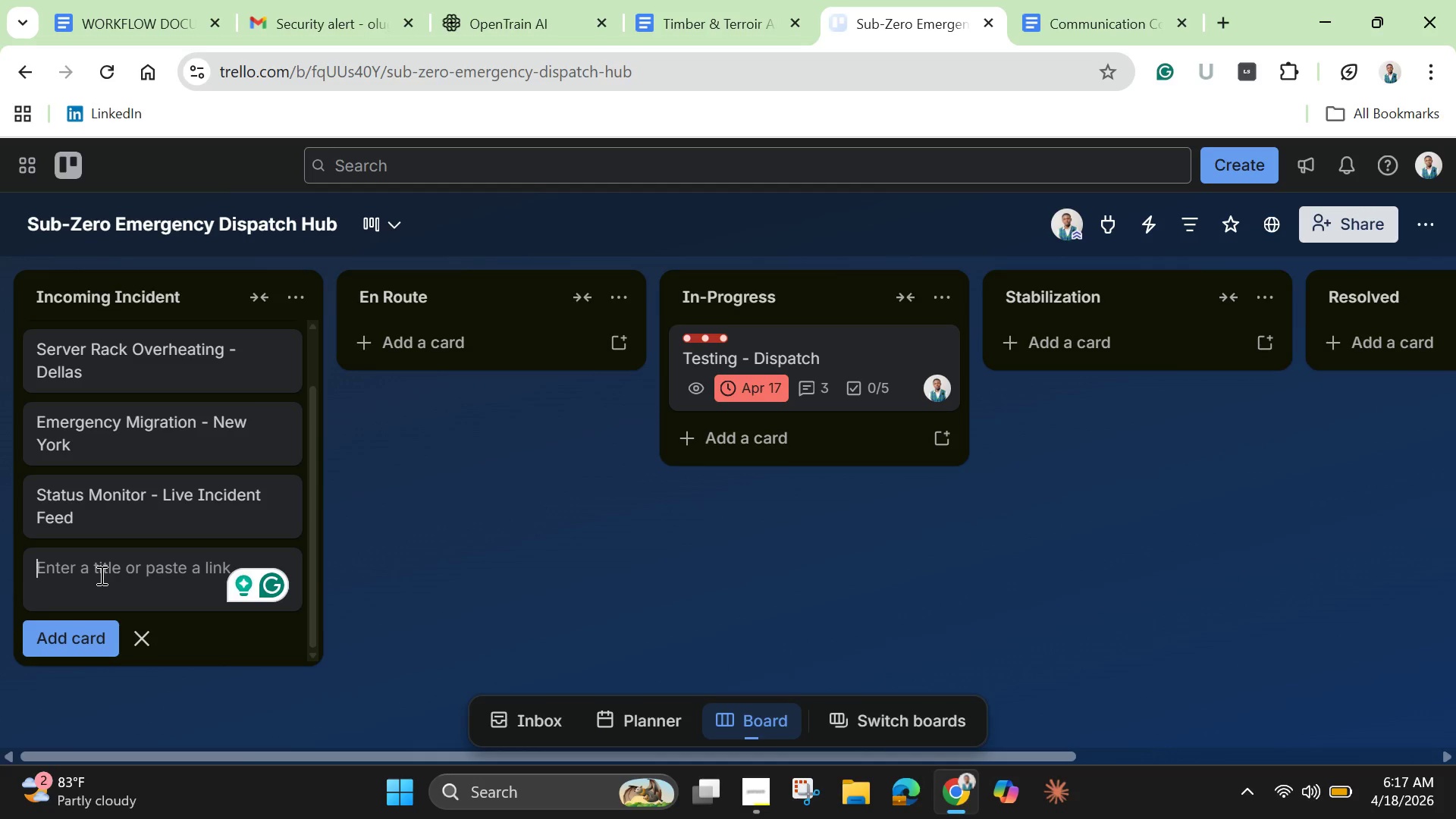 
wait(40.78)
 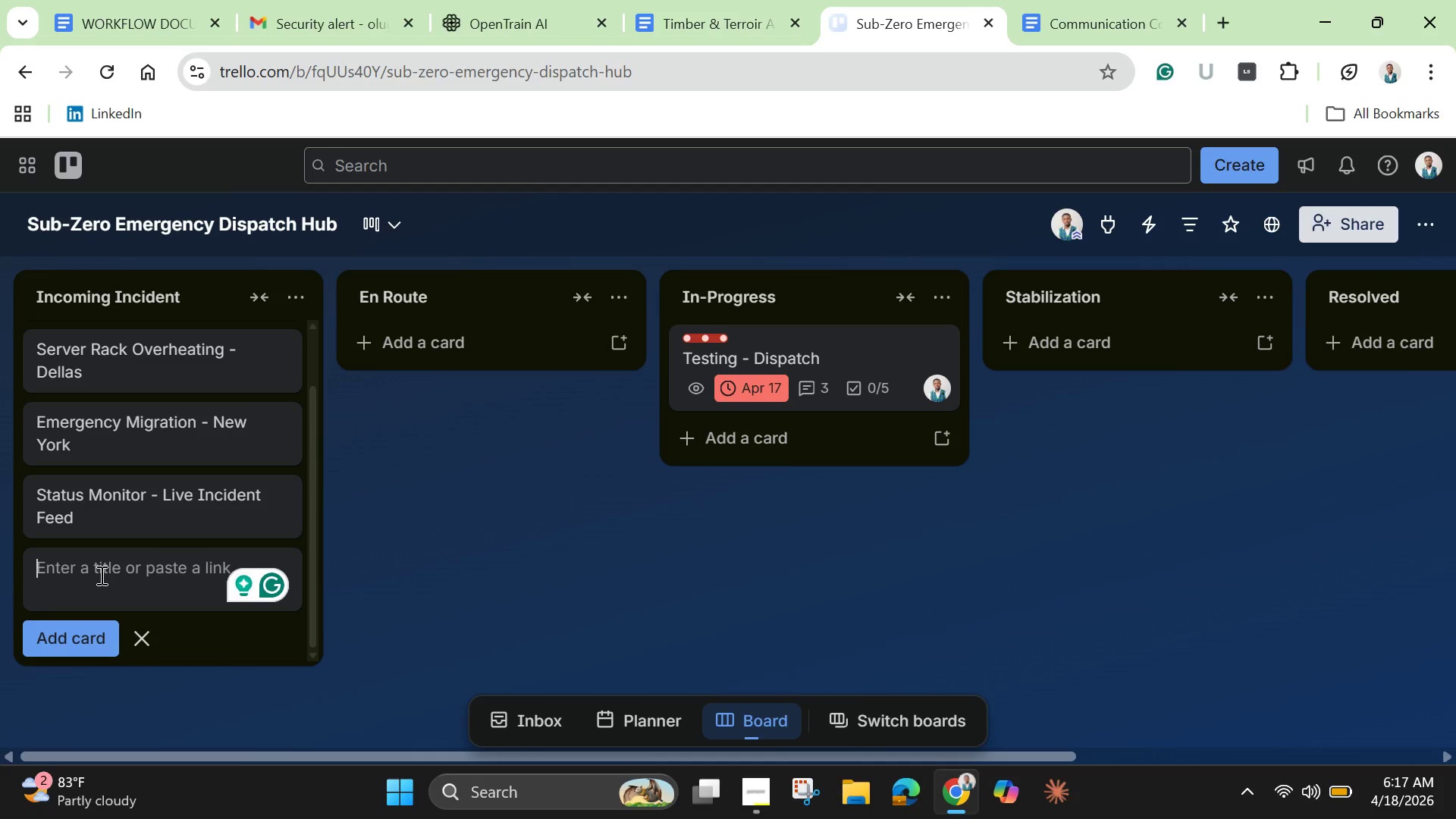 
left_click([100, 575])
 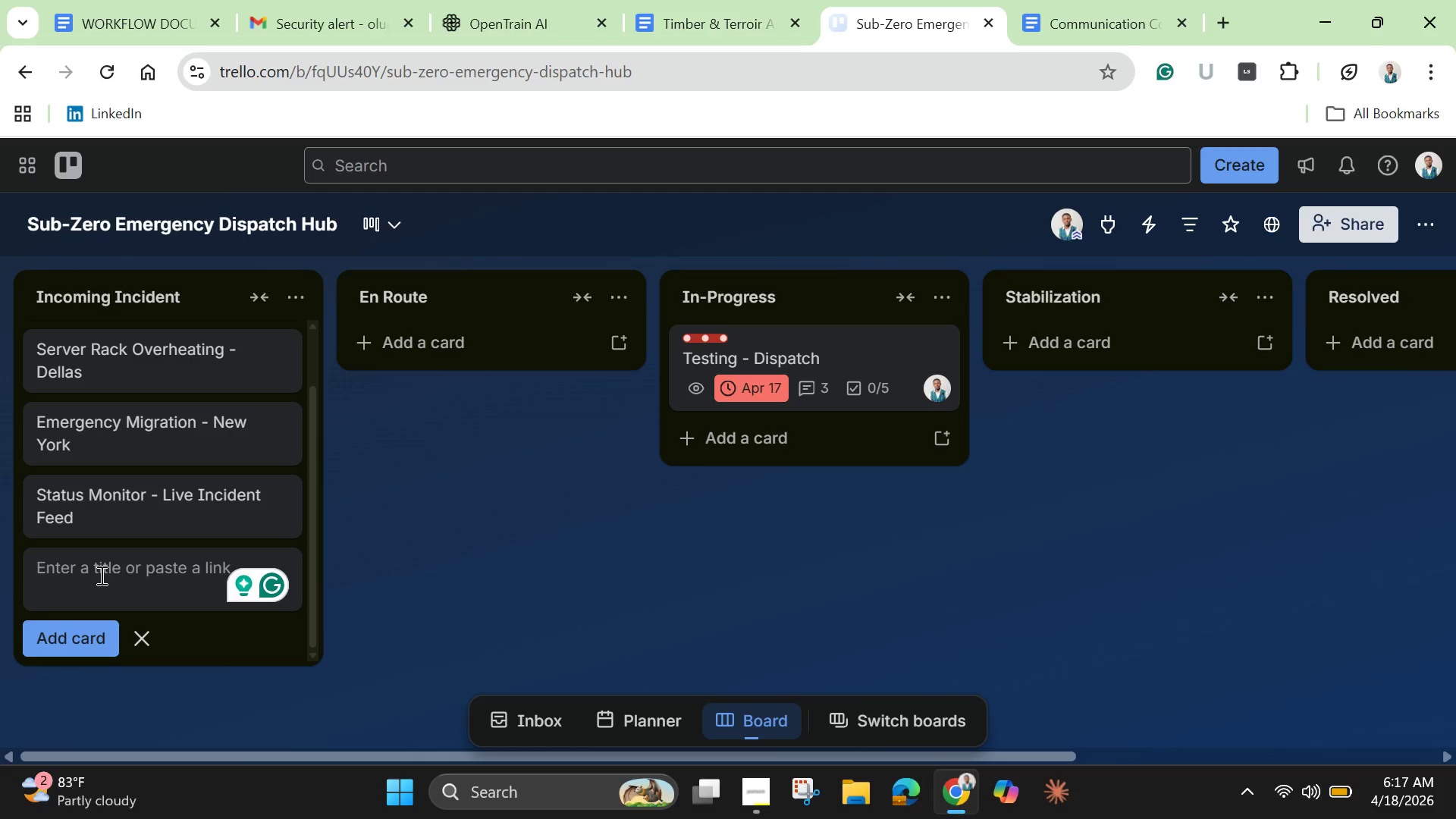 
hold_key(key=ShiftLeft, duration=0.75)
 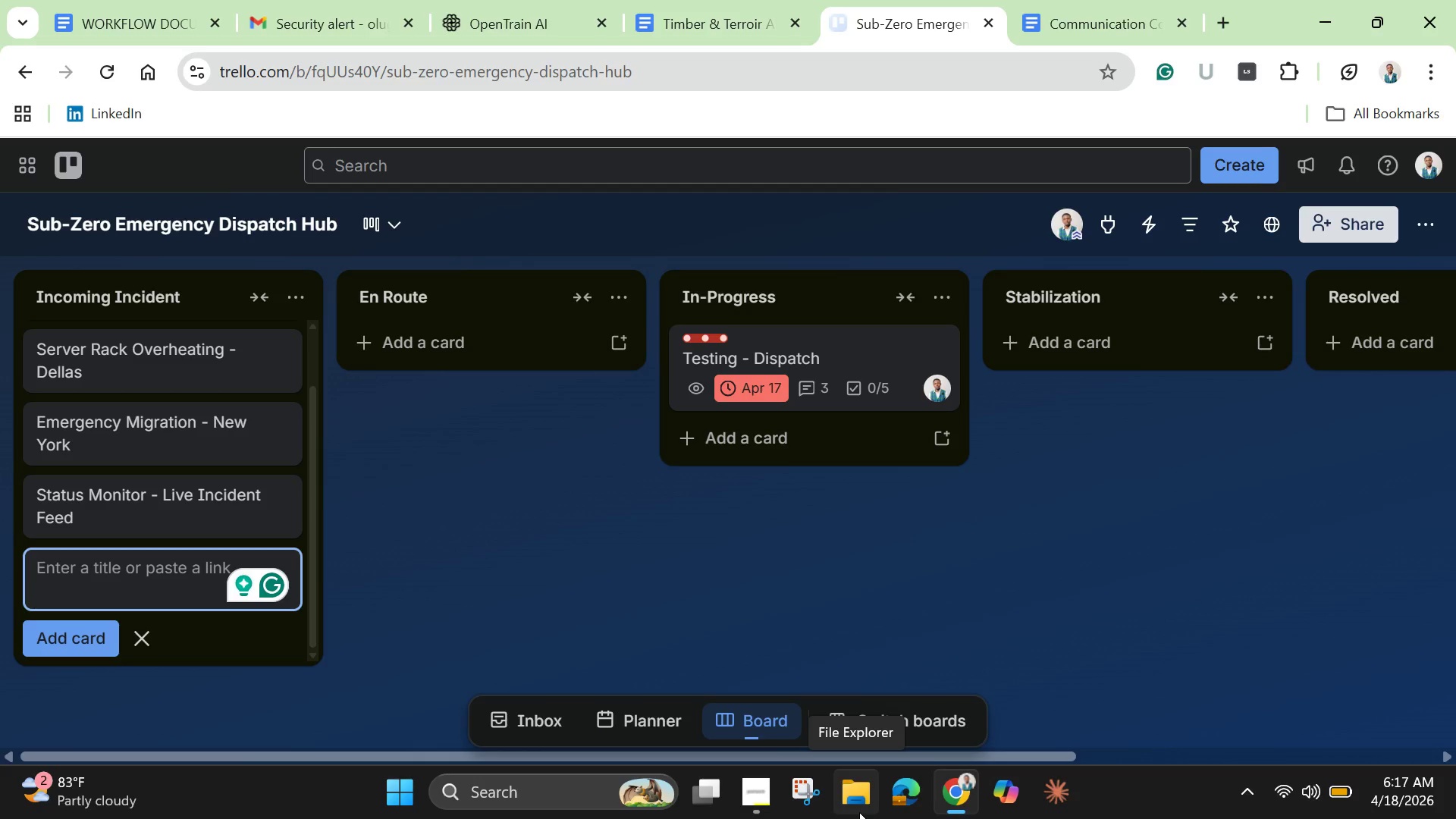 
wait(6.3)
 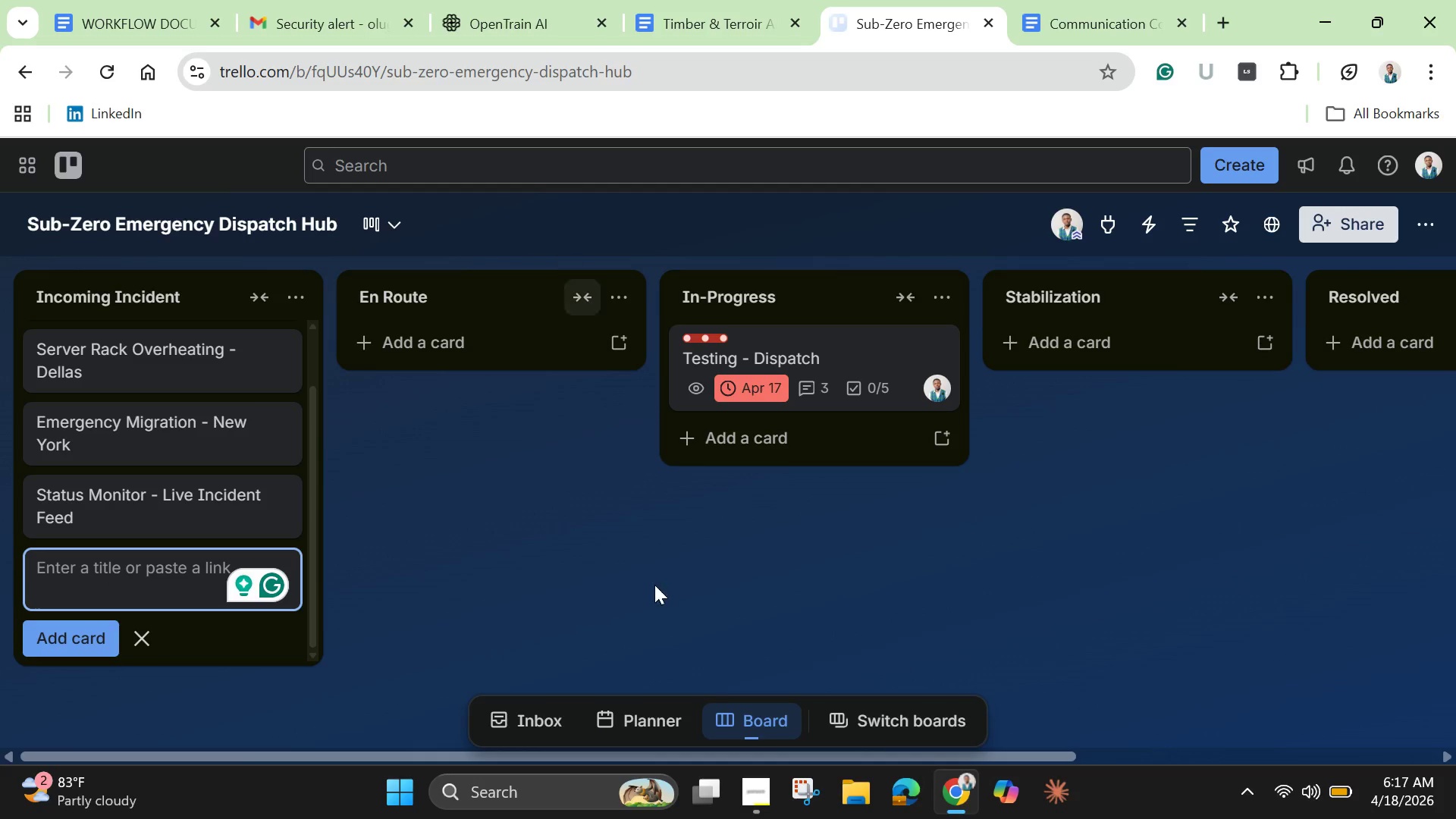 
left_click([800, 790])
 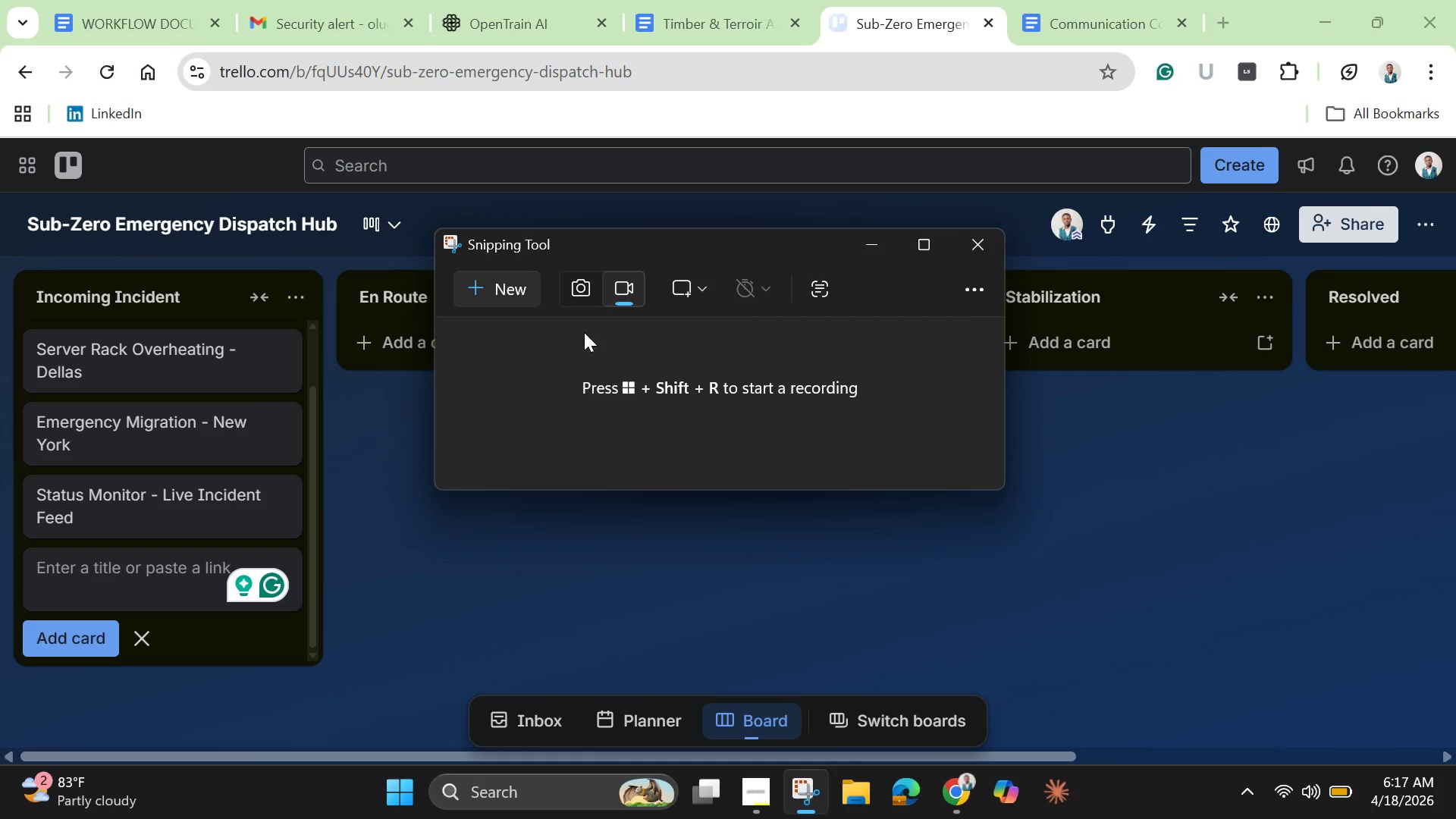 
left_click([510, 294])
 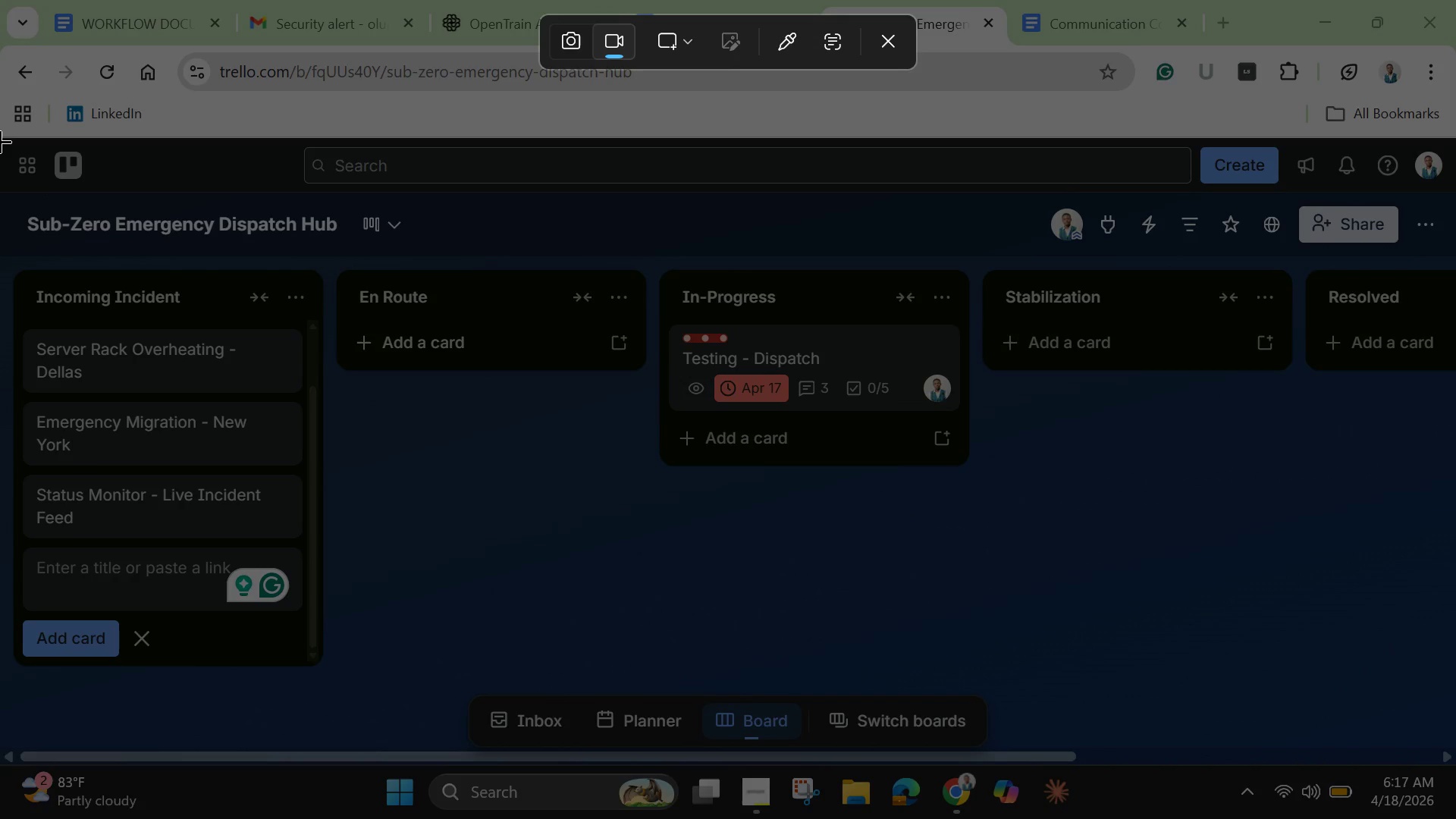 
left_click_drag(start_coordinate=[0, 136], to_coordinate=[1455, 728])
 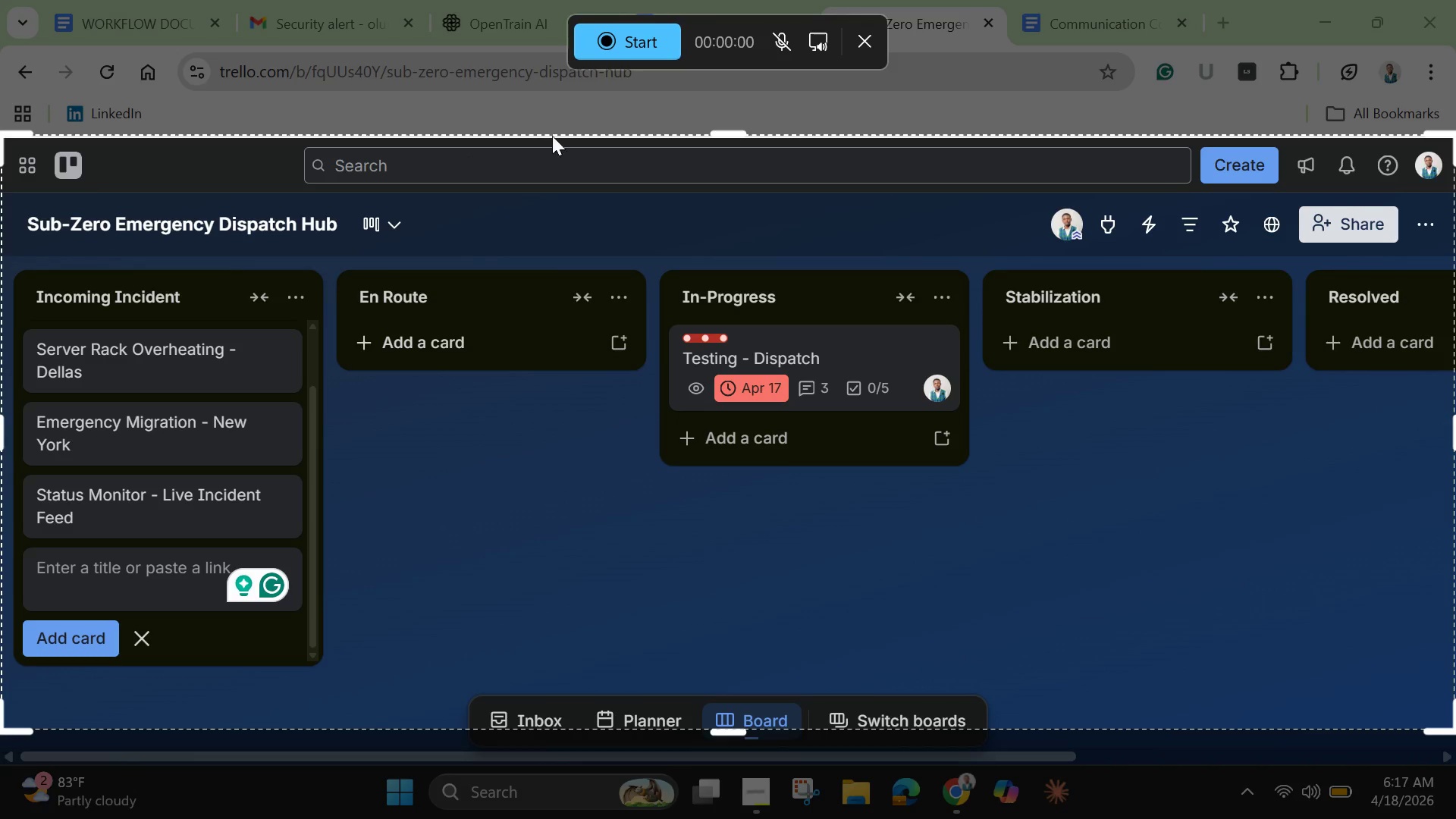 
left_click([632, 46])
 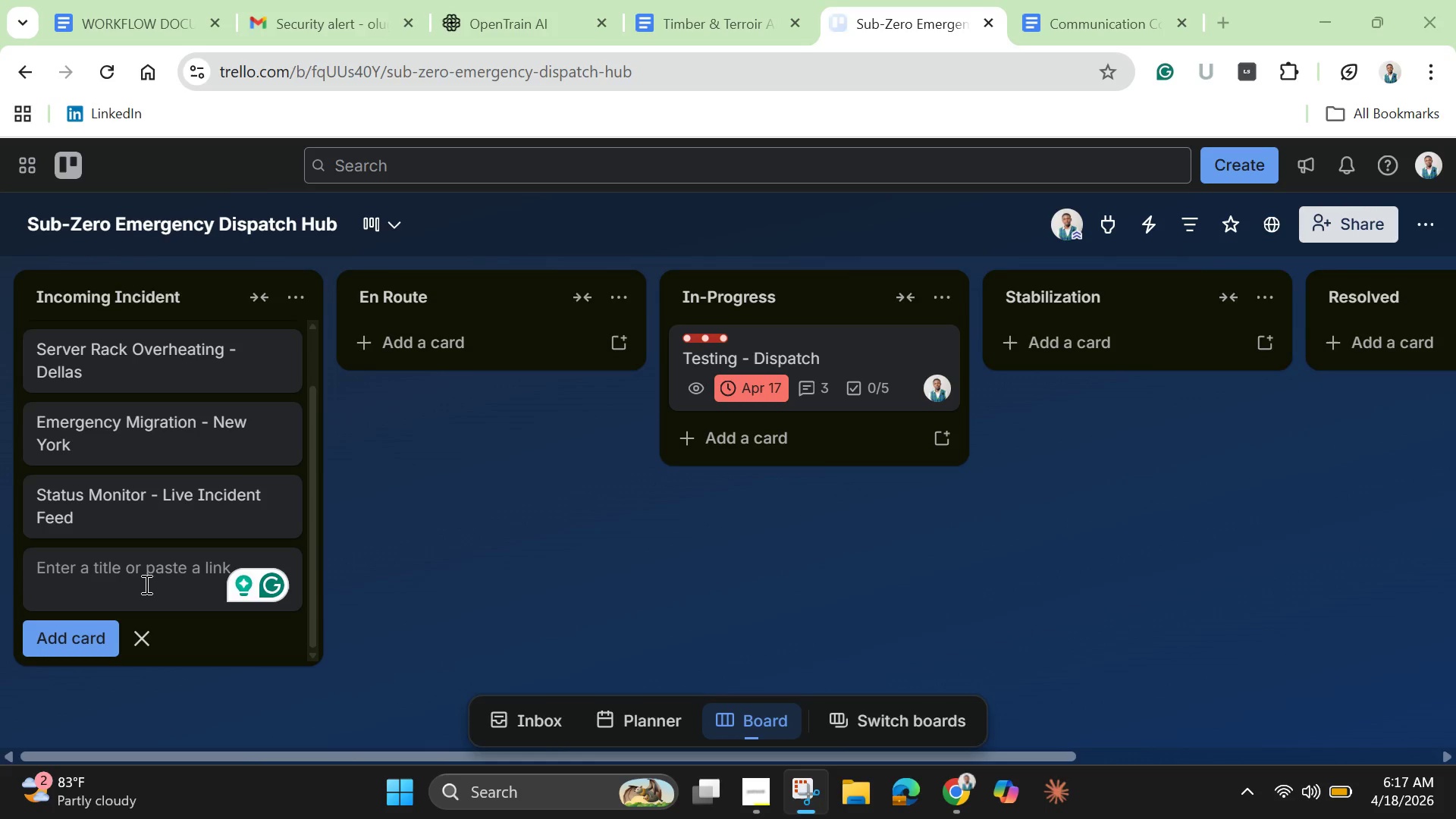 
left_click([145, 584])
 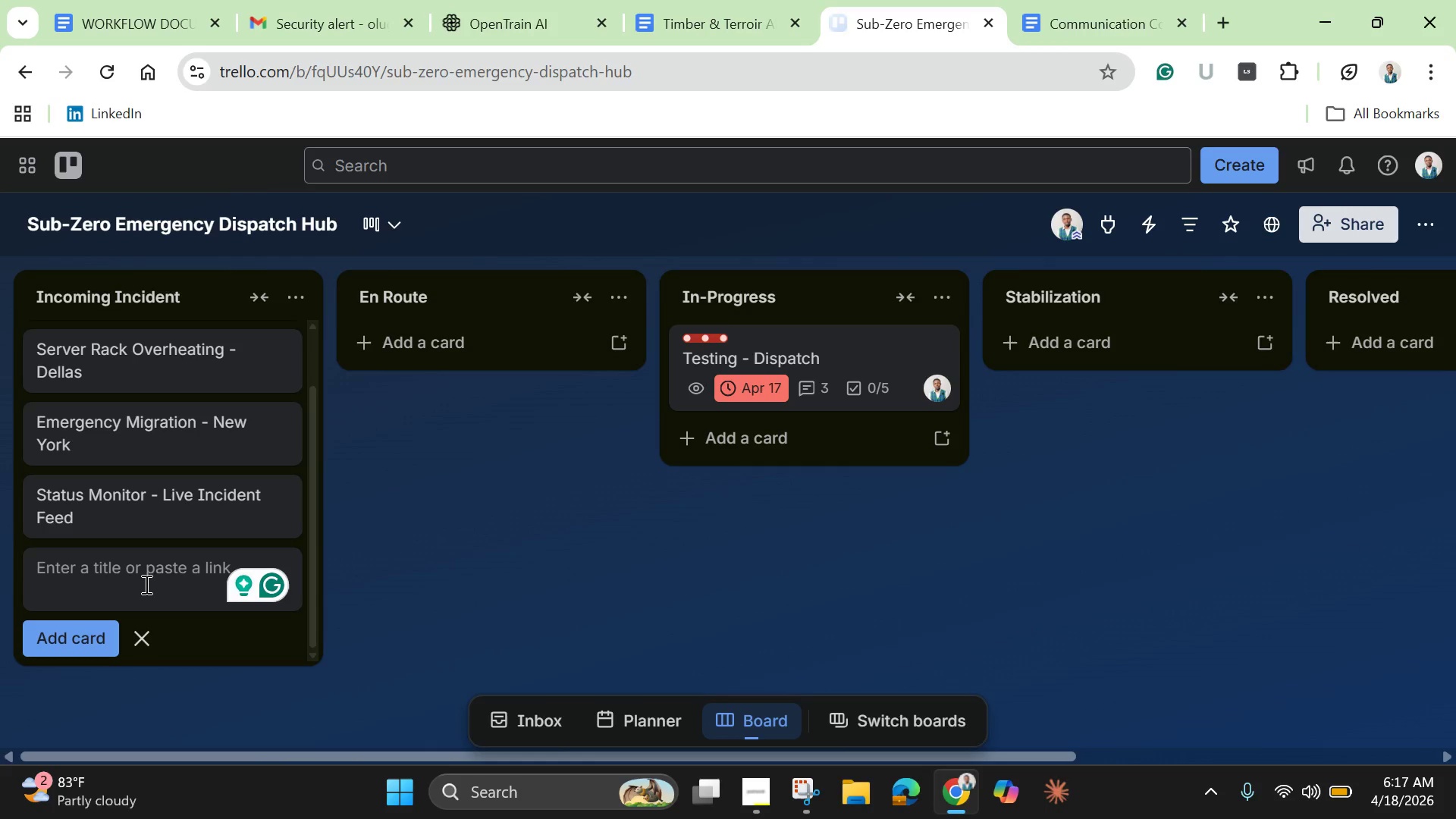 
type(CRITICAL: Cooling f)
key(Backspace)
type(Failure - )
 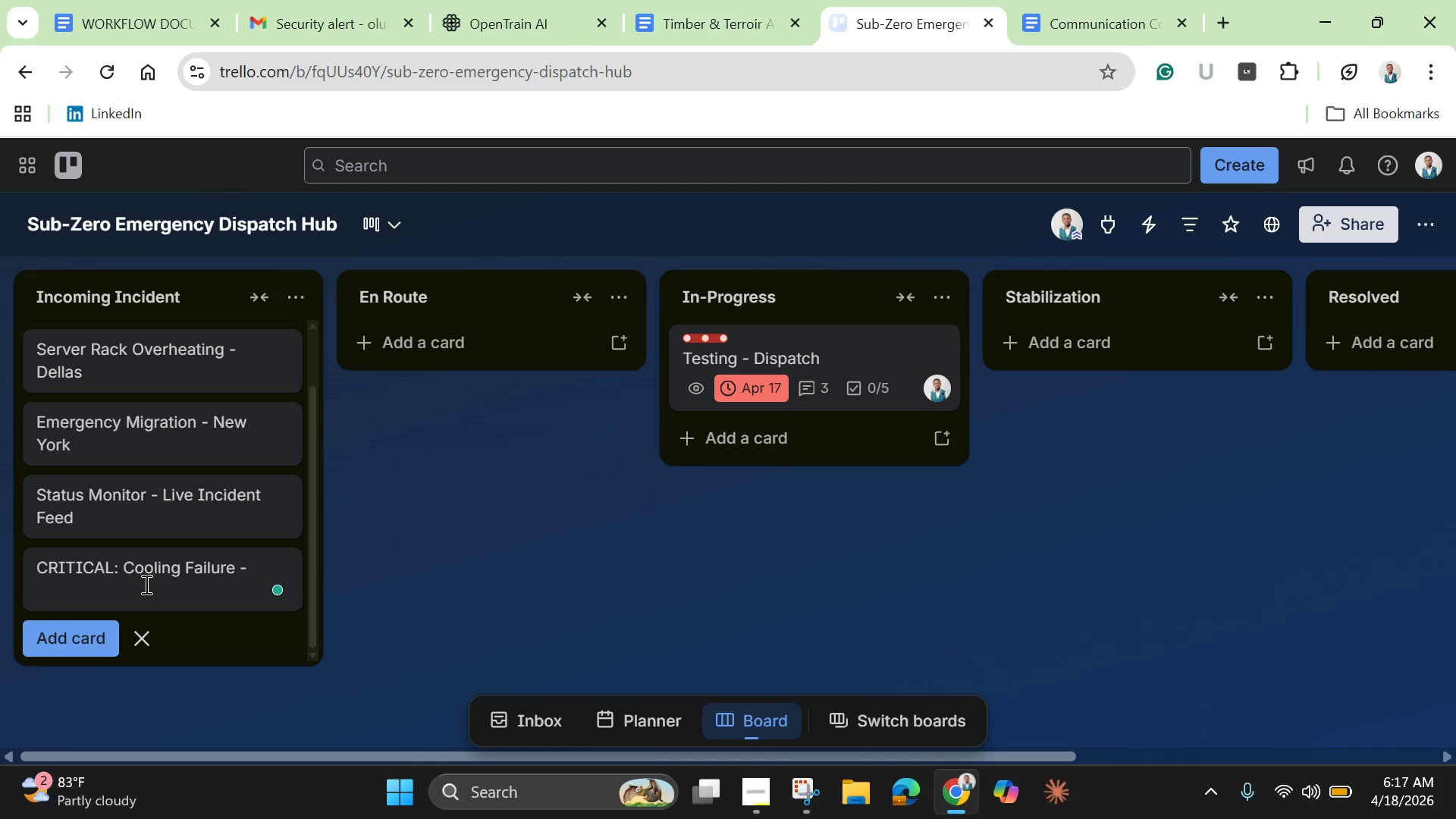 
wait(5.19)
 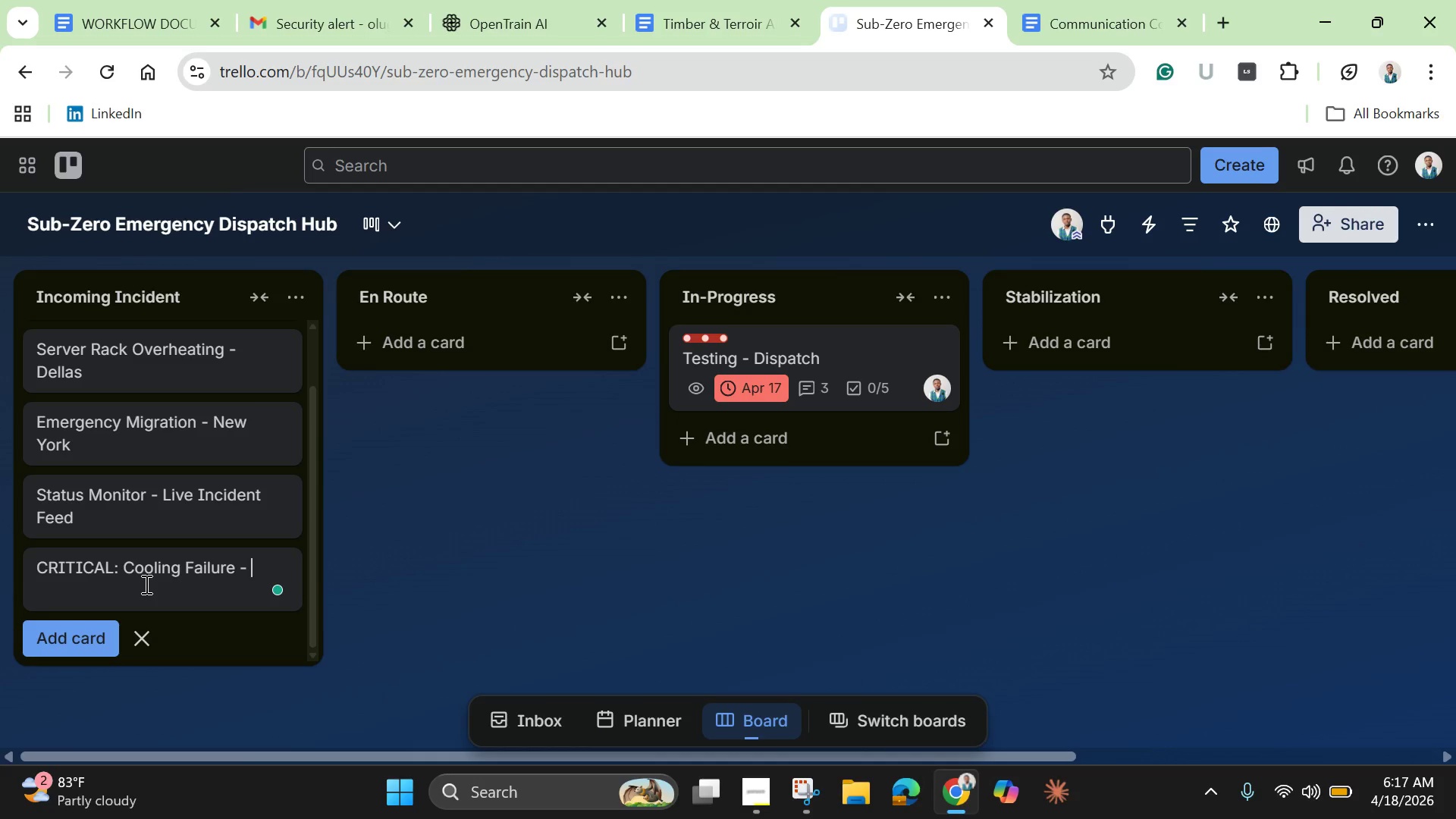 
type(Frankfurt Data Center)
 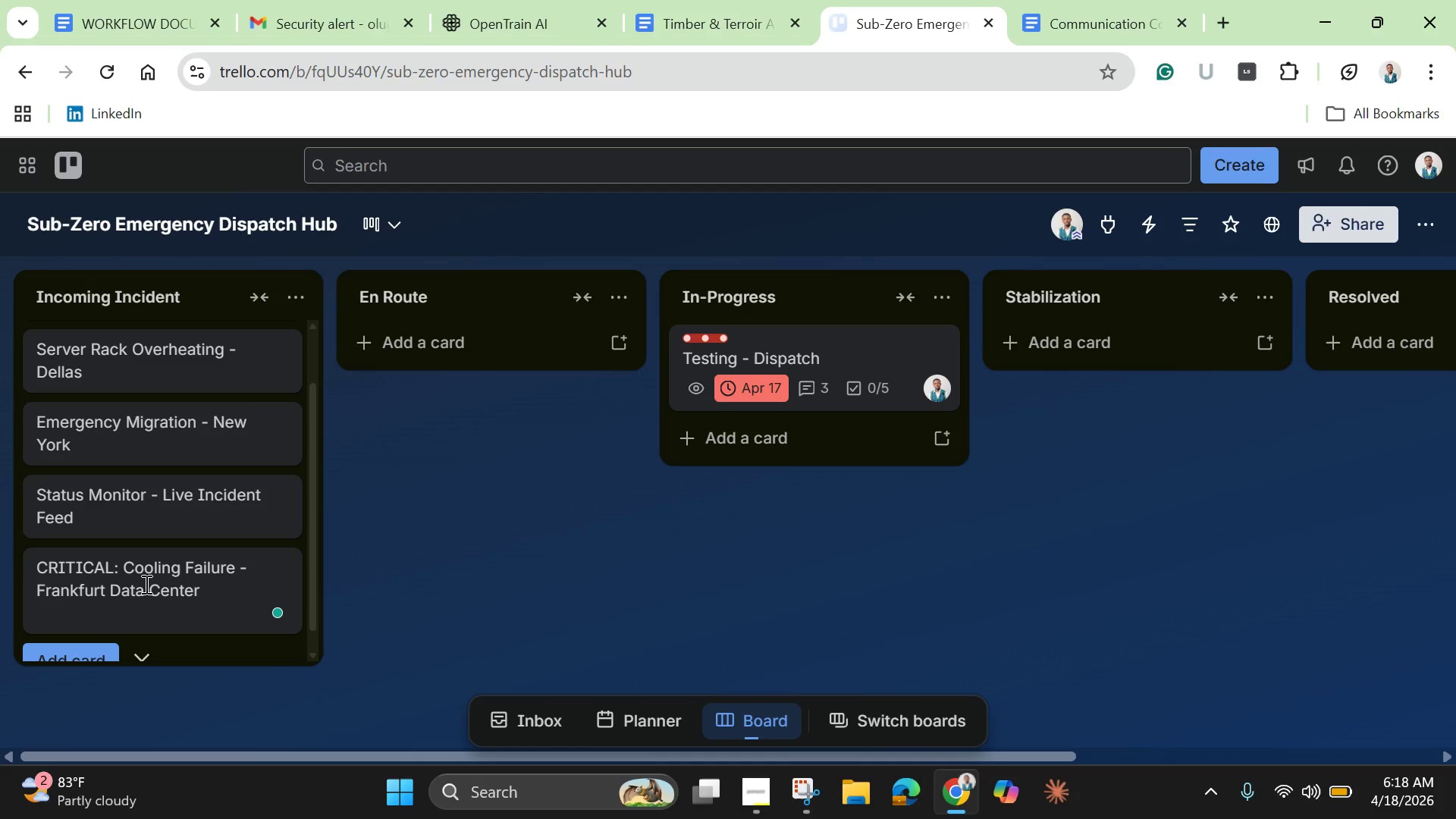 
key(Enter)
 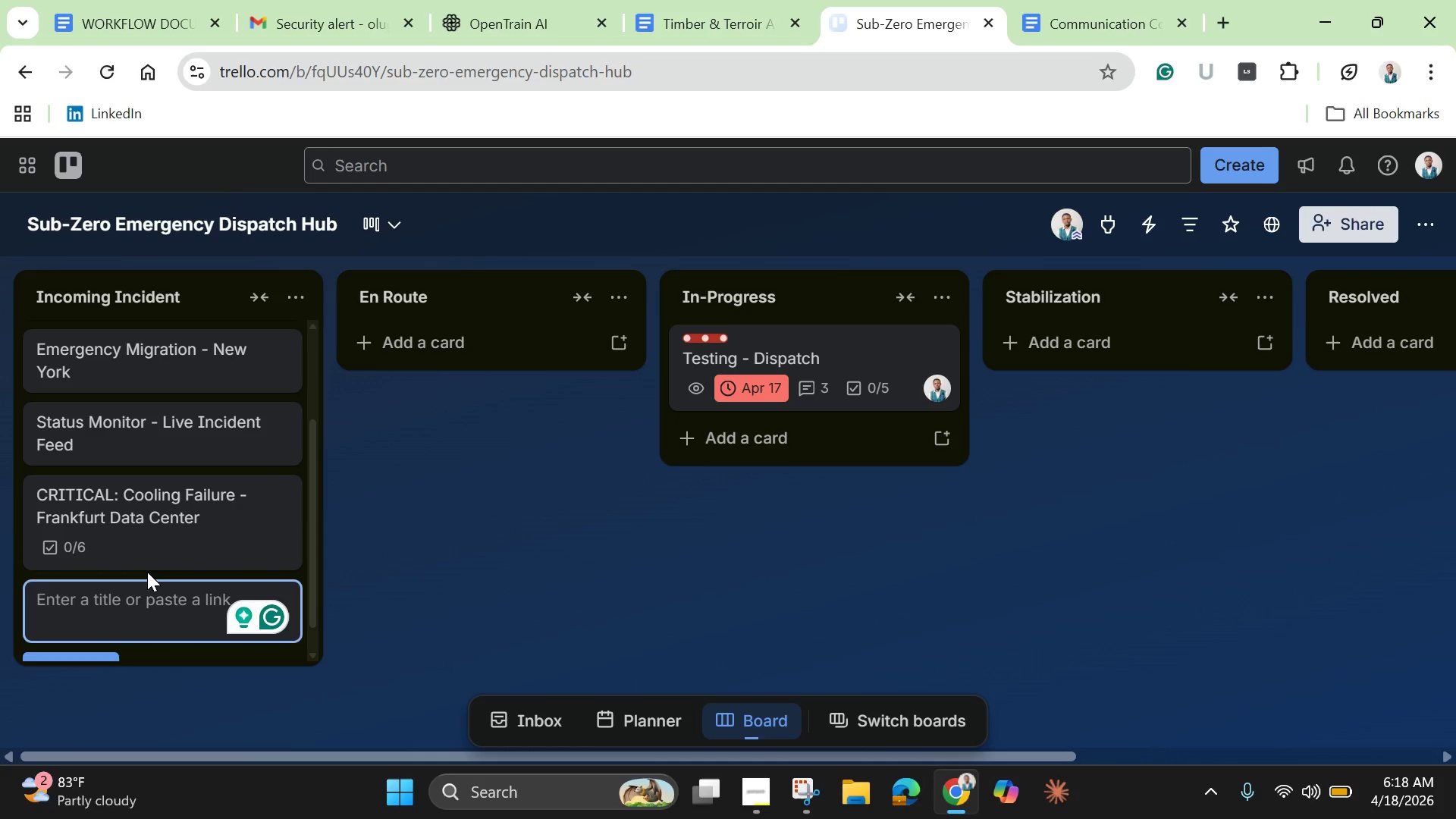 
wait(12.23)
 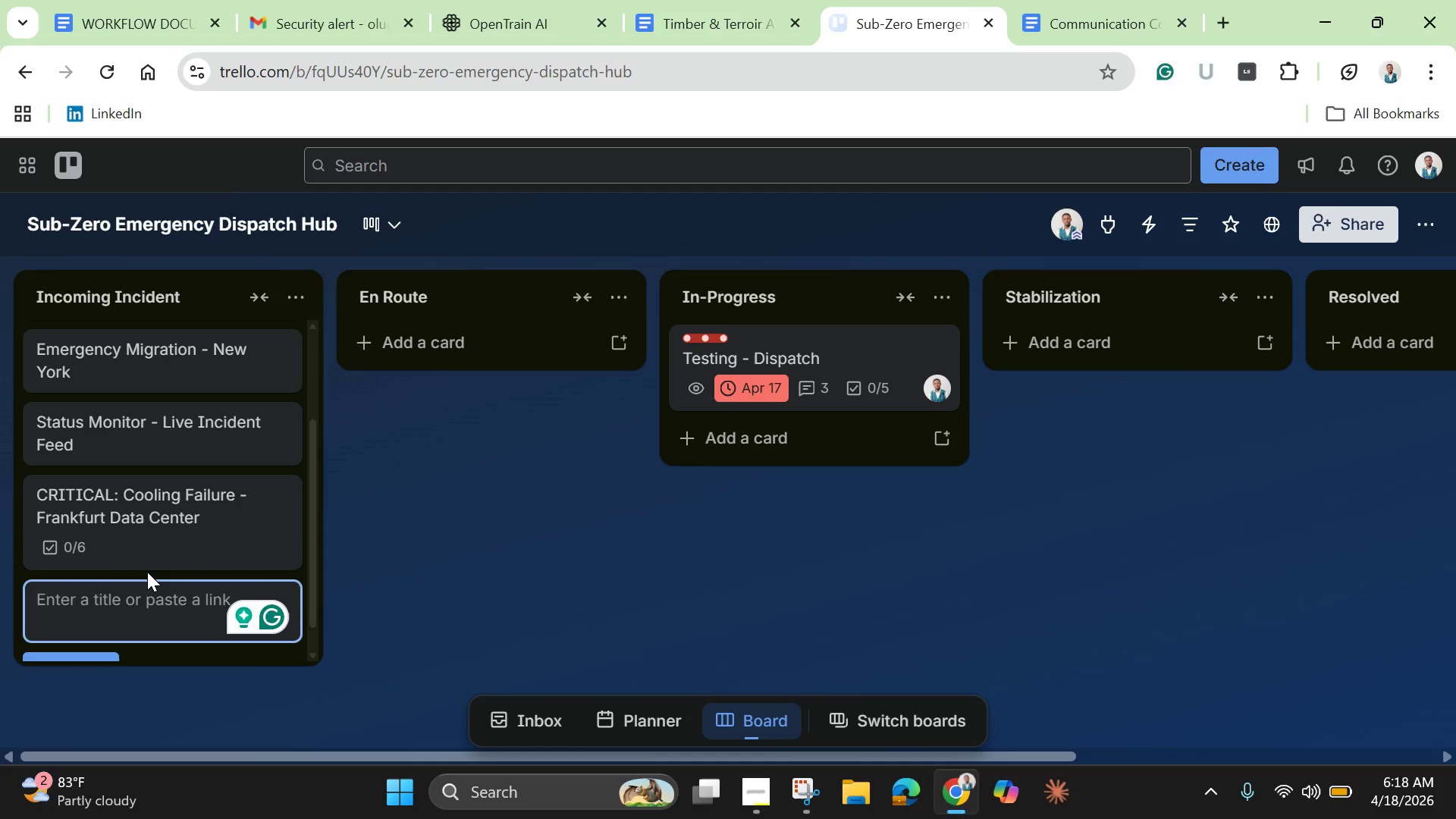 
left_click([209, 535])
 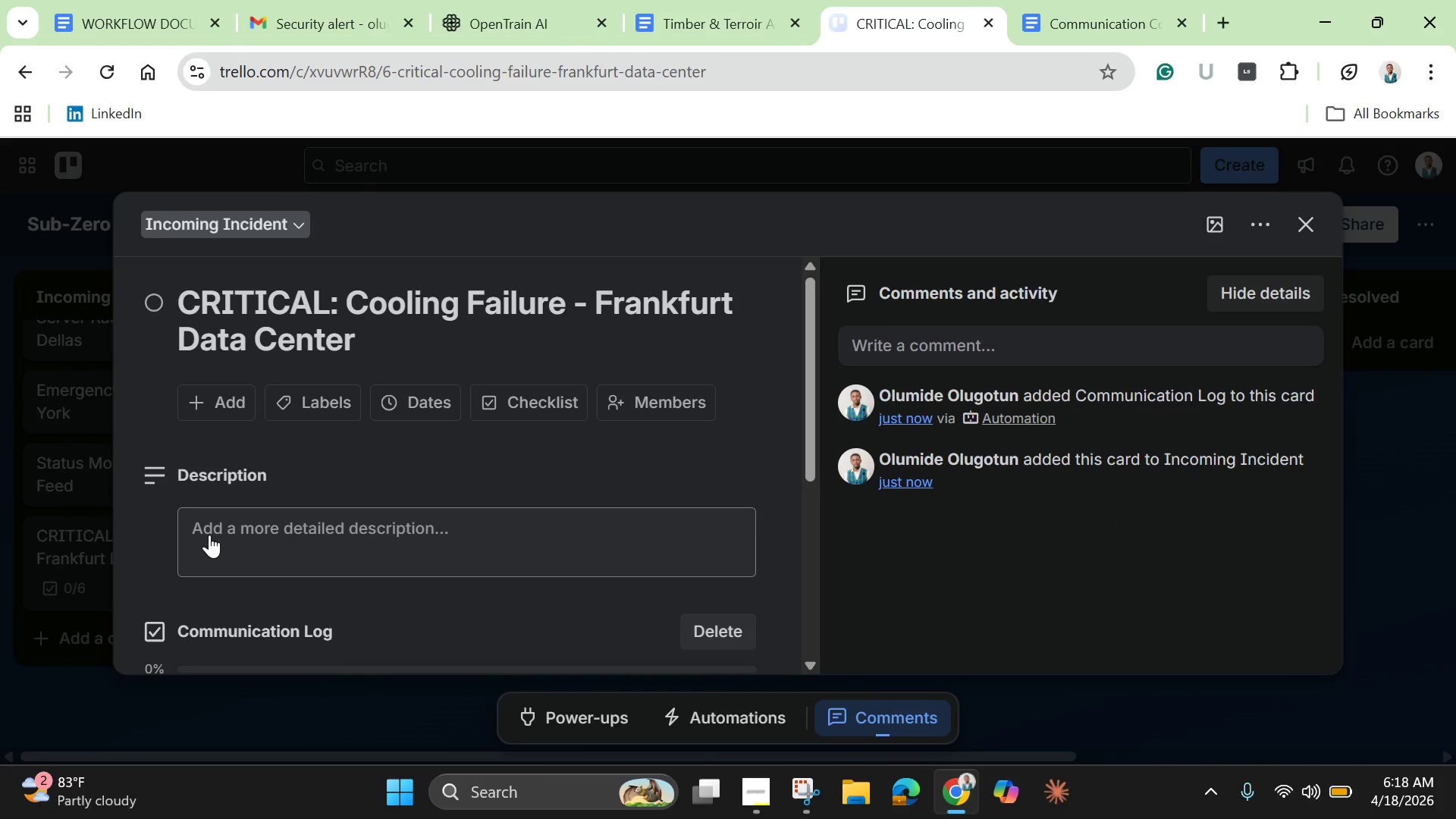 
wait(5.86)
 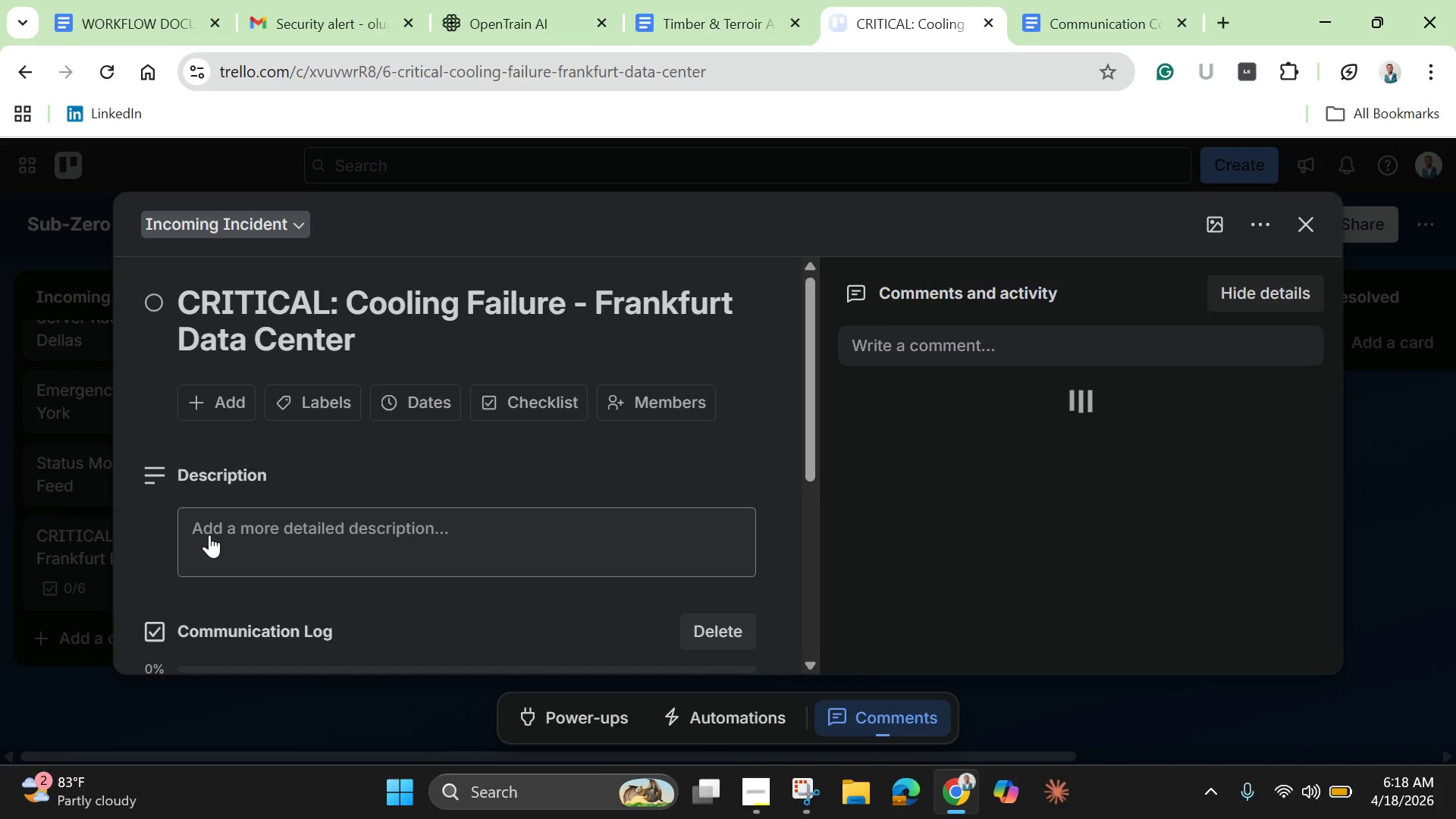 
scroll: coordinate [210, 535], scroll_direction: down, amount: 6.0
 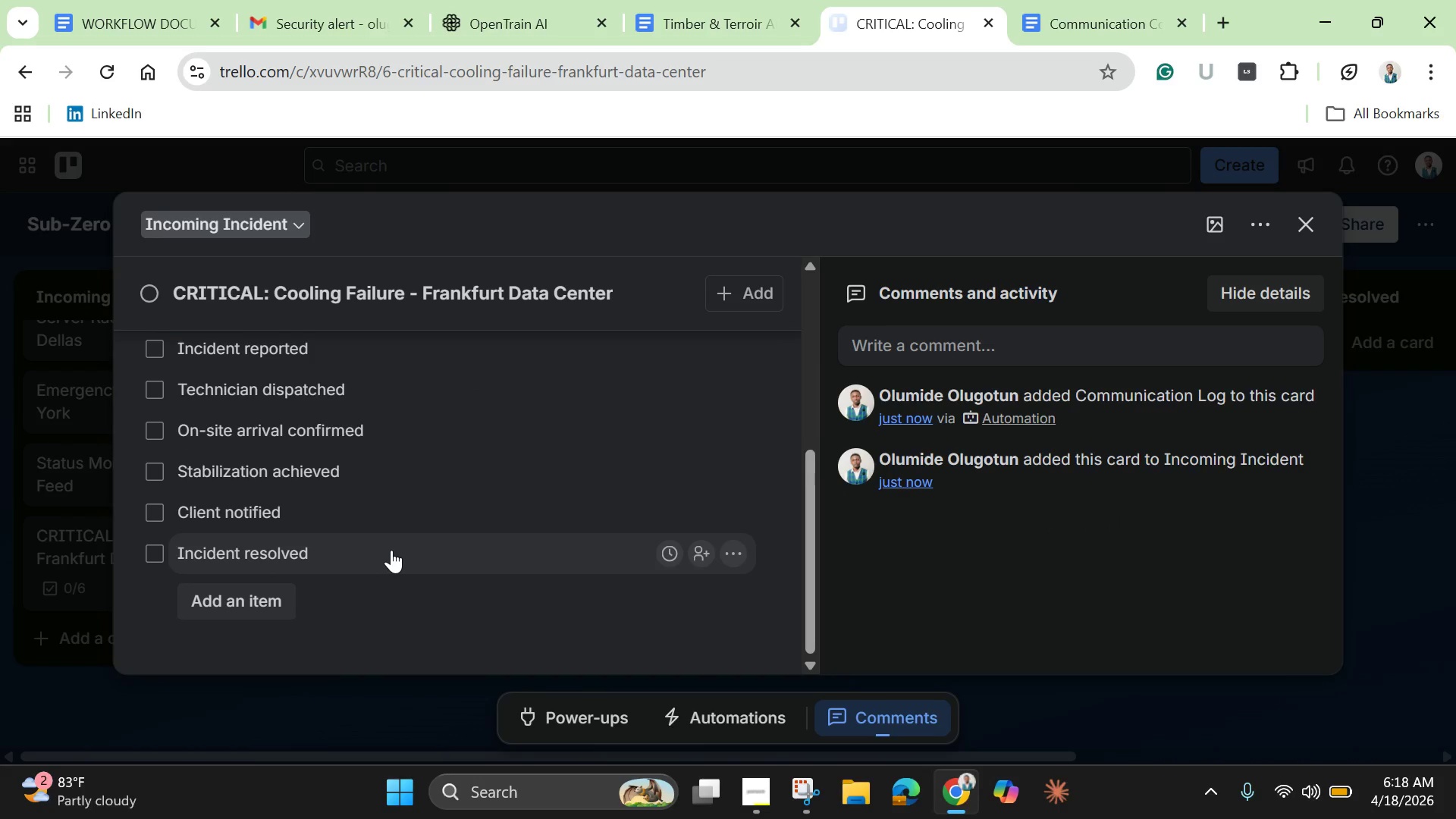 
scroll: coordinate [391, 550], scroll_direction: up, amount: 1.0
 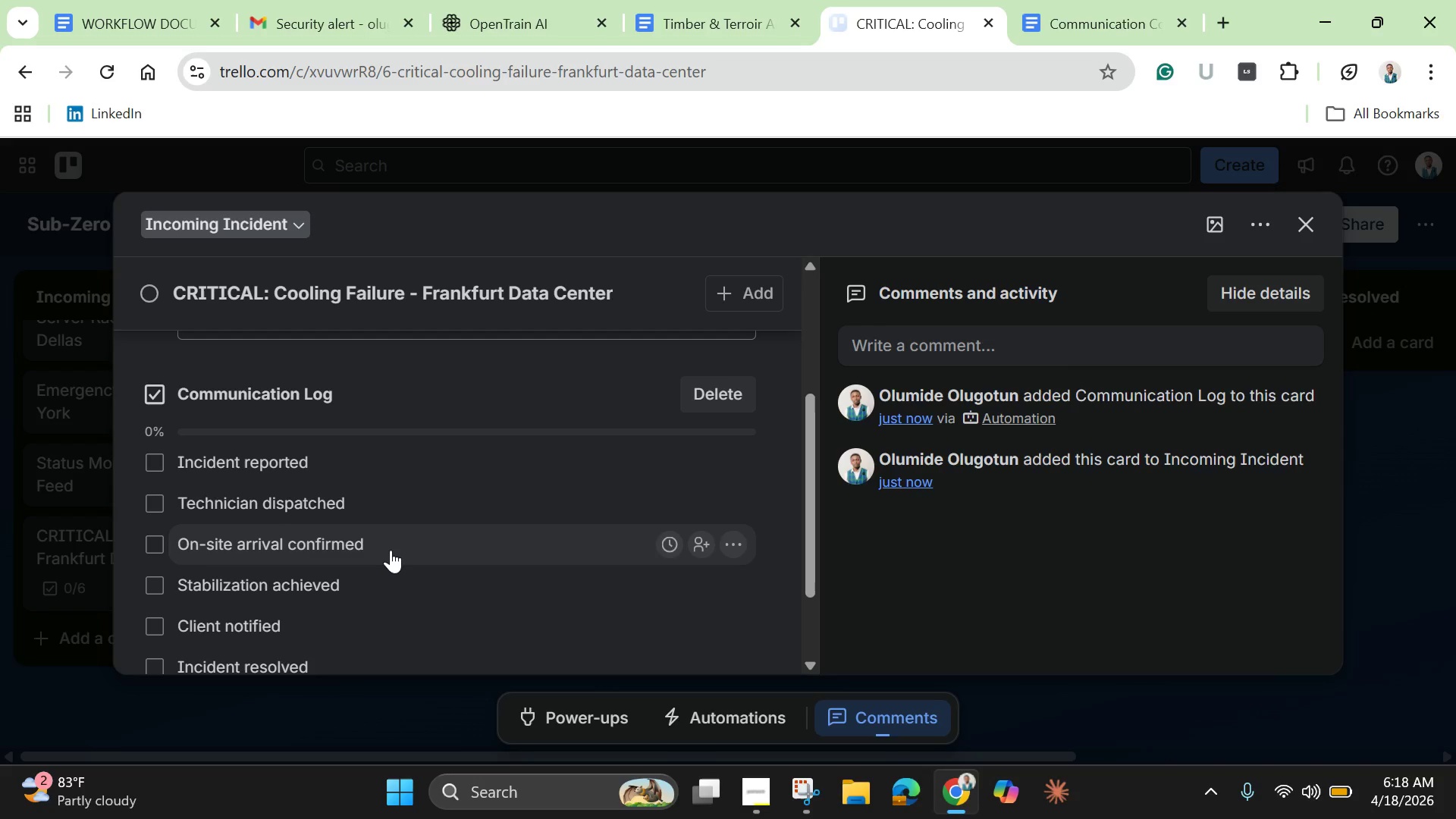 
wait(13.05)
 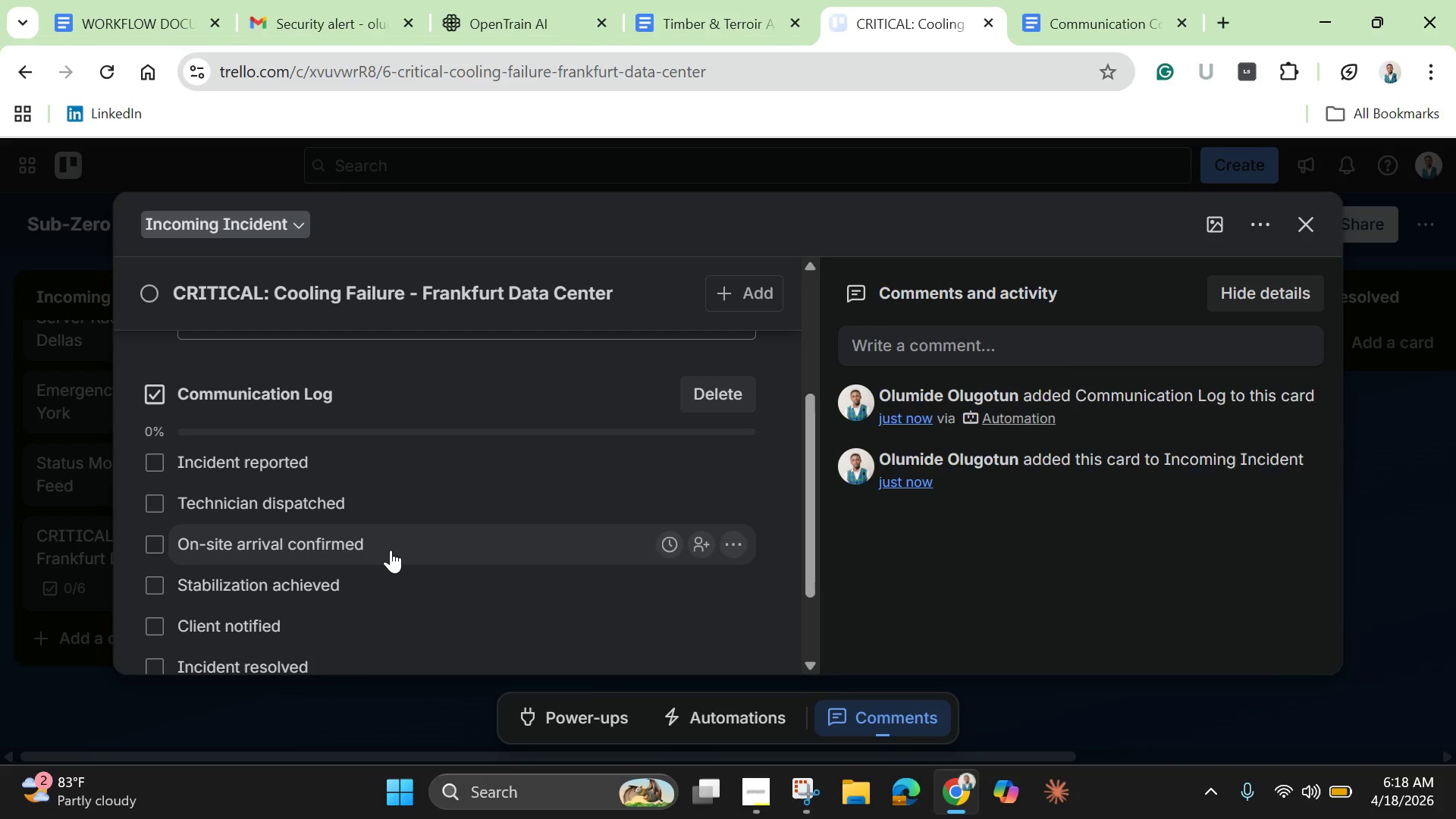 
scroll: coordinate [677, 394], scroll_direction: up, amount: 4.0
 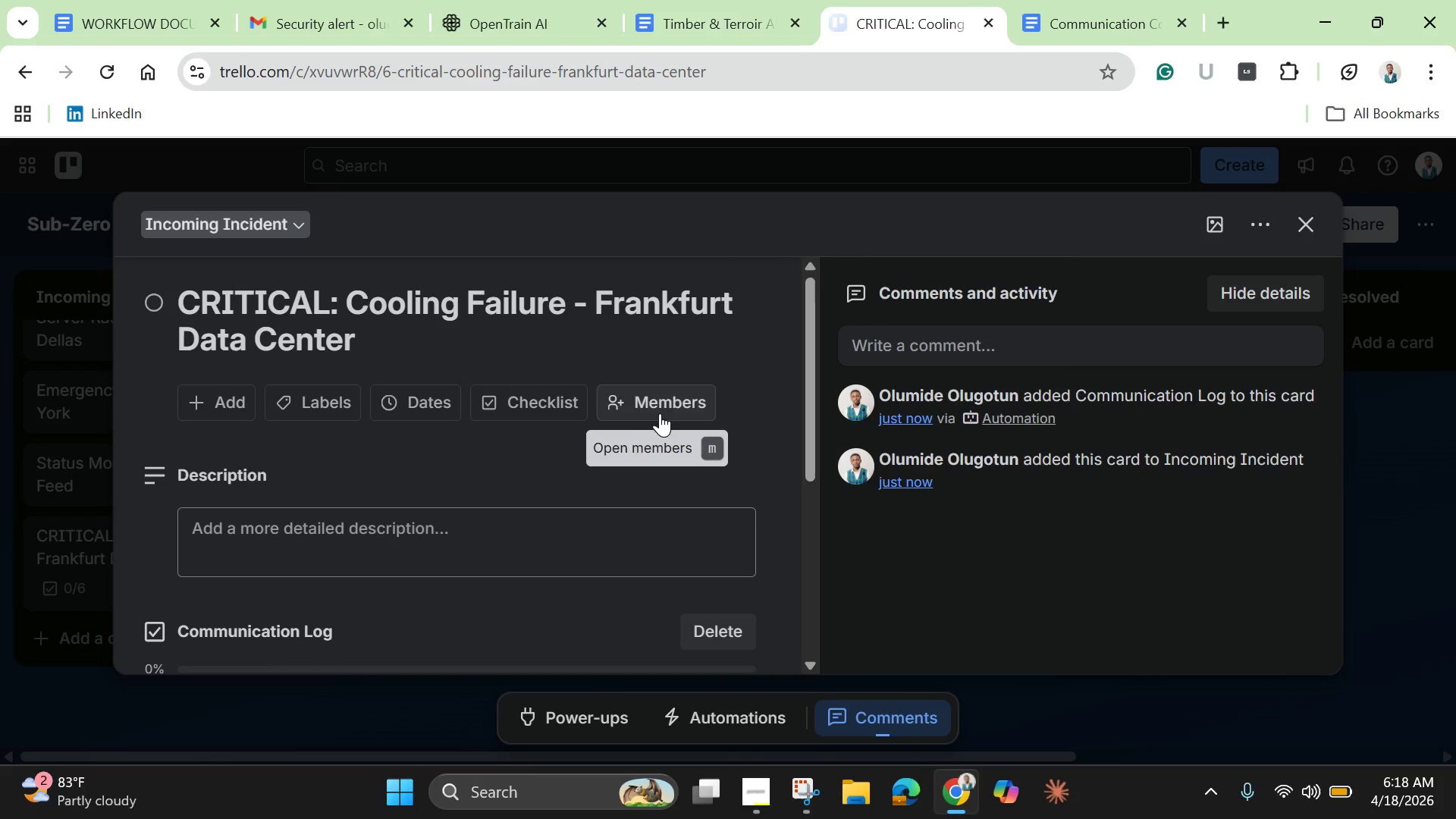 
left_click([660, 413])
 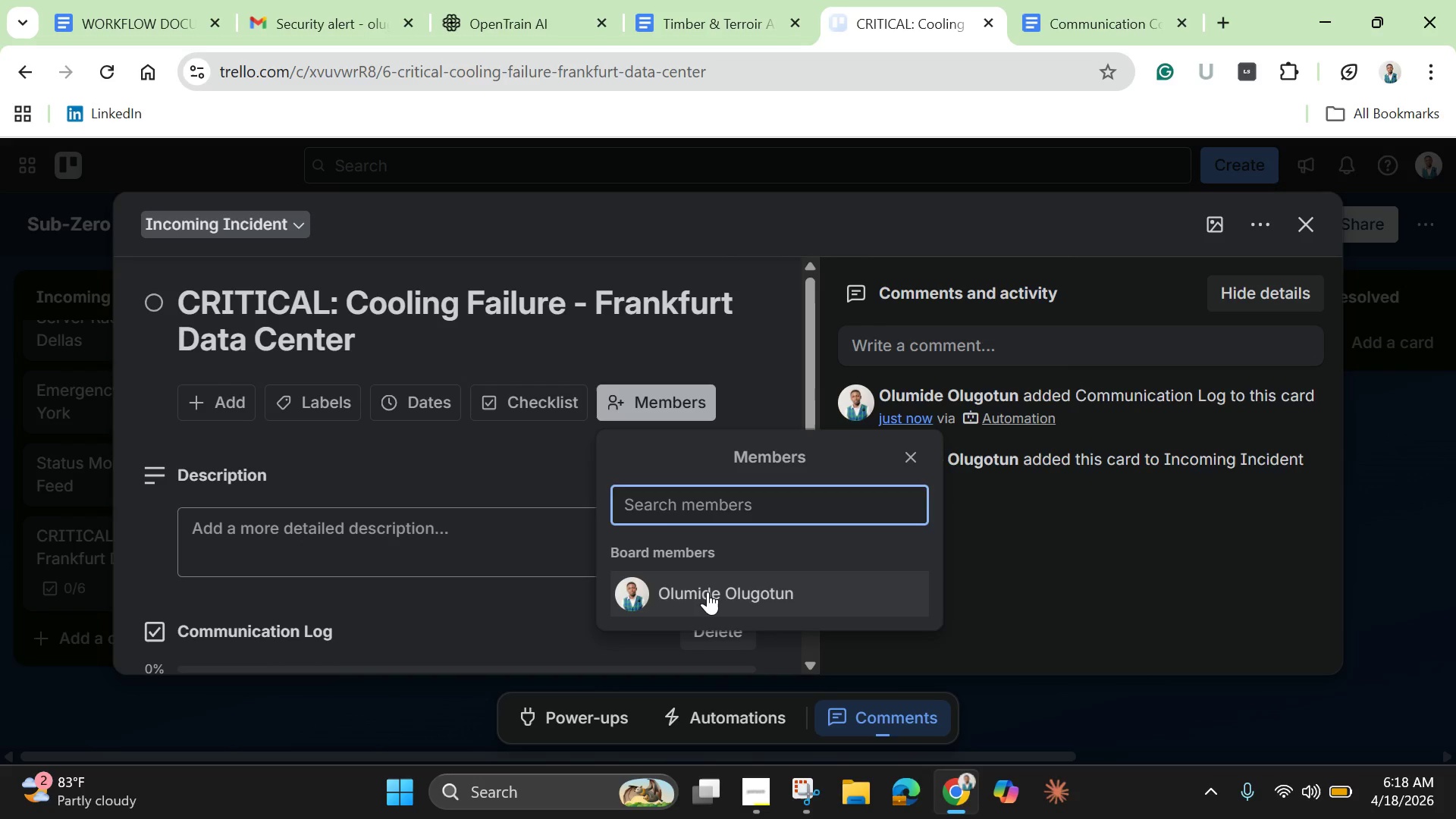 
left_click([708, 598])
 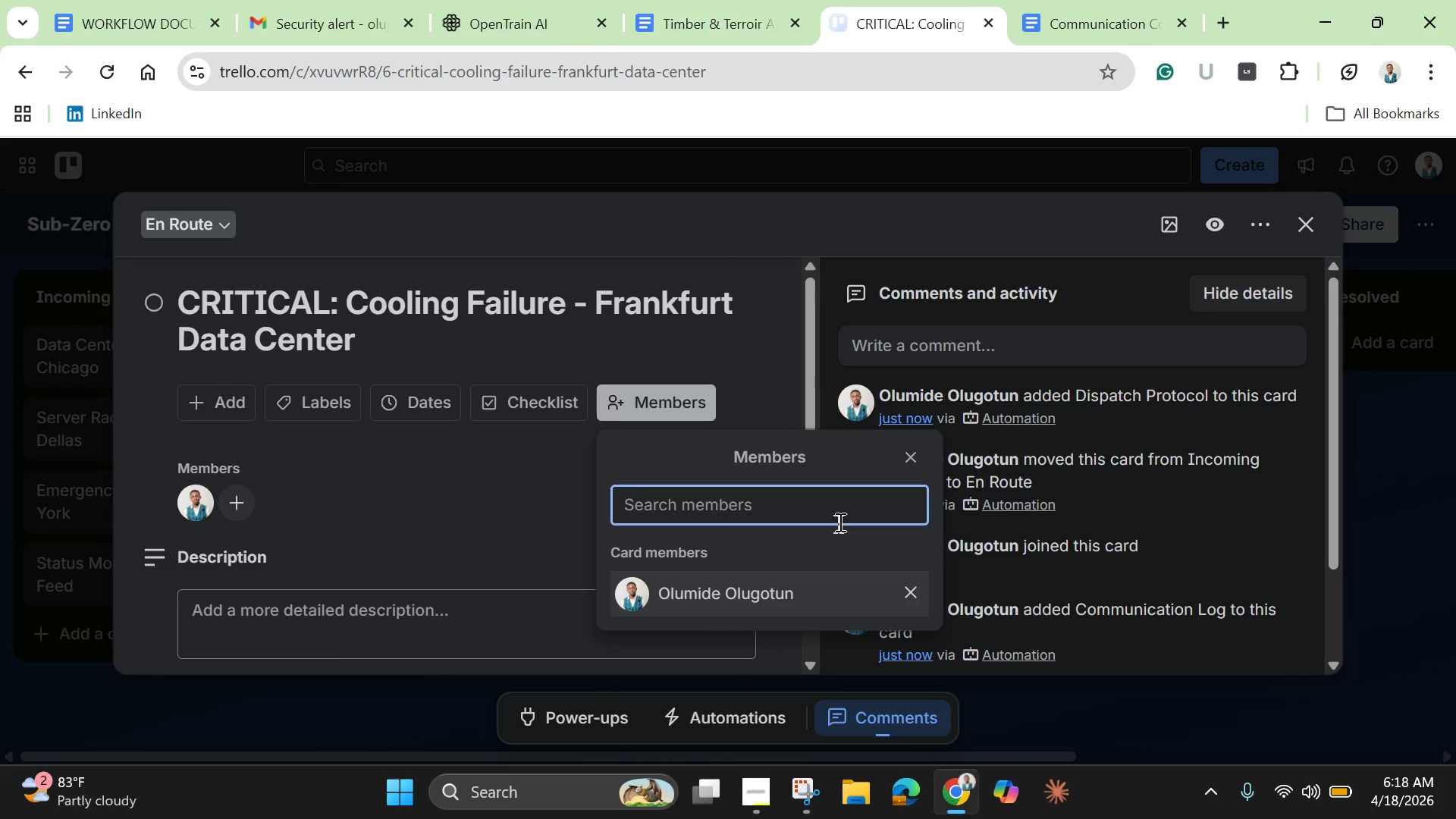 
left_click([911, 458])
 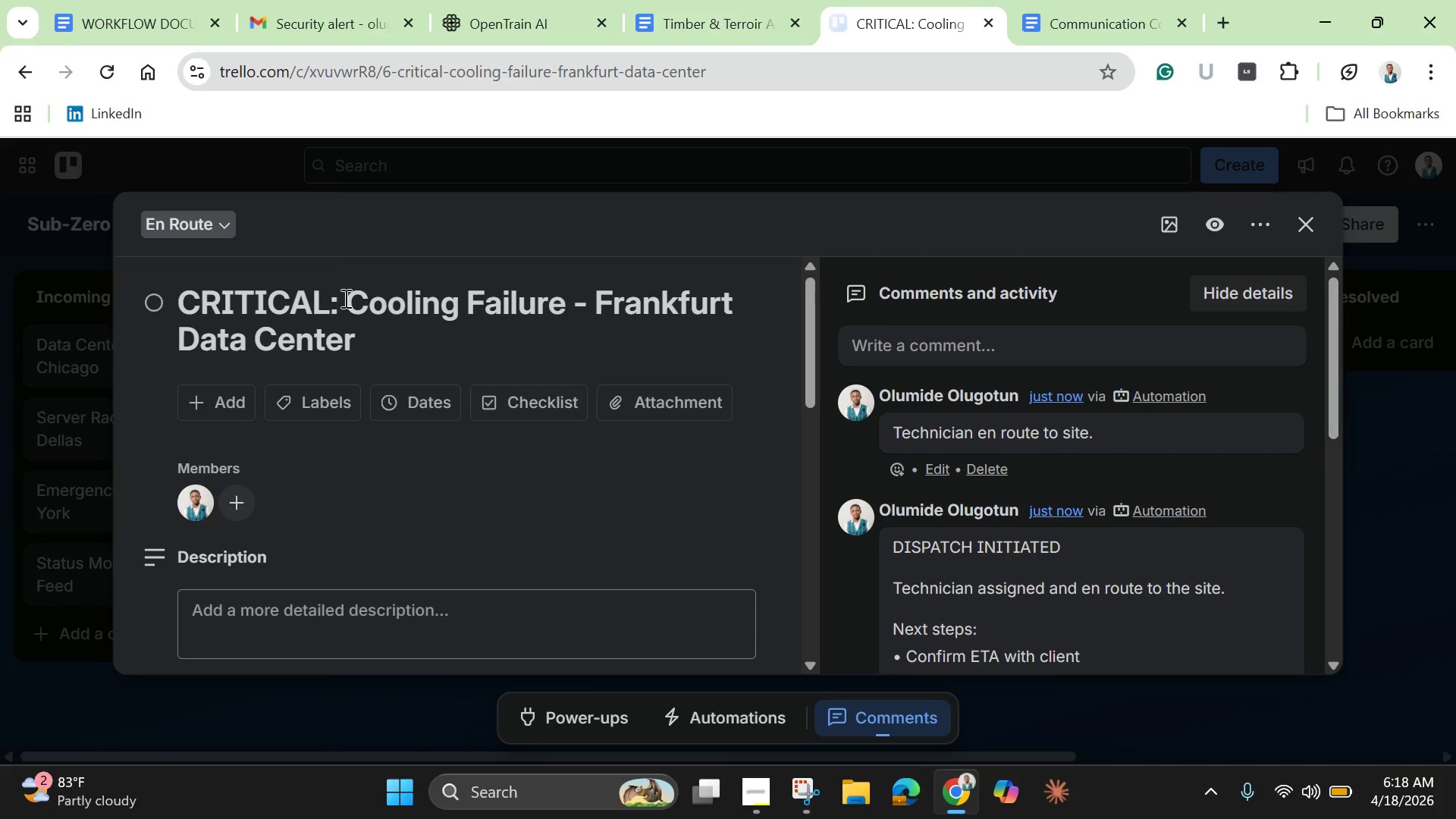 
wait(10.95)
 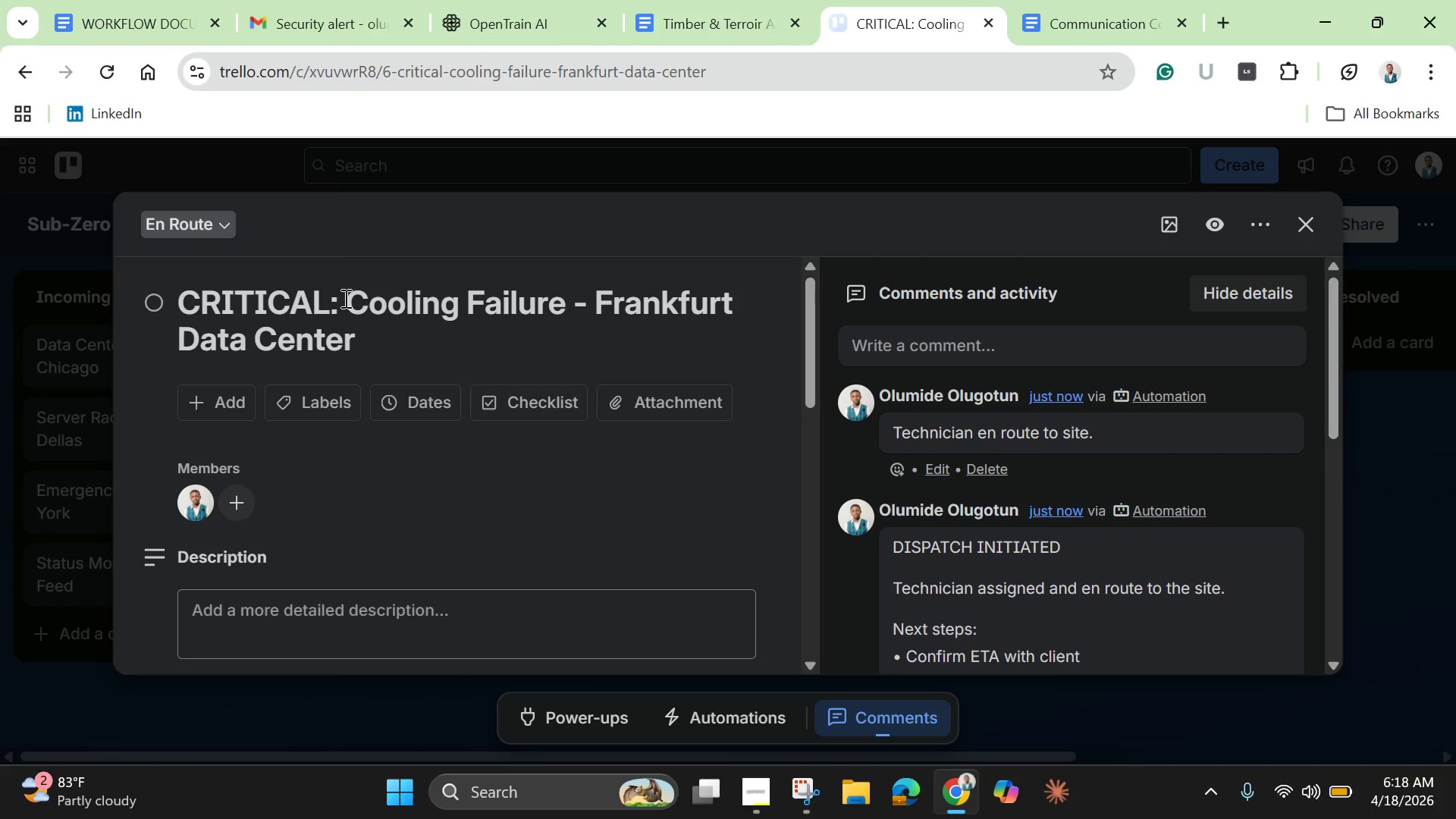 
scroll: coordinate [357, 374], scroll_direction: down, amount: 6.0
 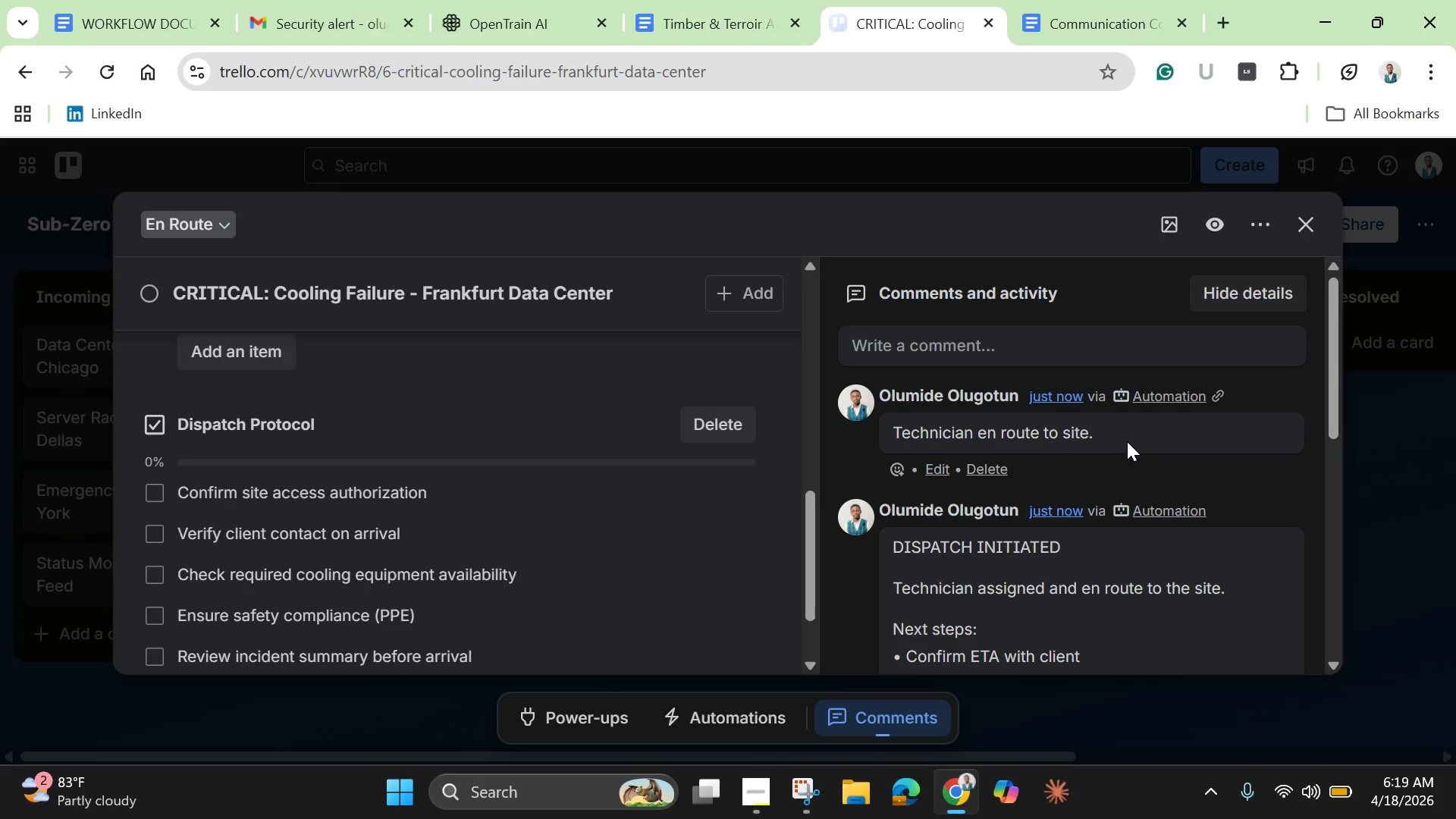 
wait(10.36)
 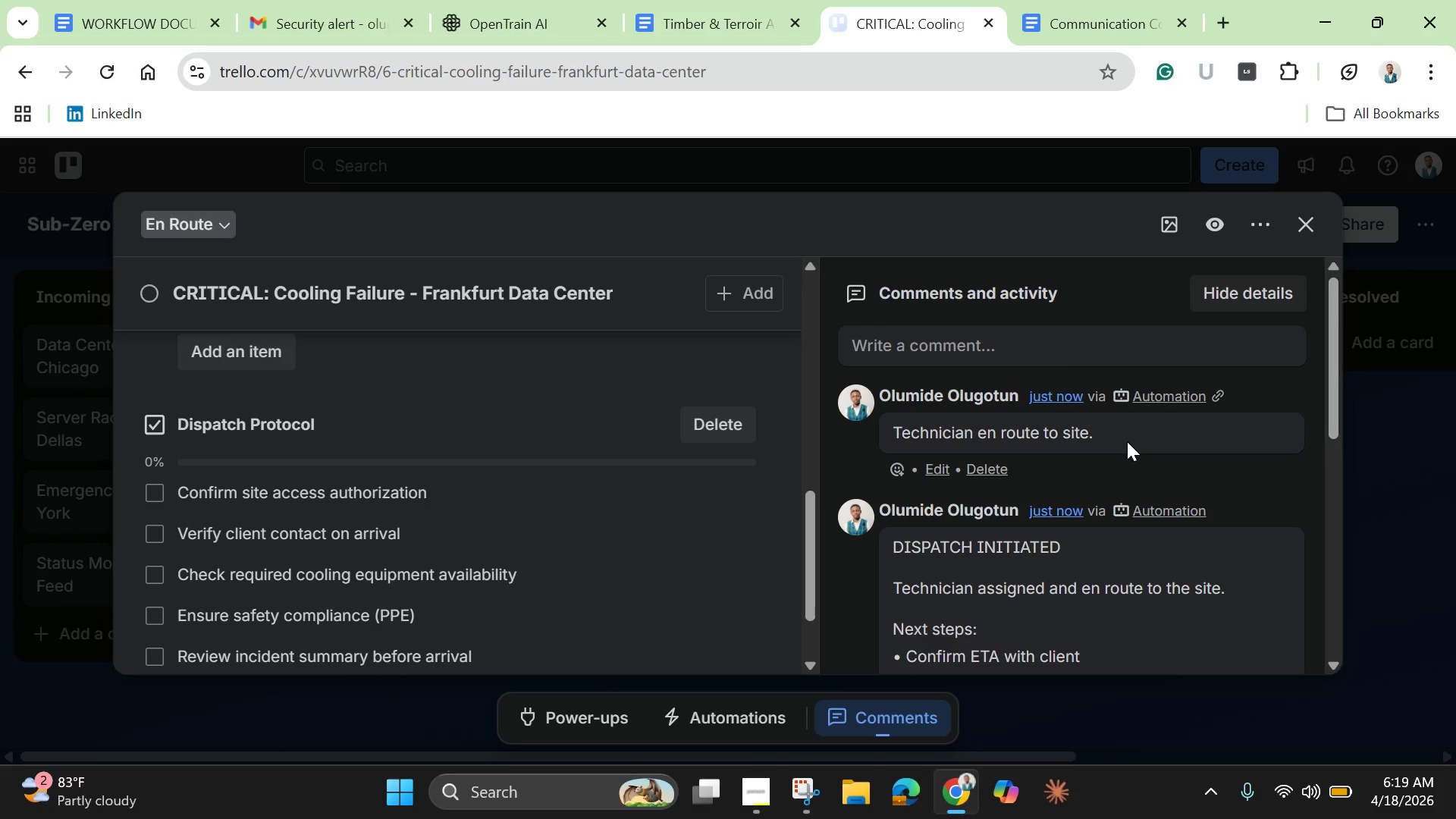 
scroll: coordinate [1066, 613], scroll_direction: down, amount: 4.0
 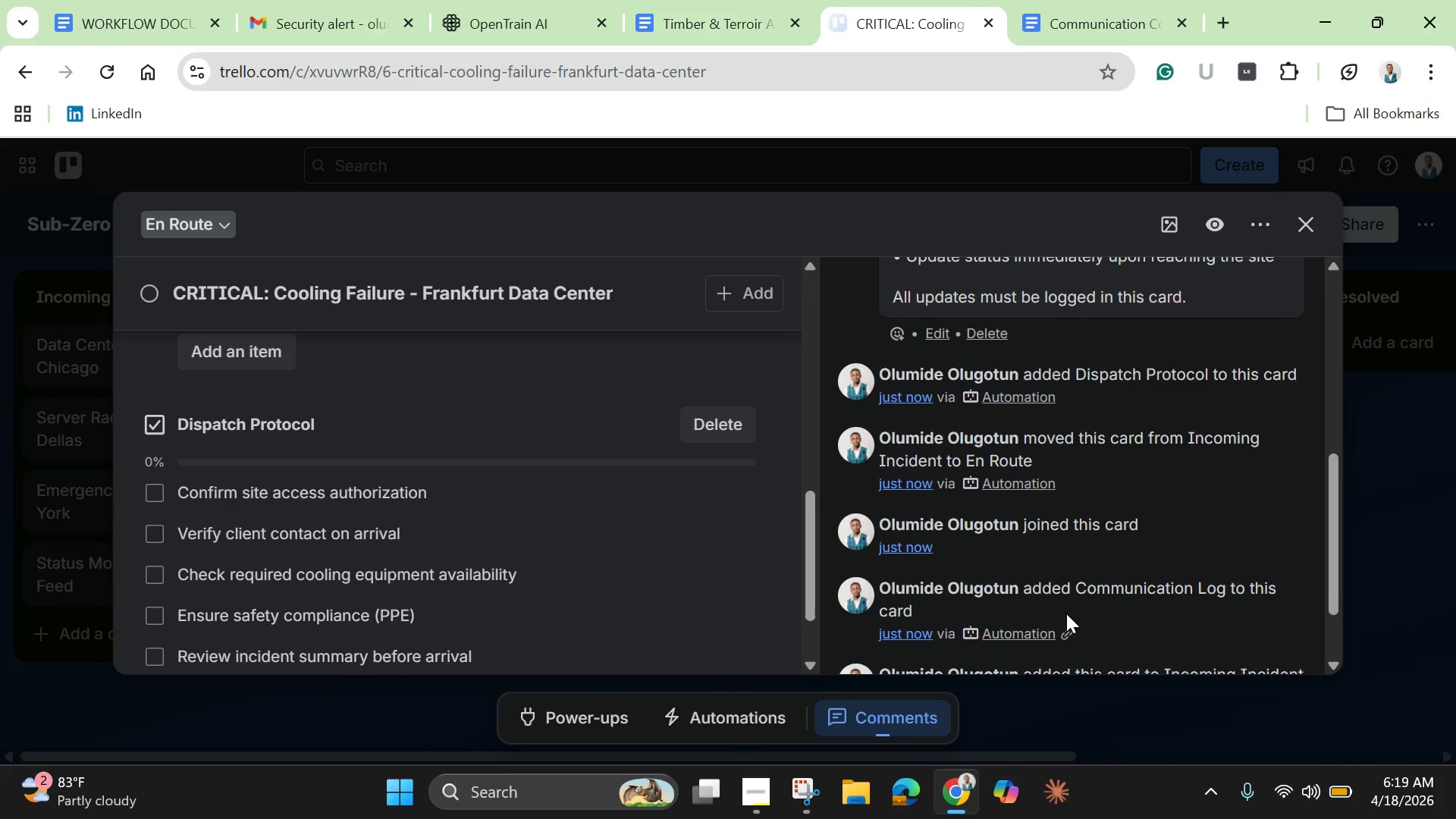 
scroll: coordinate [1060, 418], scroll_direction: up, amount: 7.0
 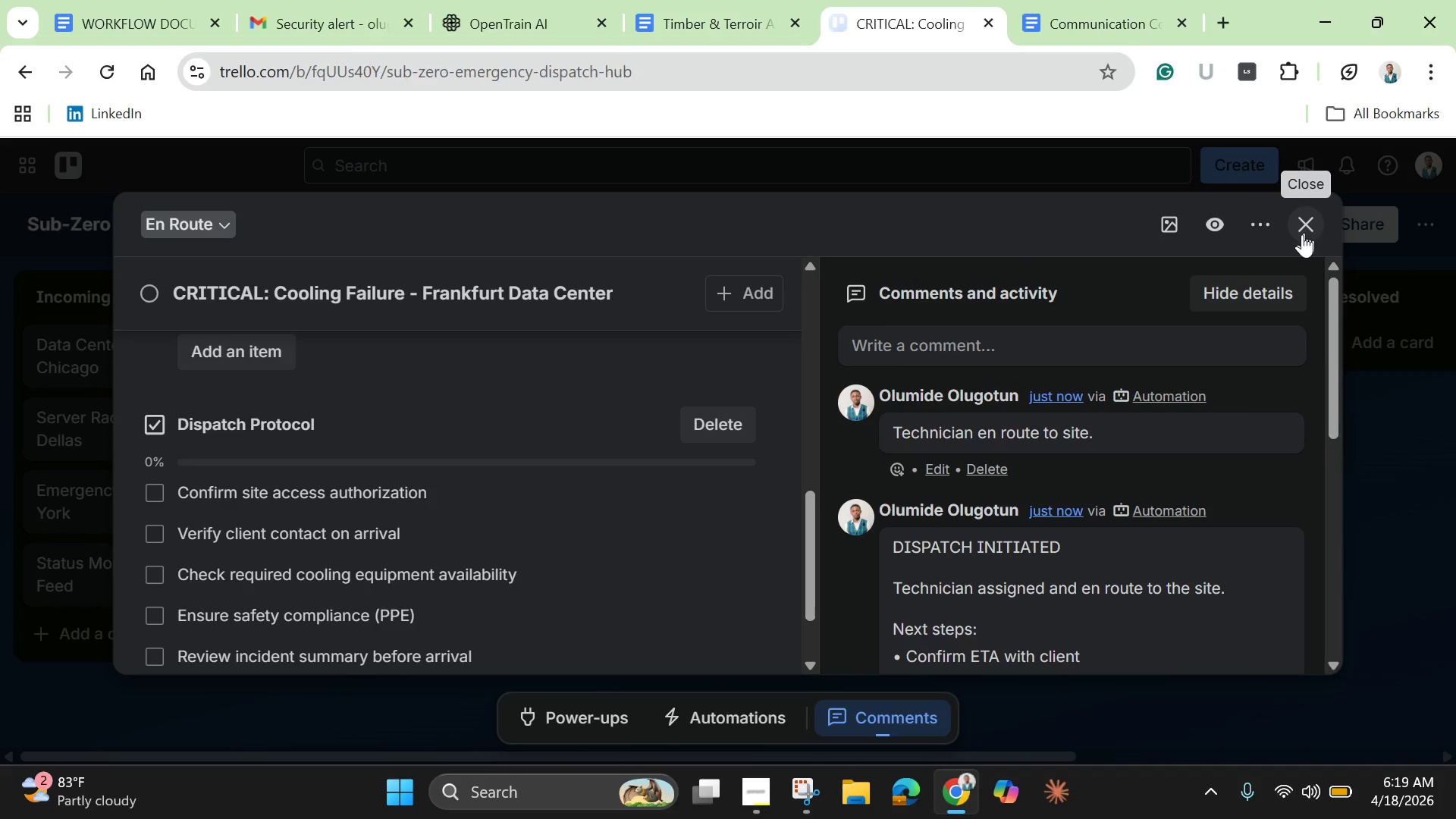 
wait(6.0)
 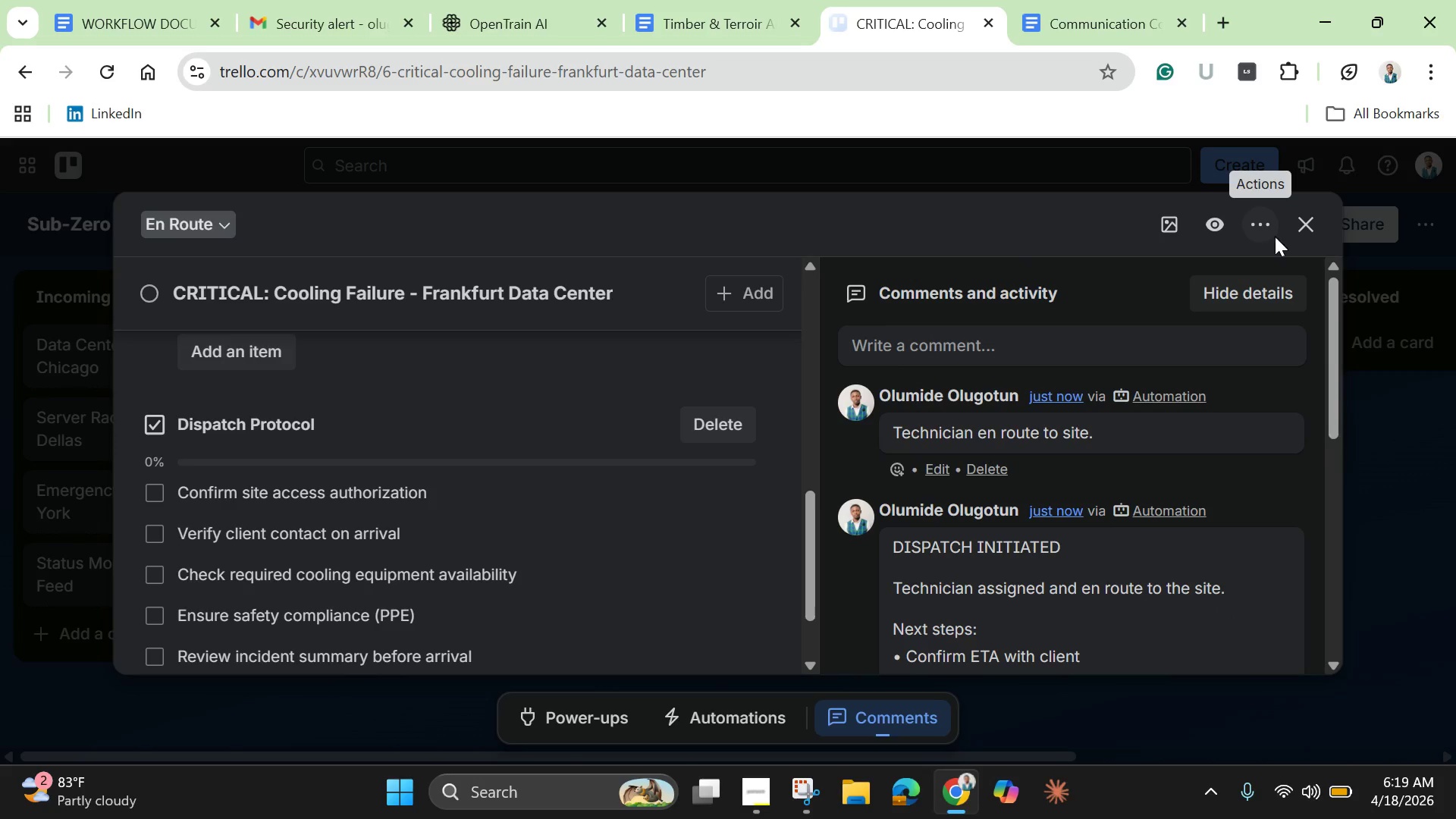 
mouse_move([557, 441])
 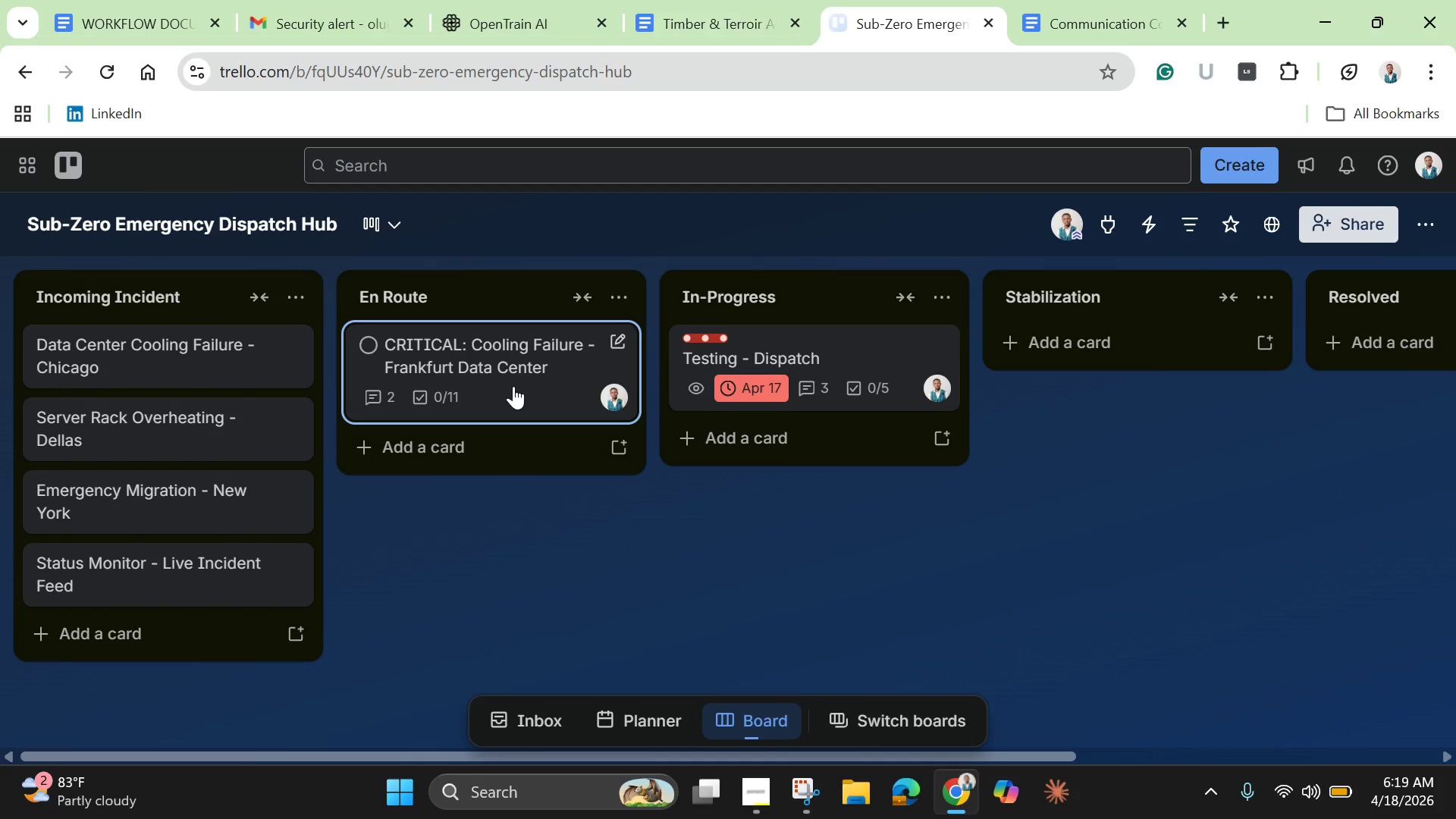 
left_click_drag(start_coordinate=[511, 378], to_coordinate=[805, 438])
 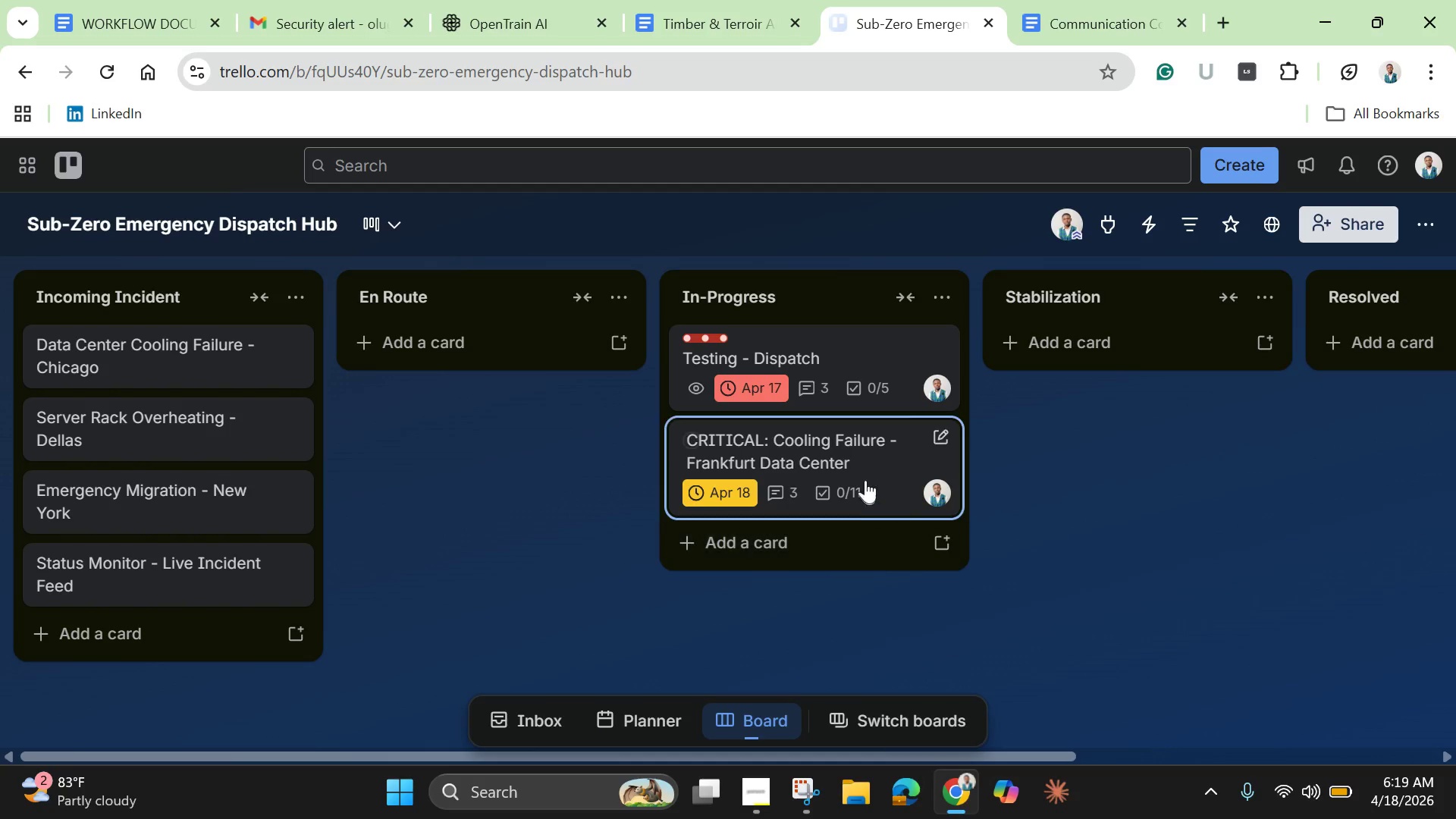 
wait(5.09)
 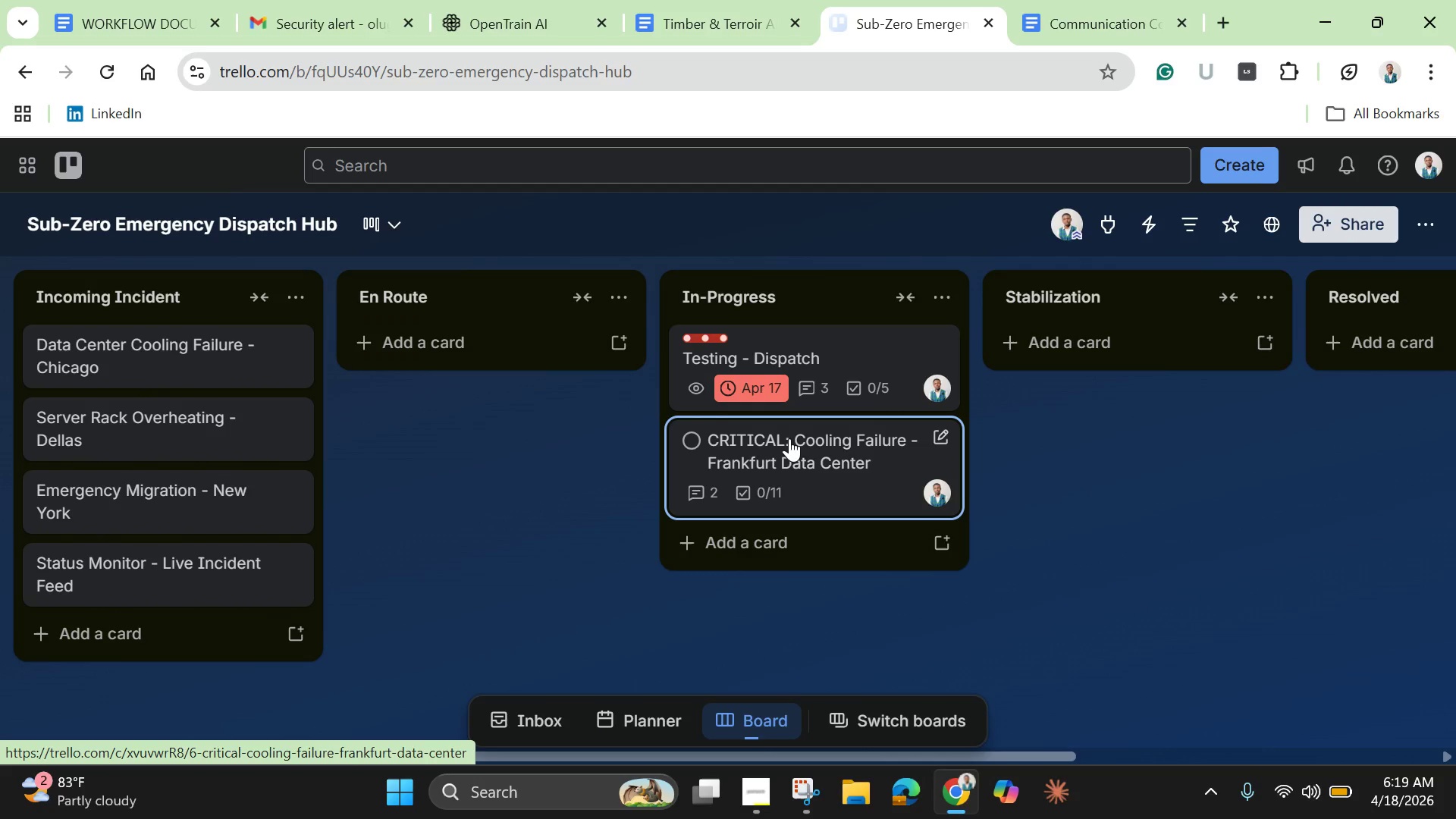 
left_click([855, 453])
 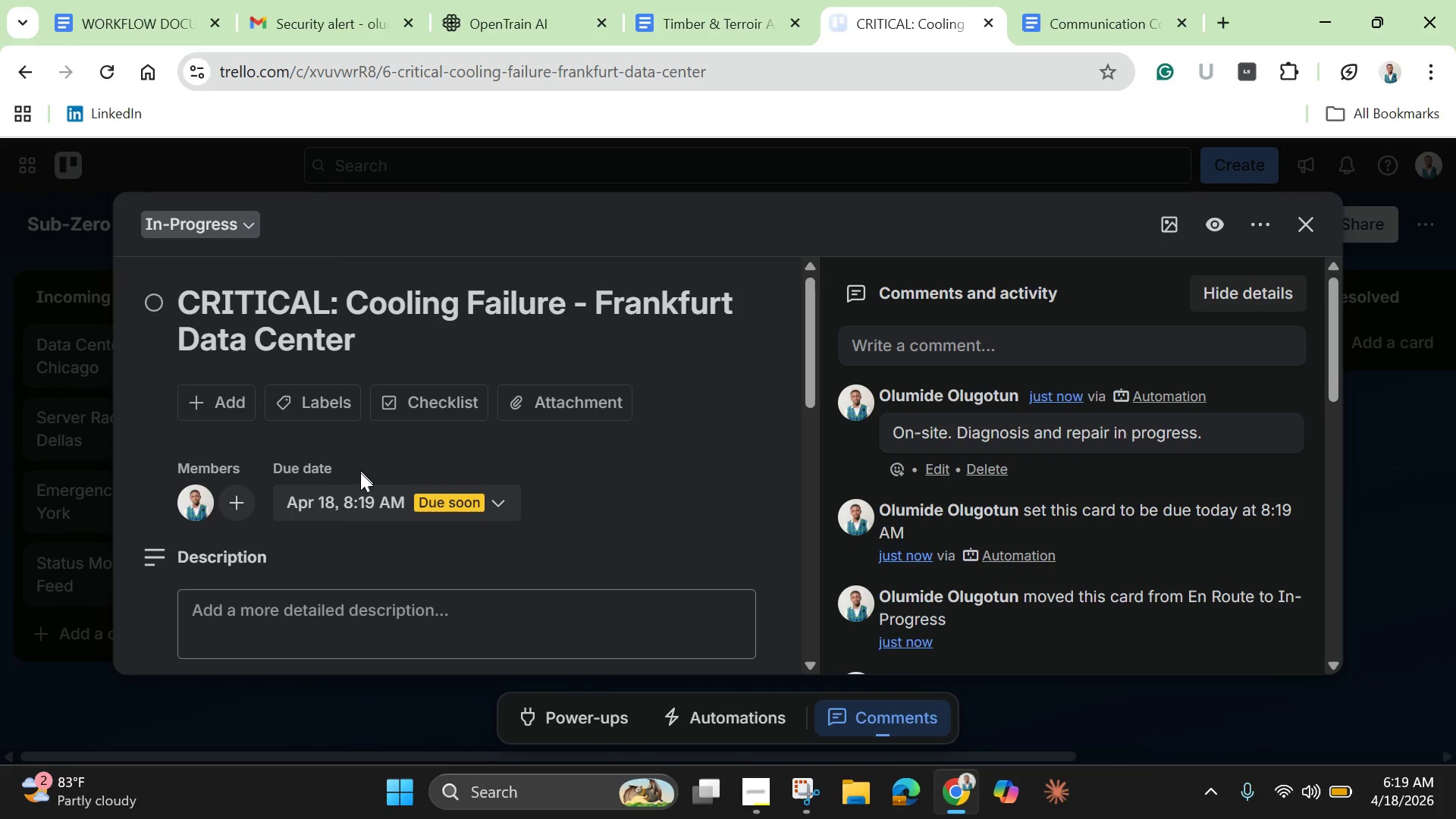 
wait(6.92)
 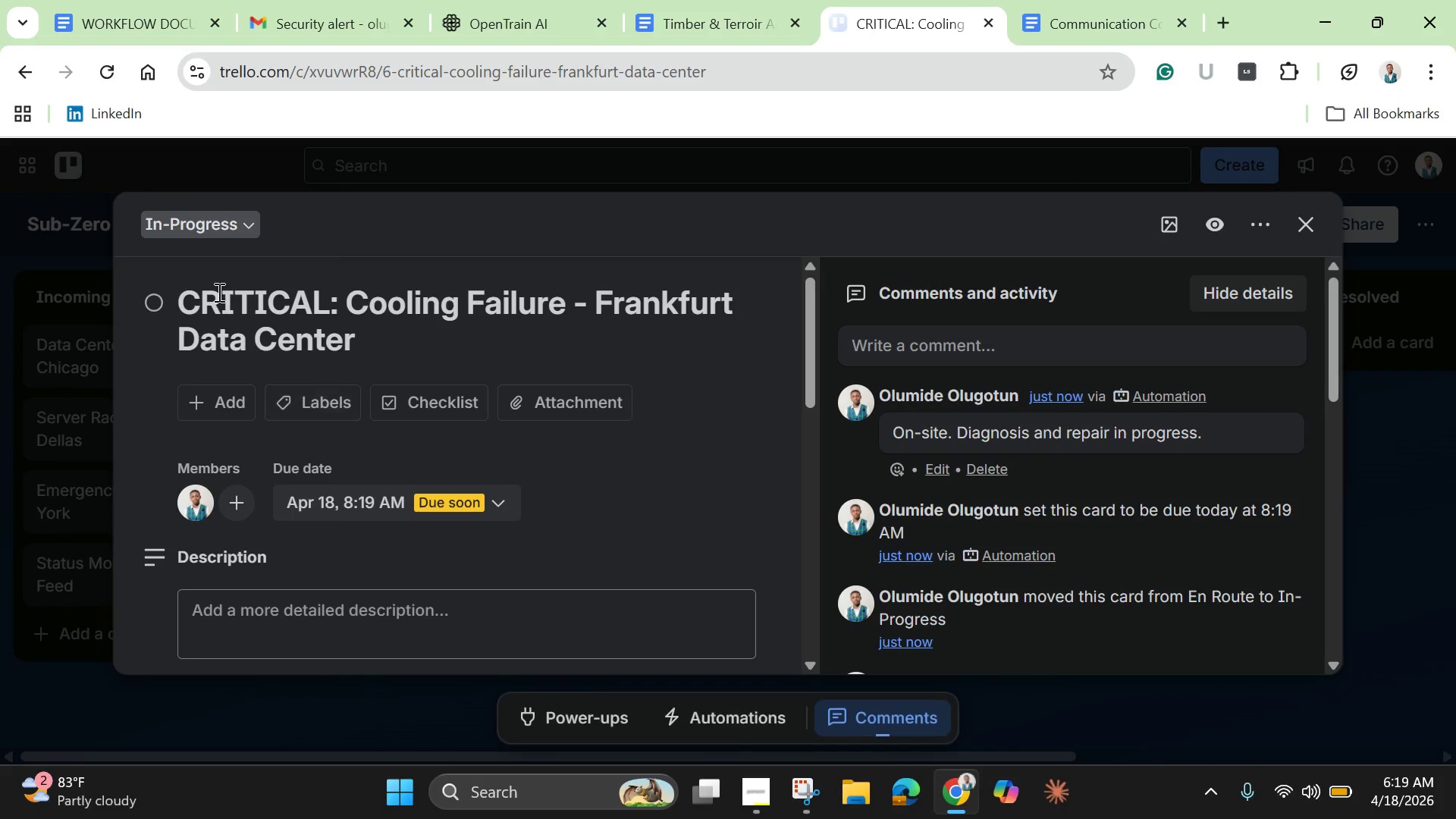 
left_click_drag(start_coordinate=[306, 529], to_coordinate=[532, 453])
 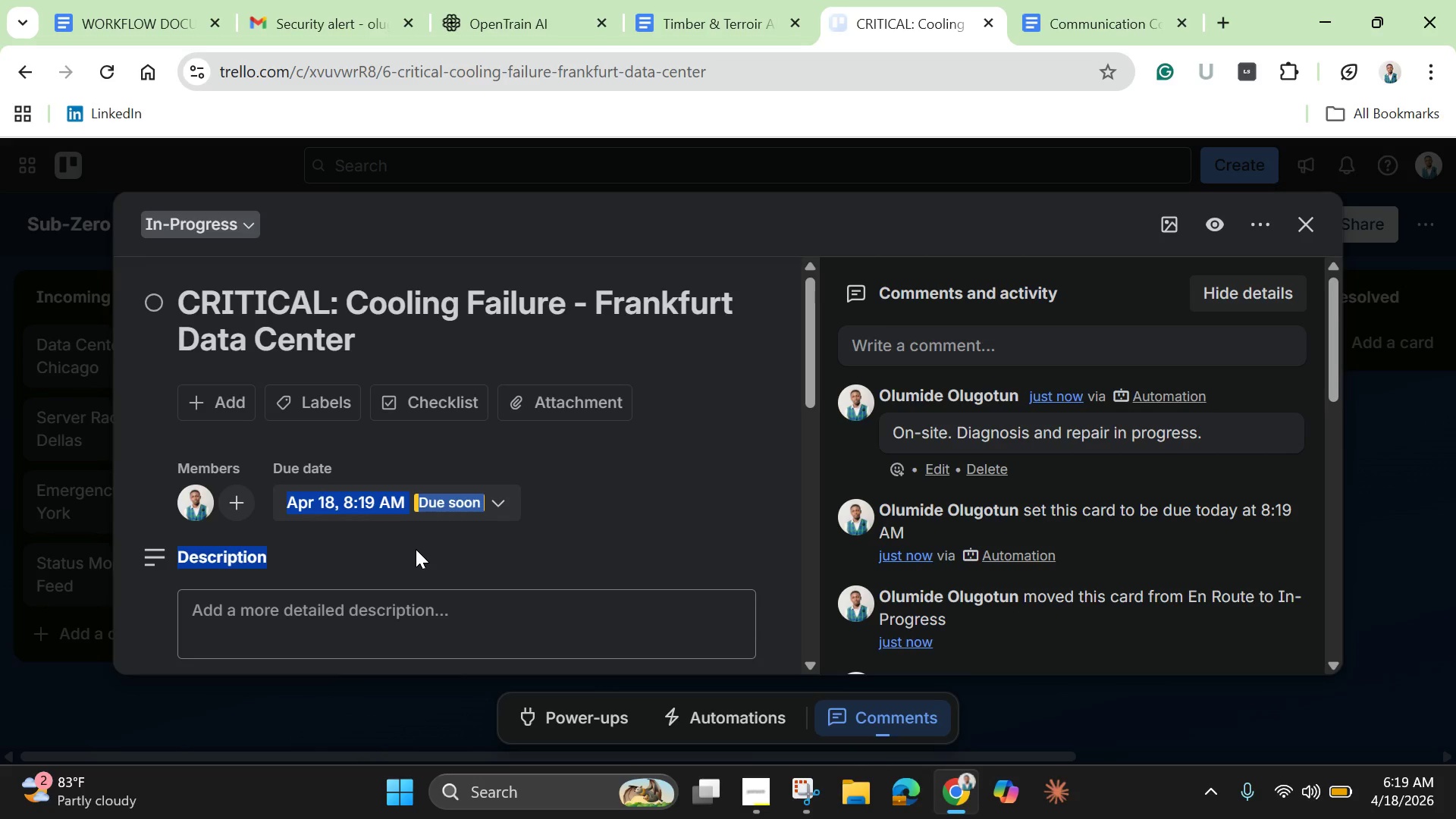 
left_click([416, 549])
 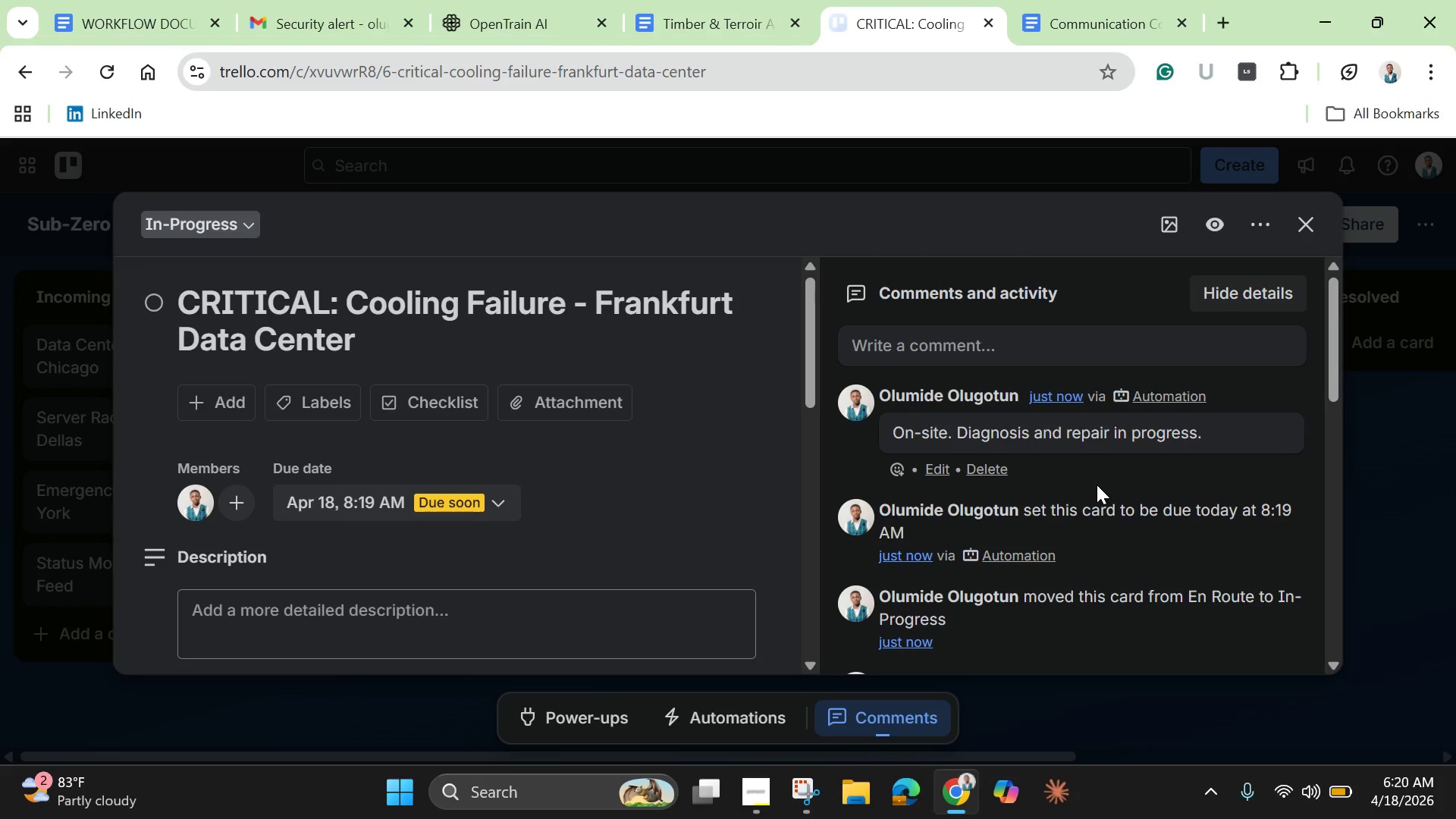 
wait(28.95)
 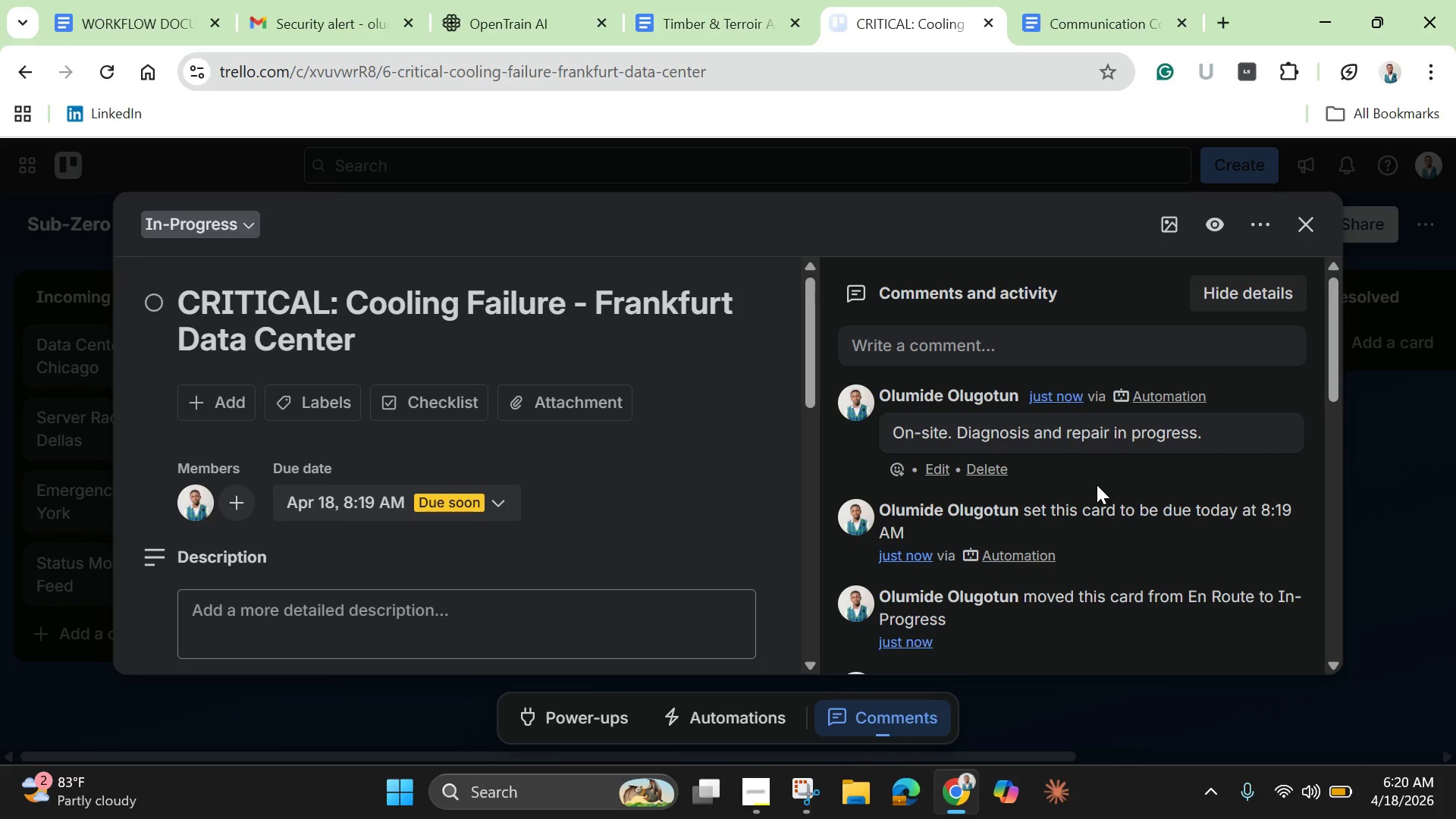 
left_click([1310, 226])
 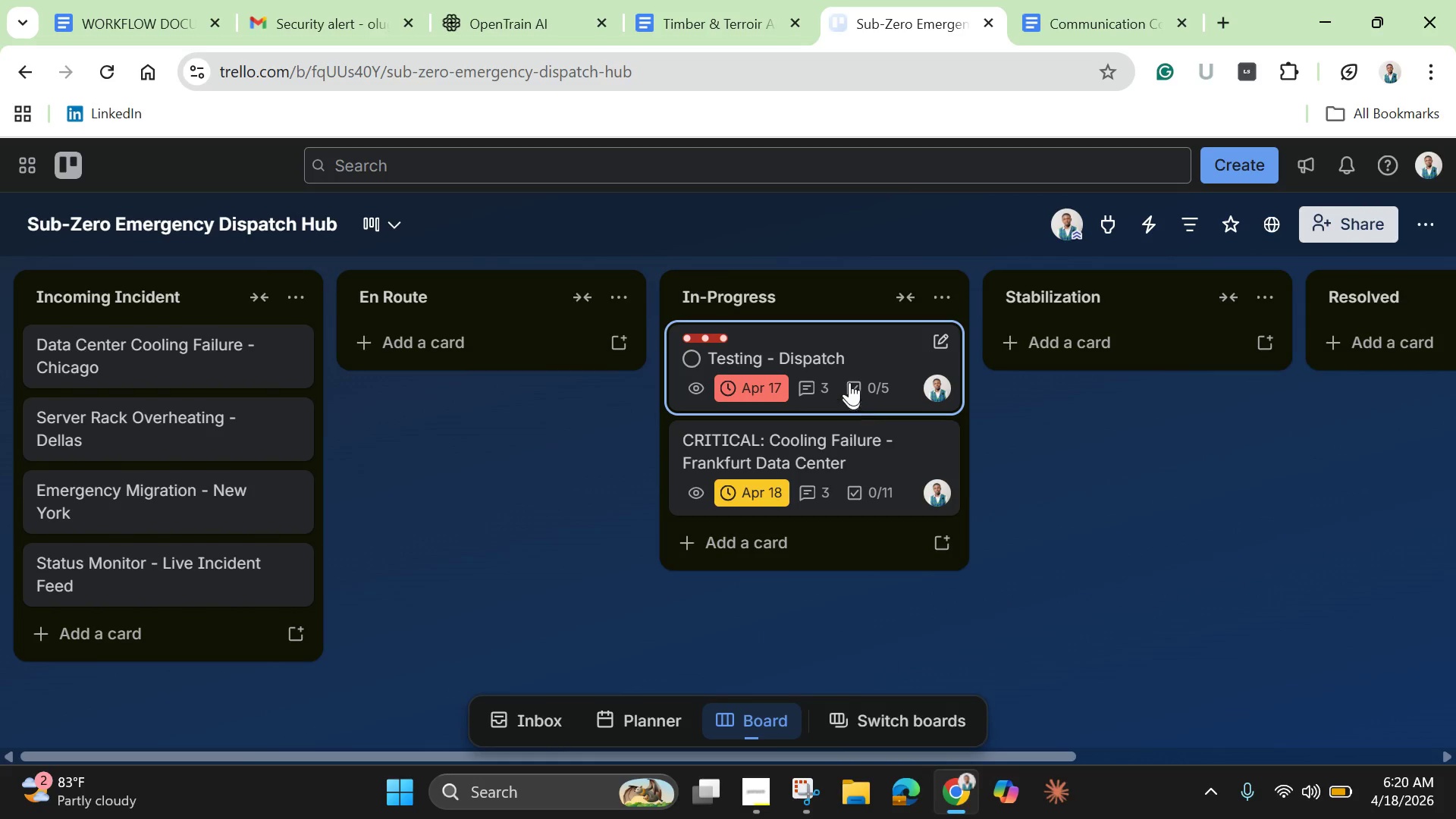 
left_click([850, 371])
 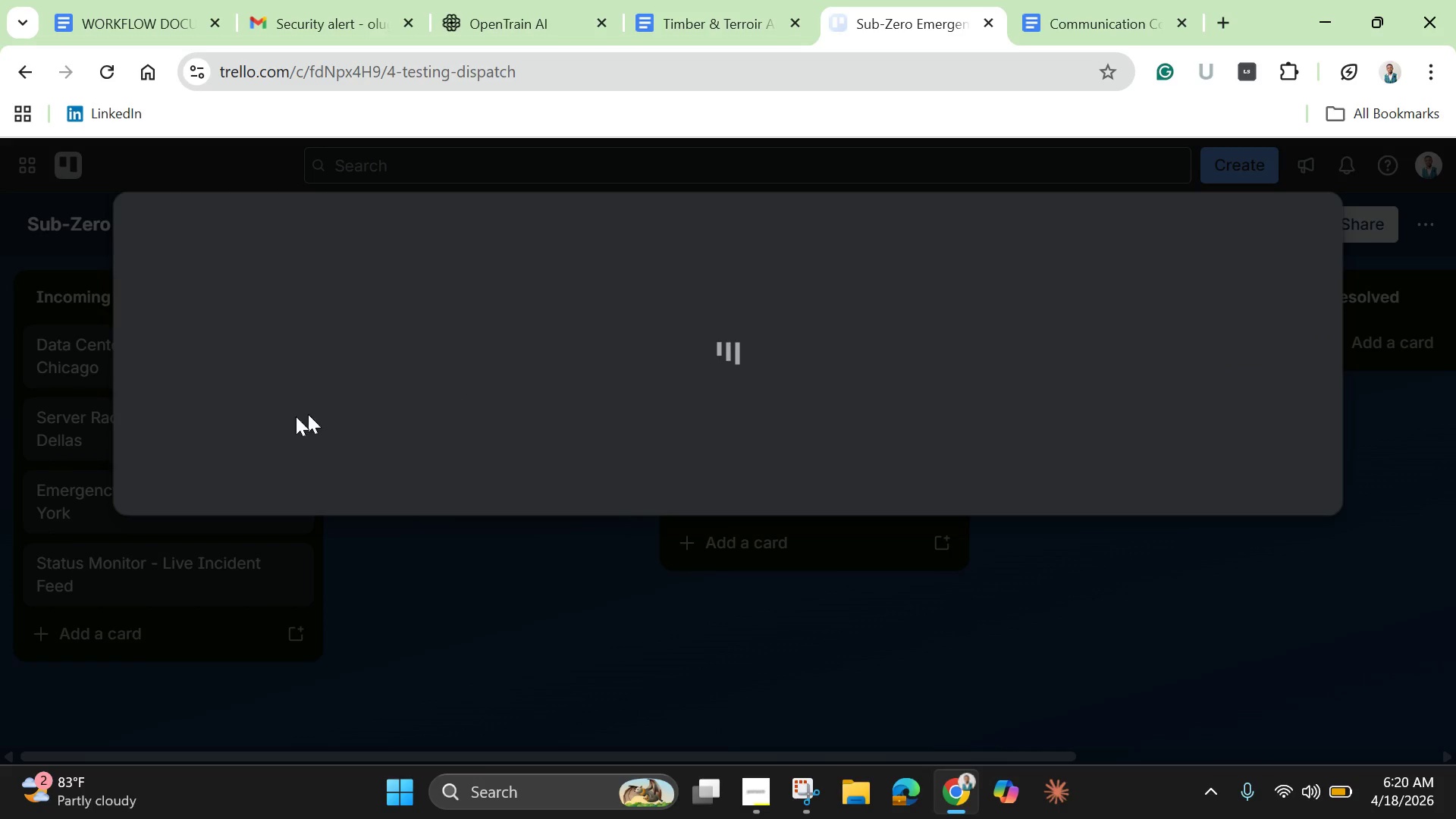 
mouse_move([180, 435])
 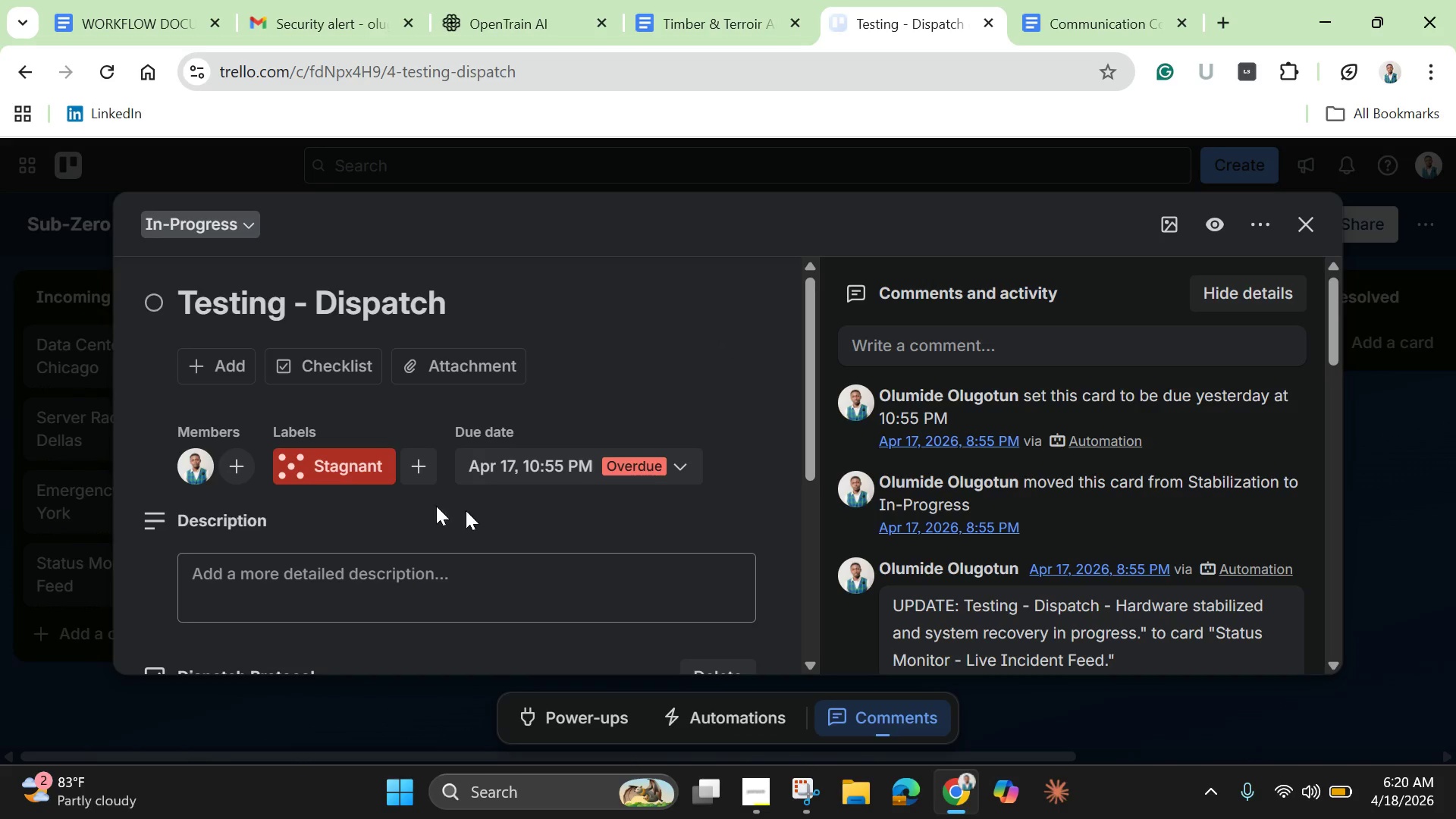 
wait(7.28)
 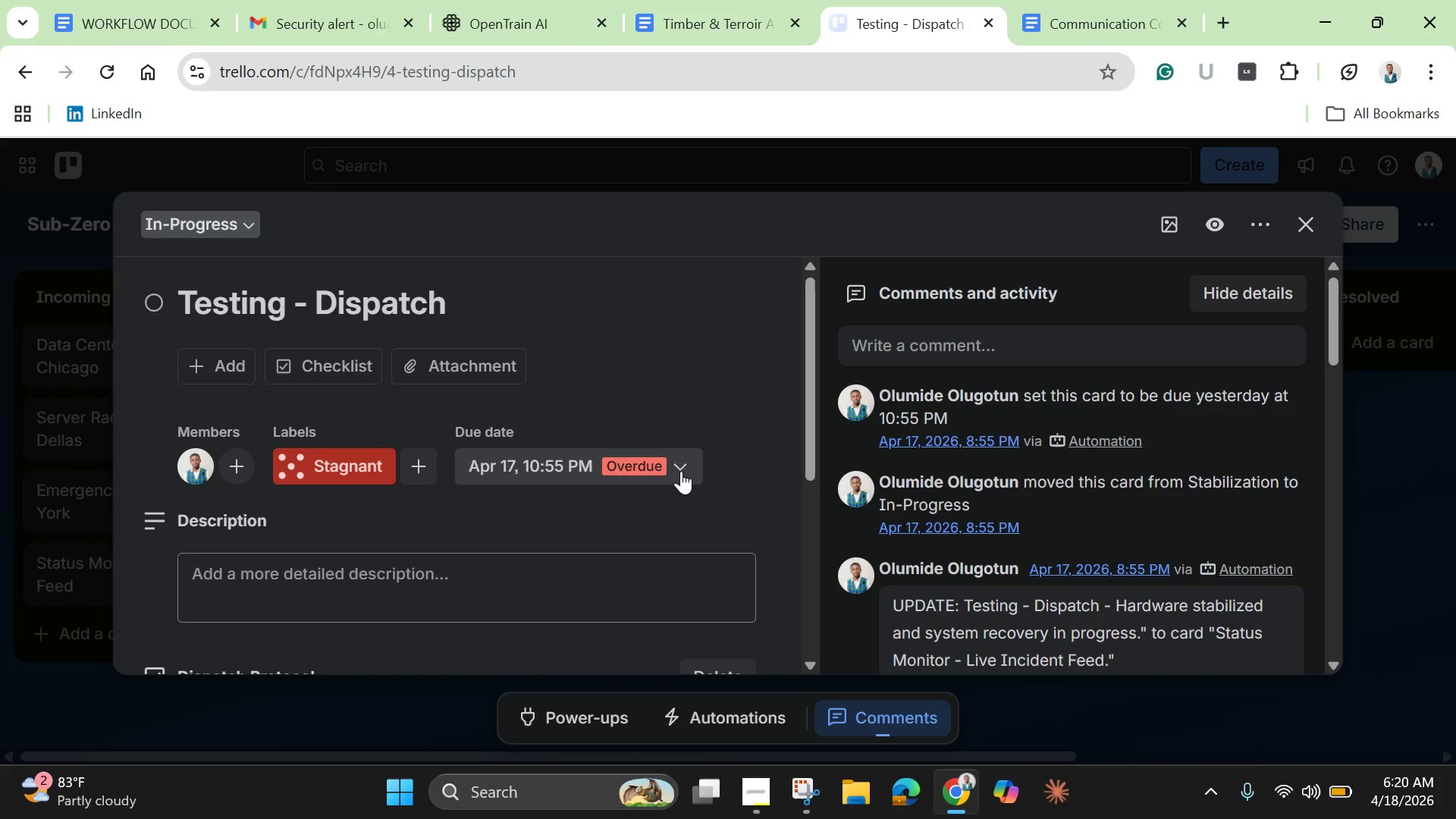 
left_click([1311, 222])
 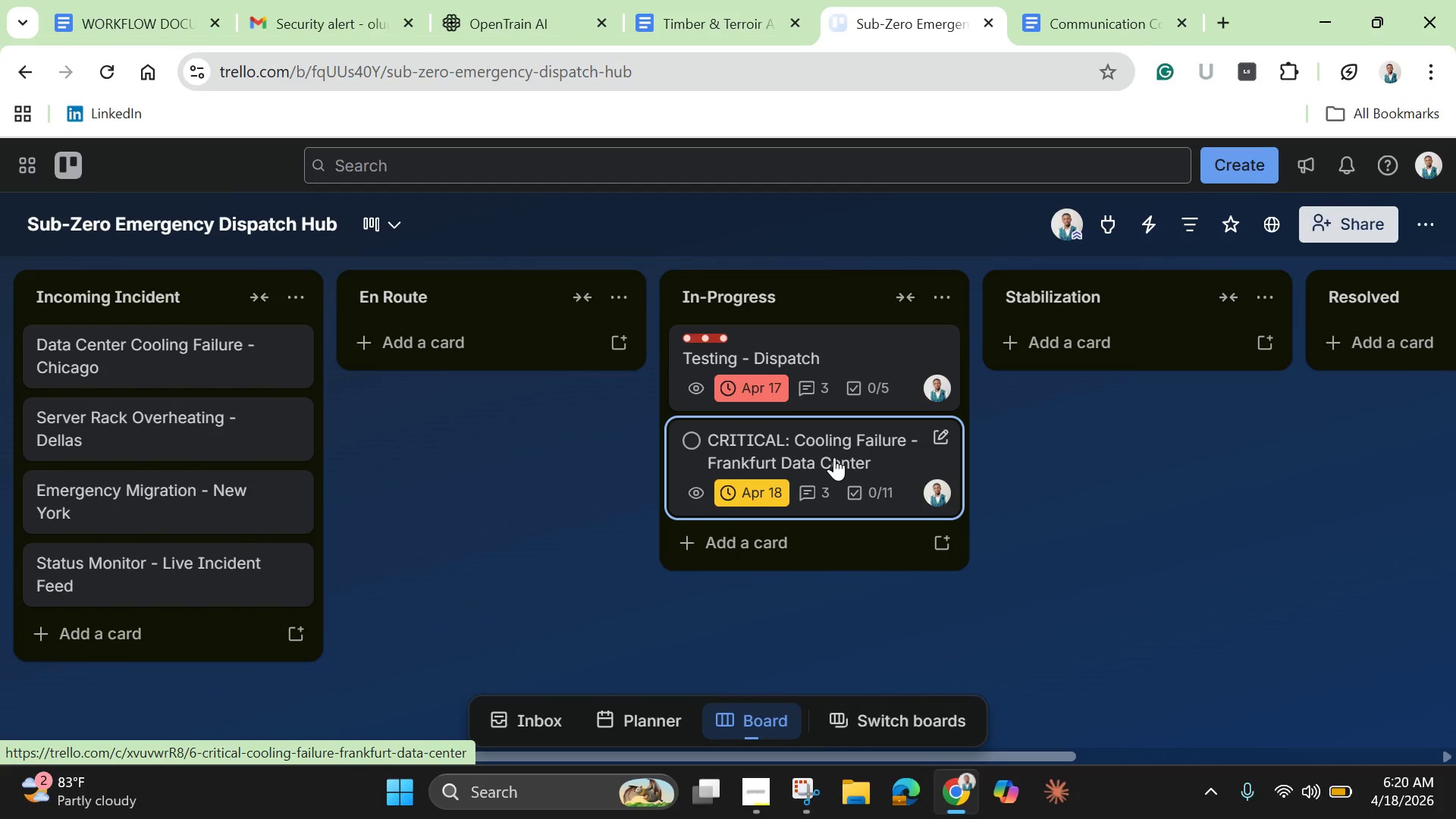 
wait(6.27)
 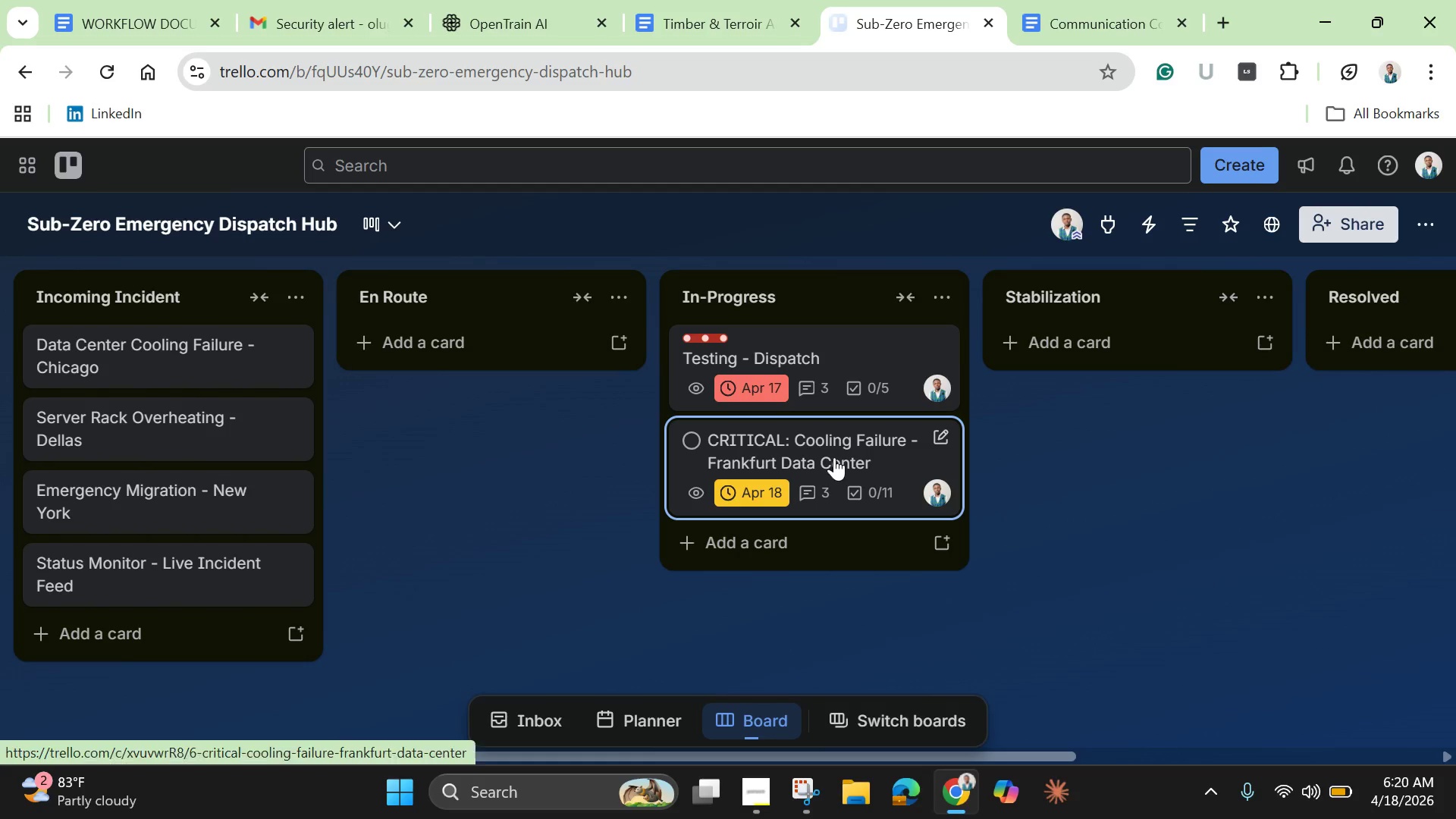 
left_click_drag(start_coordinate=[834, 457], to_coordinate=[1101, 370])
 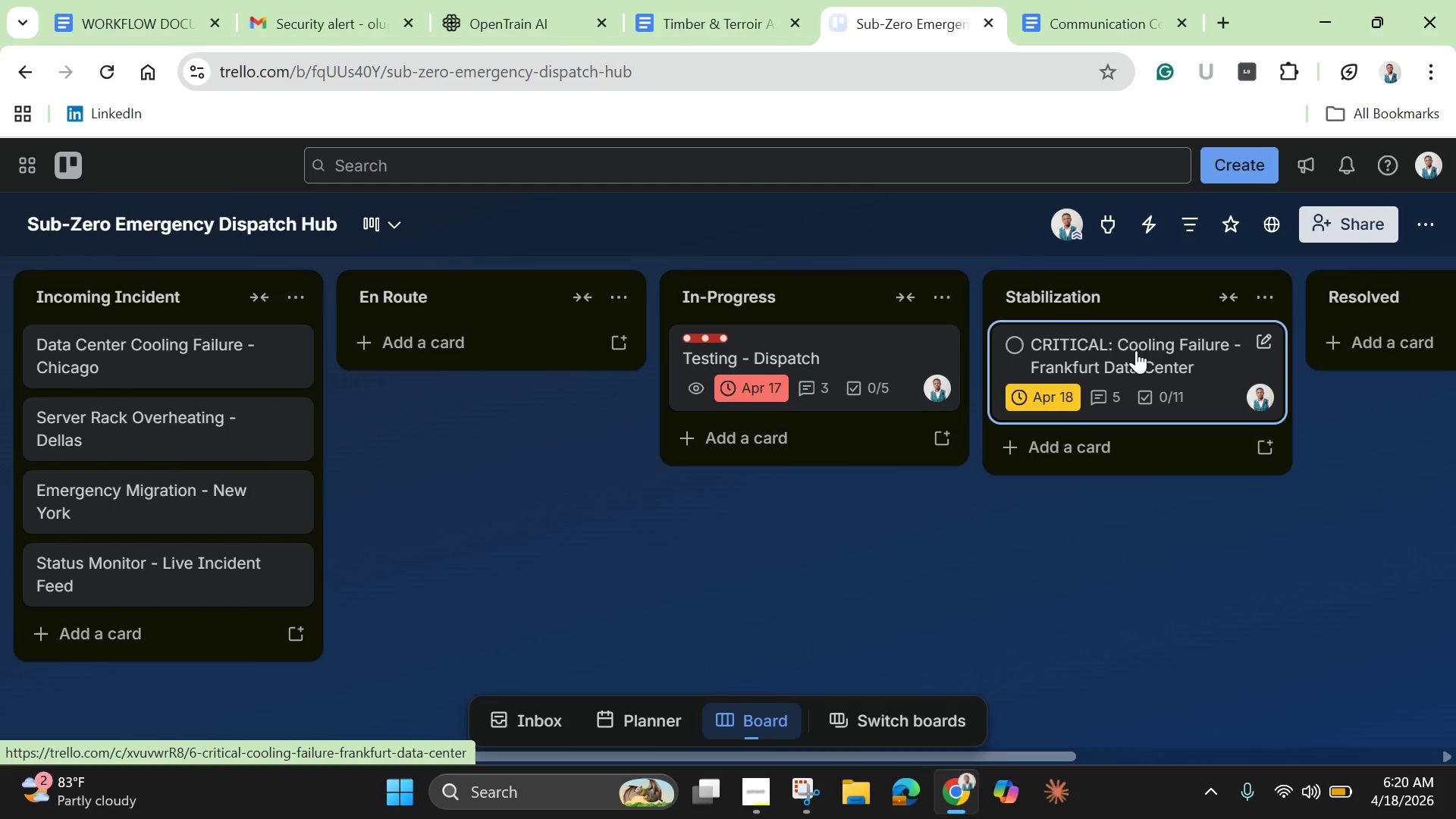 
left_click([1136, 350])
 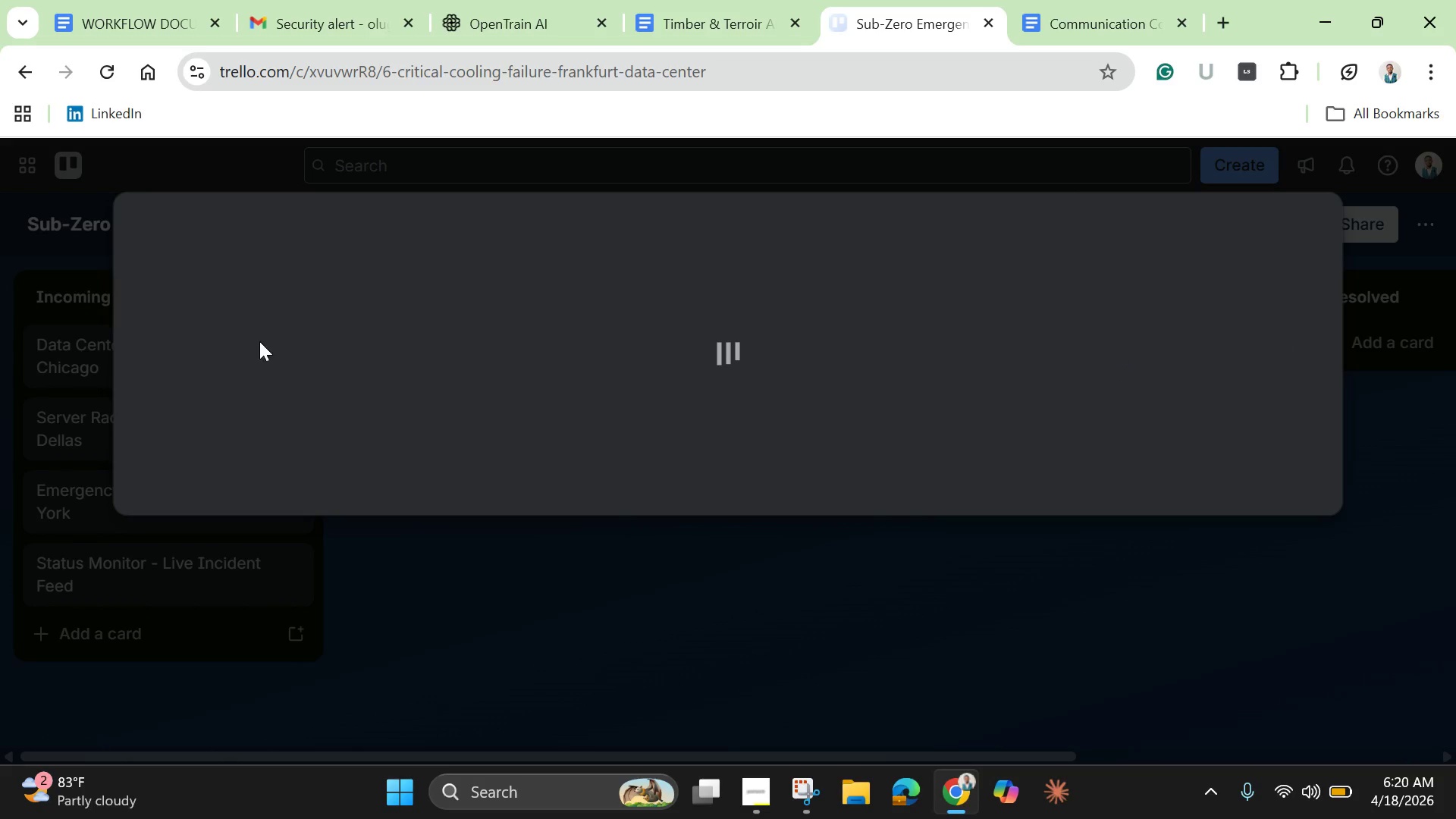 
mouse_move([360, 422])
 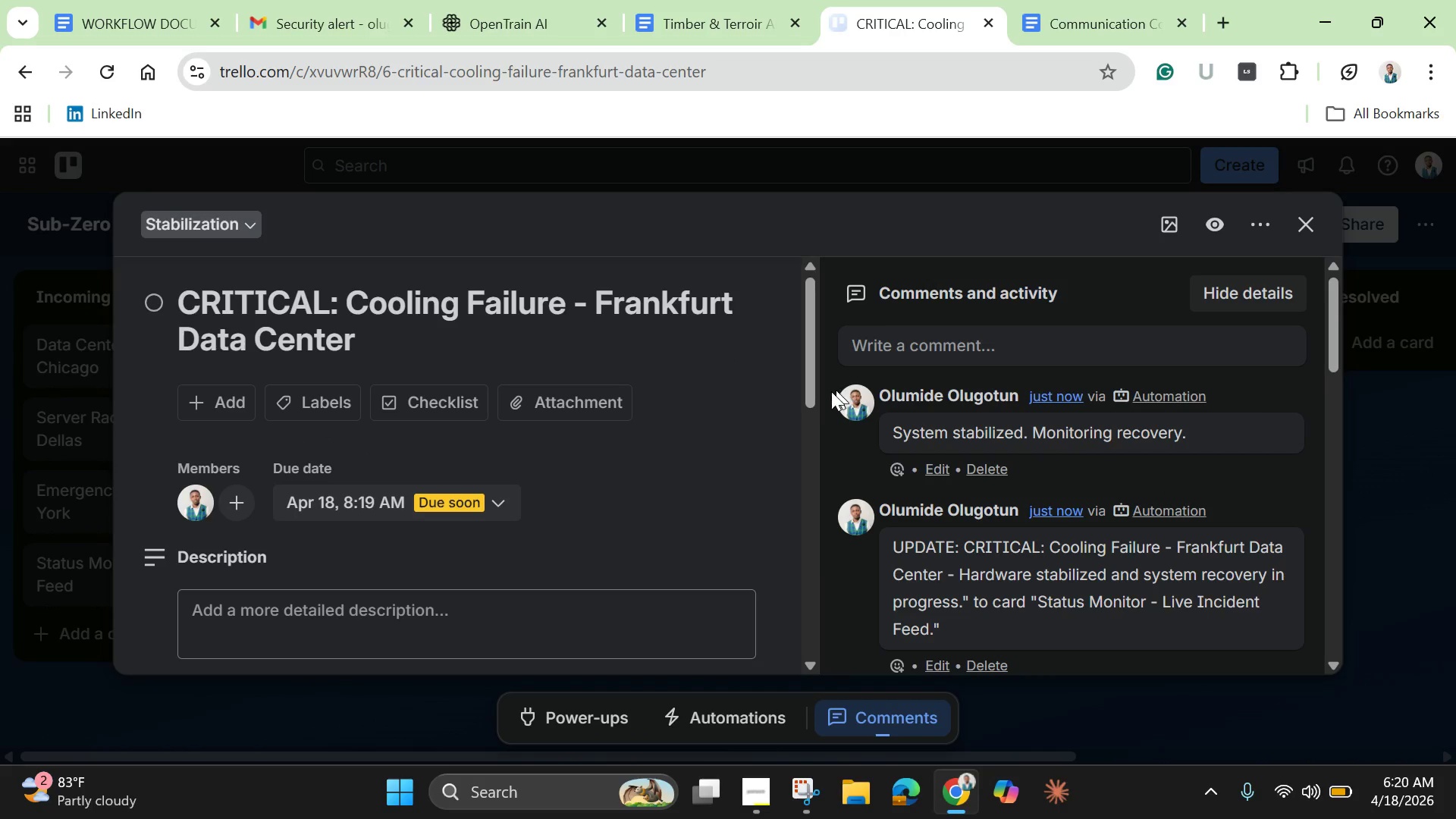 
wait(5.52)
 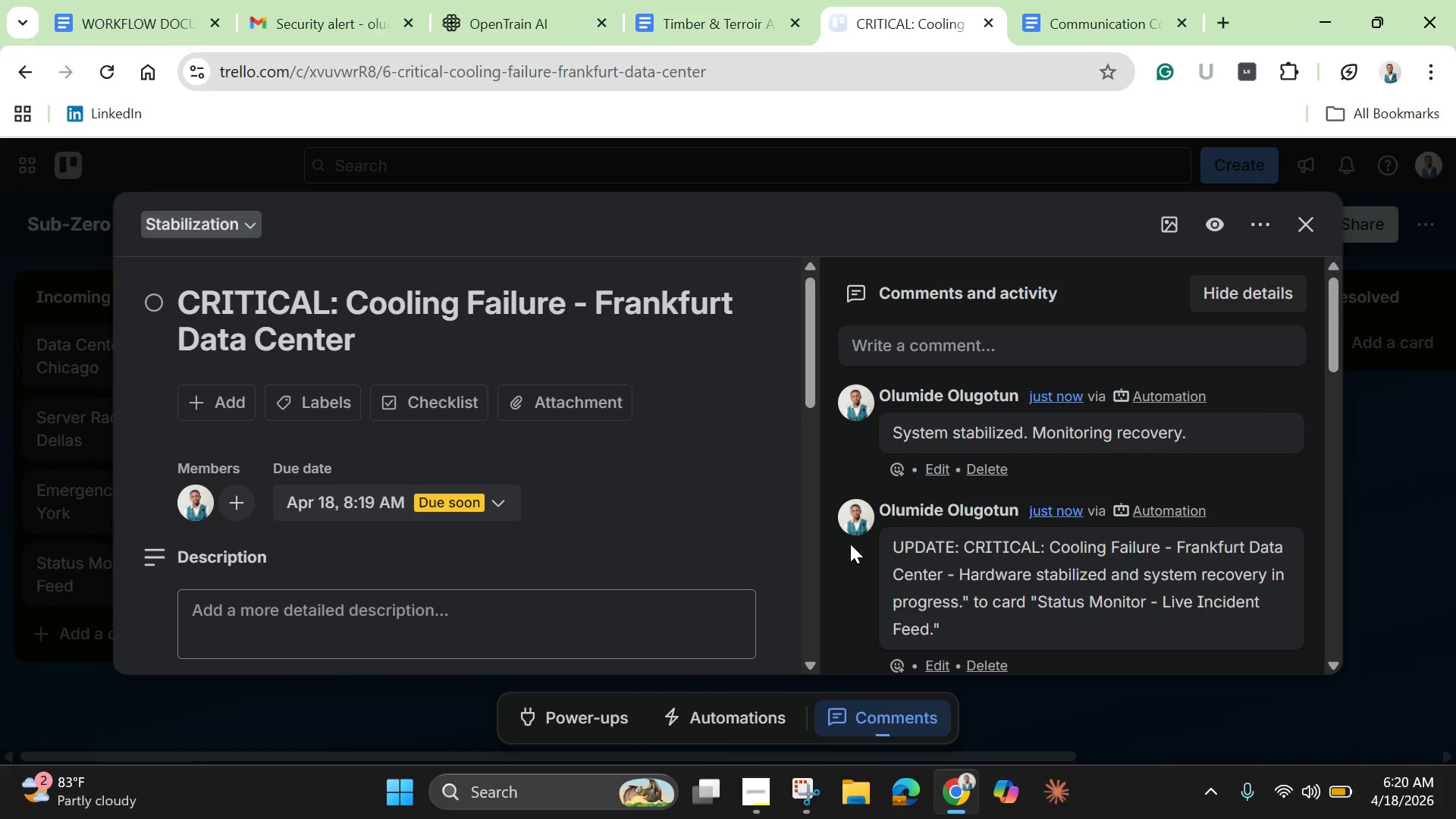 
left_click_drag(start_coordinate=[864, 441], to_coordinate=[1195, 457])
 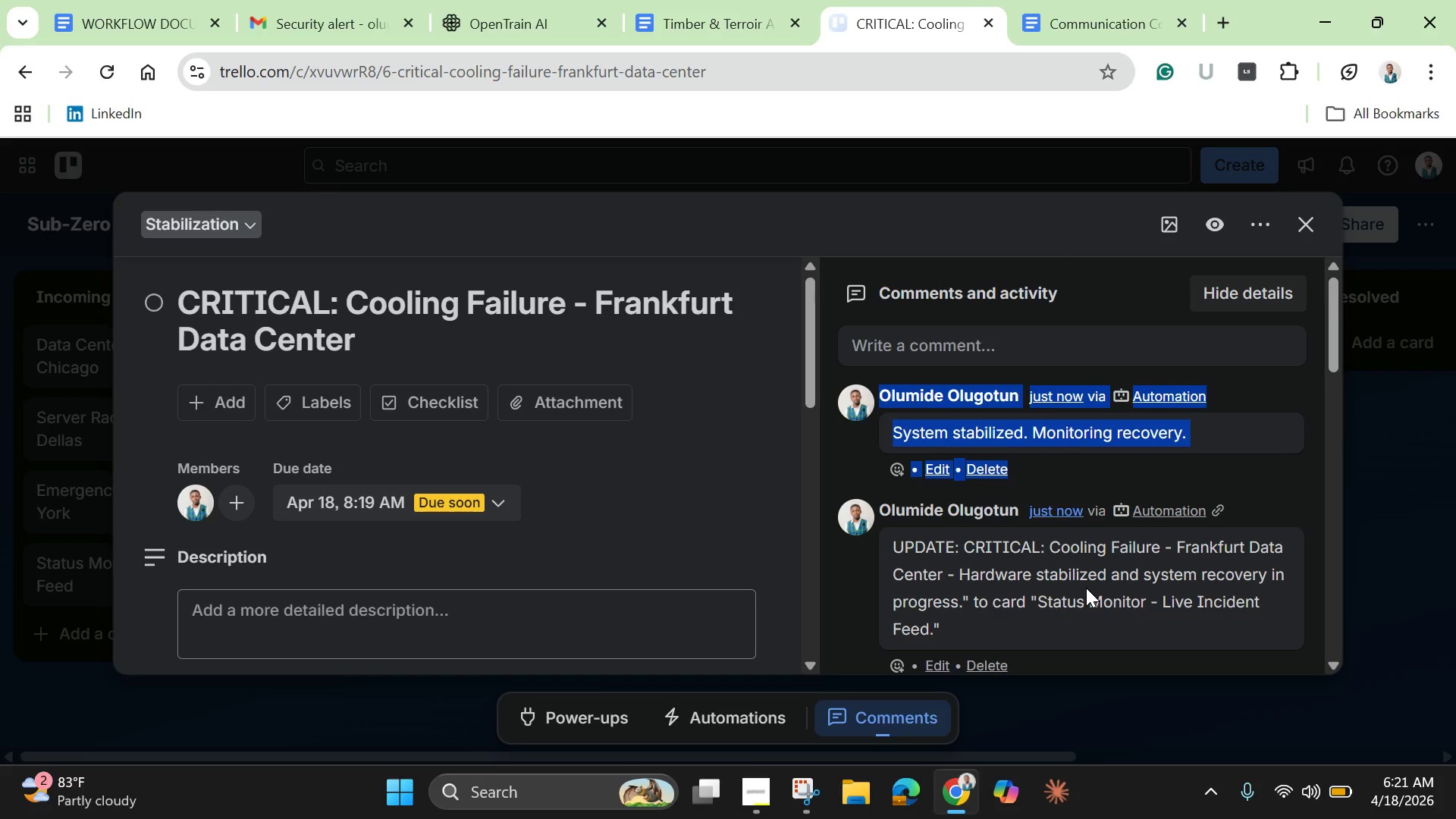 
wait(16.22)
 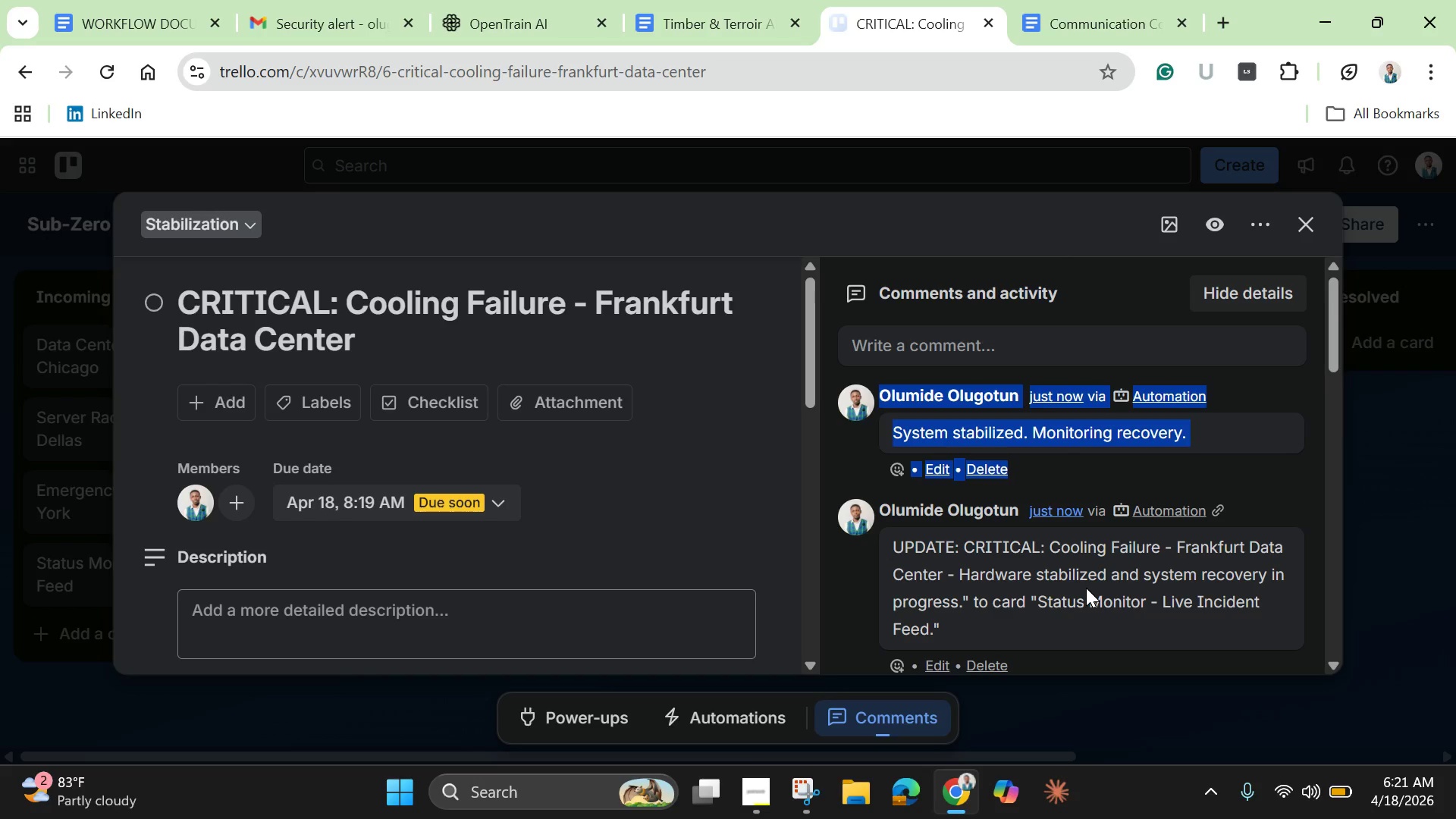 
scroll: coordinate [566, 544], scroll_direction: down, amount: 2.0
 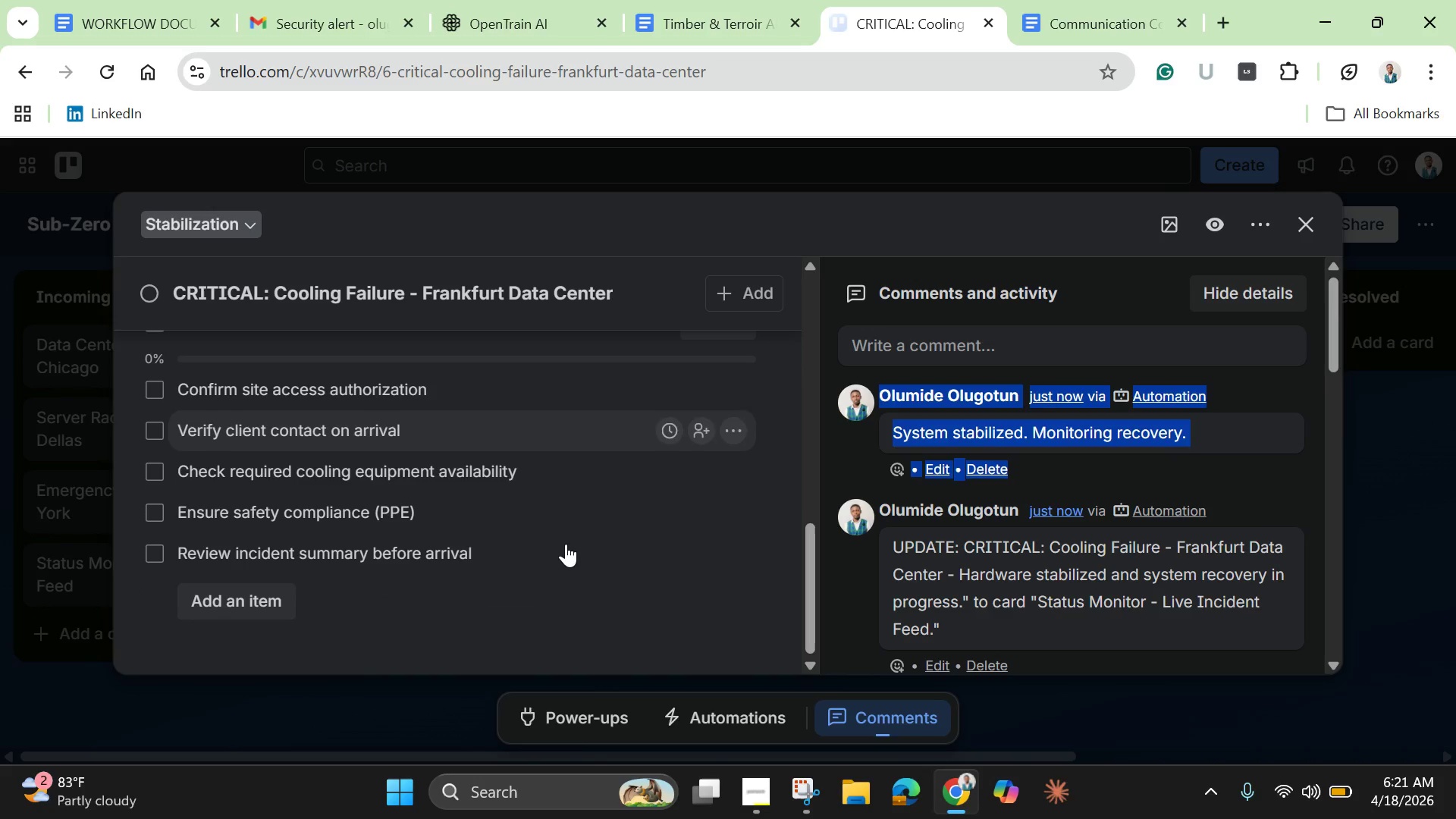 
scroll: coordinate [566, 544], scroll_direction: up, amount: 2.0
 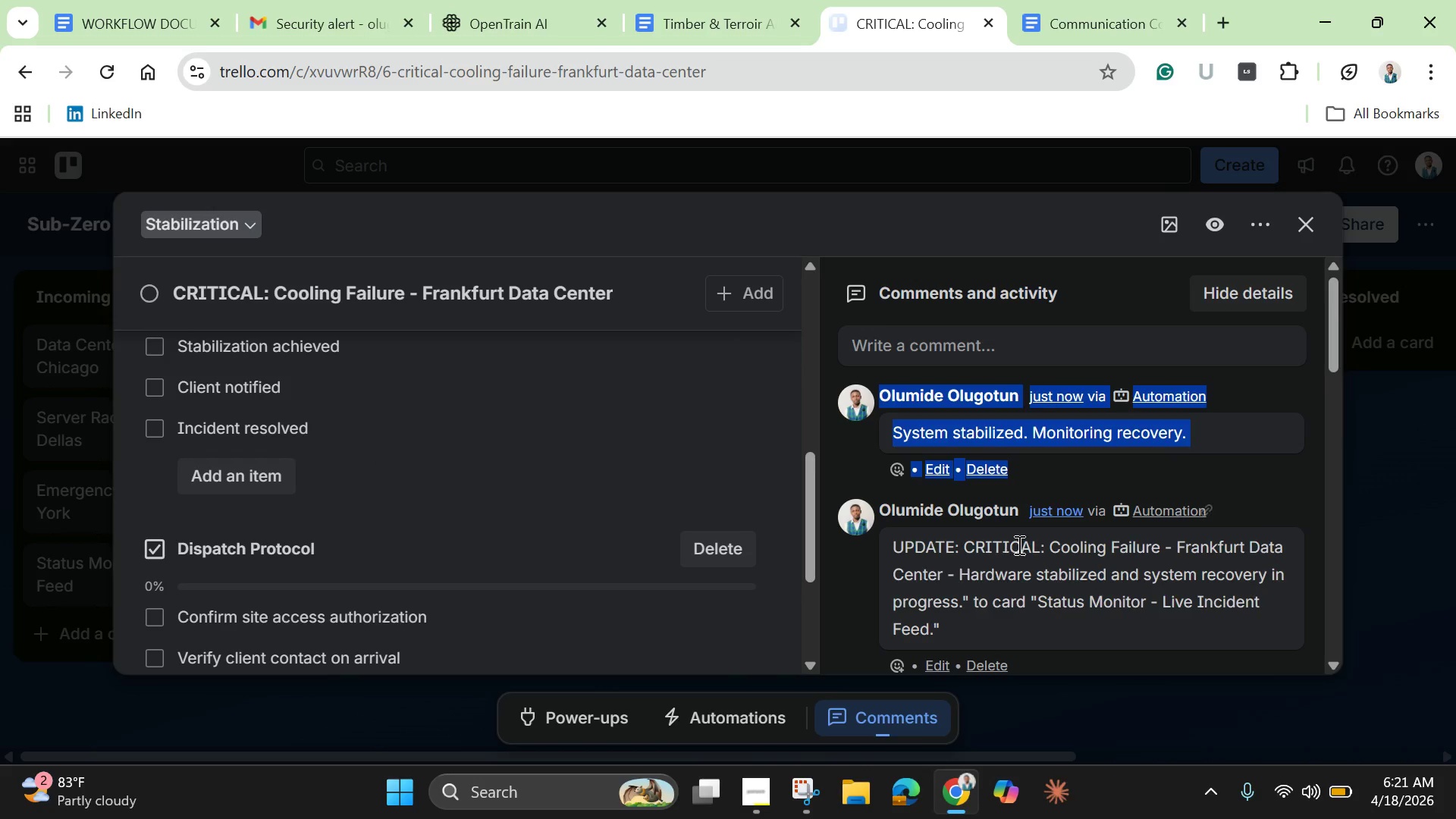 
scroll: coordinate [1018, 548], scroll_direction: down, amount: 2.0
 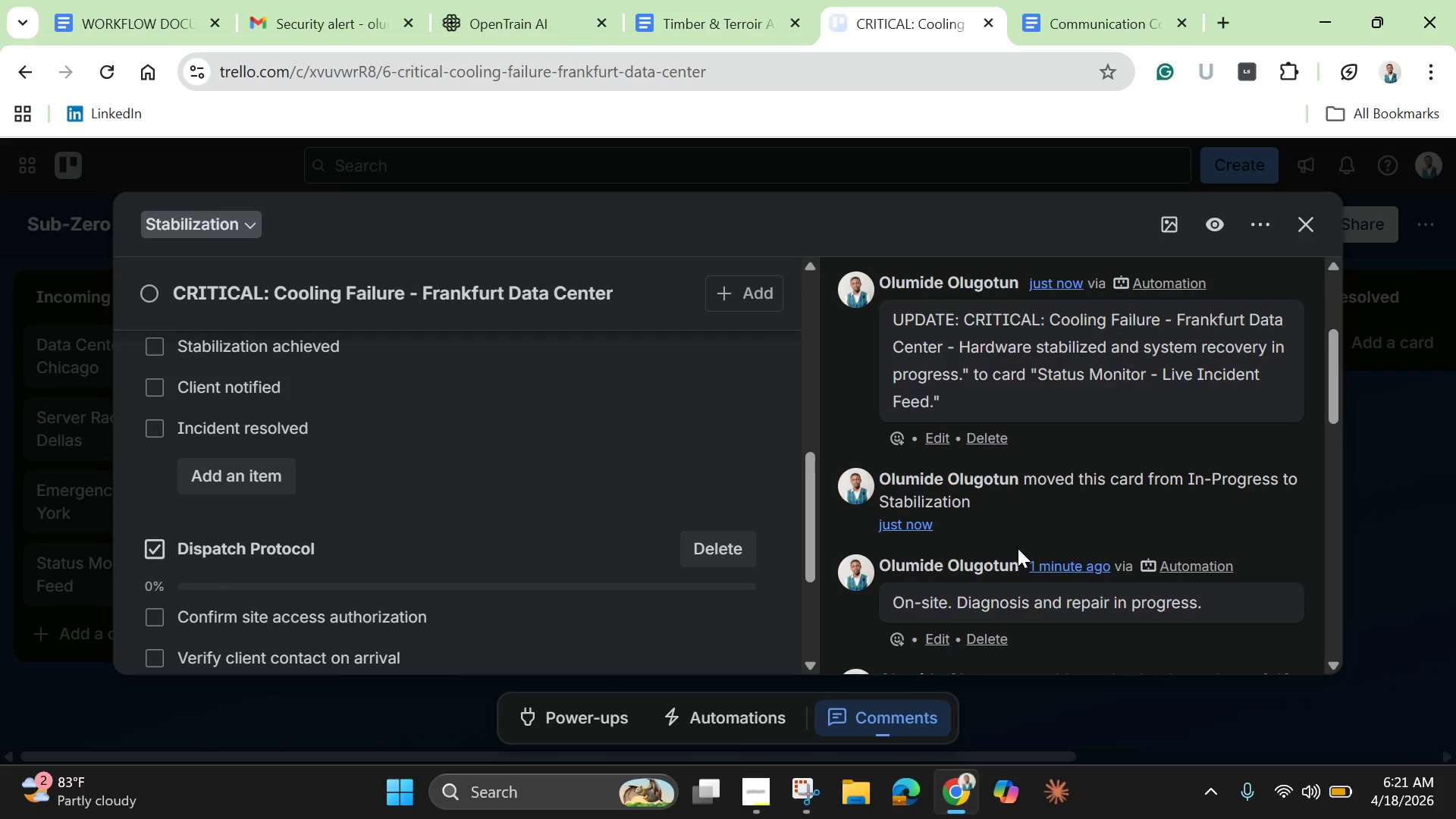 
wait(14.21)
 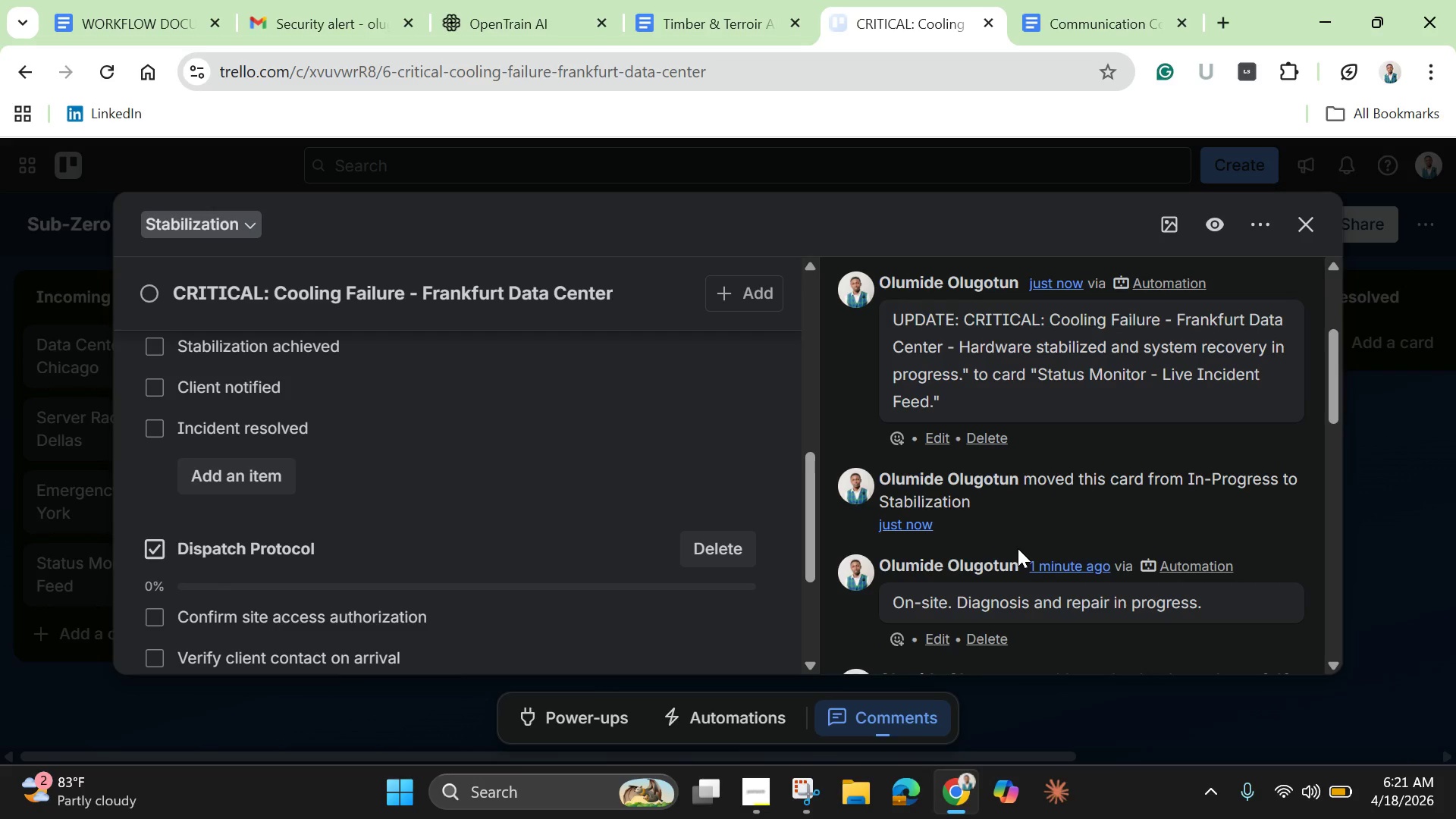 
scroll: coordinate [632, 410], scroll_direction: up, amount: 5.0
 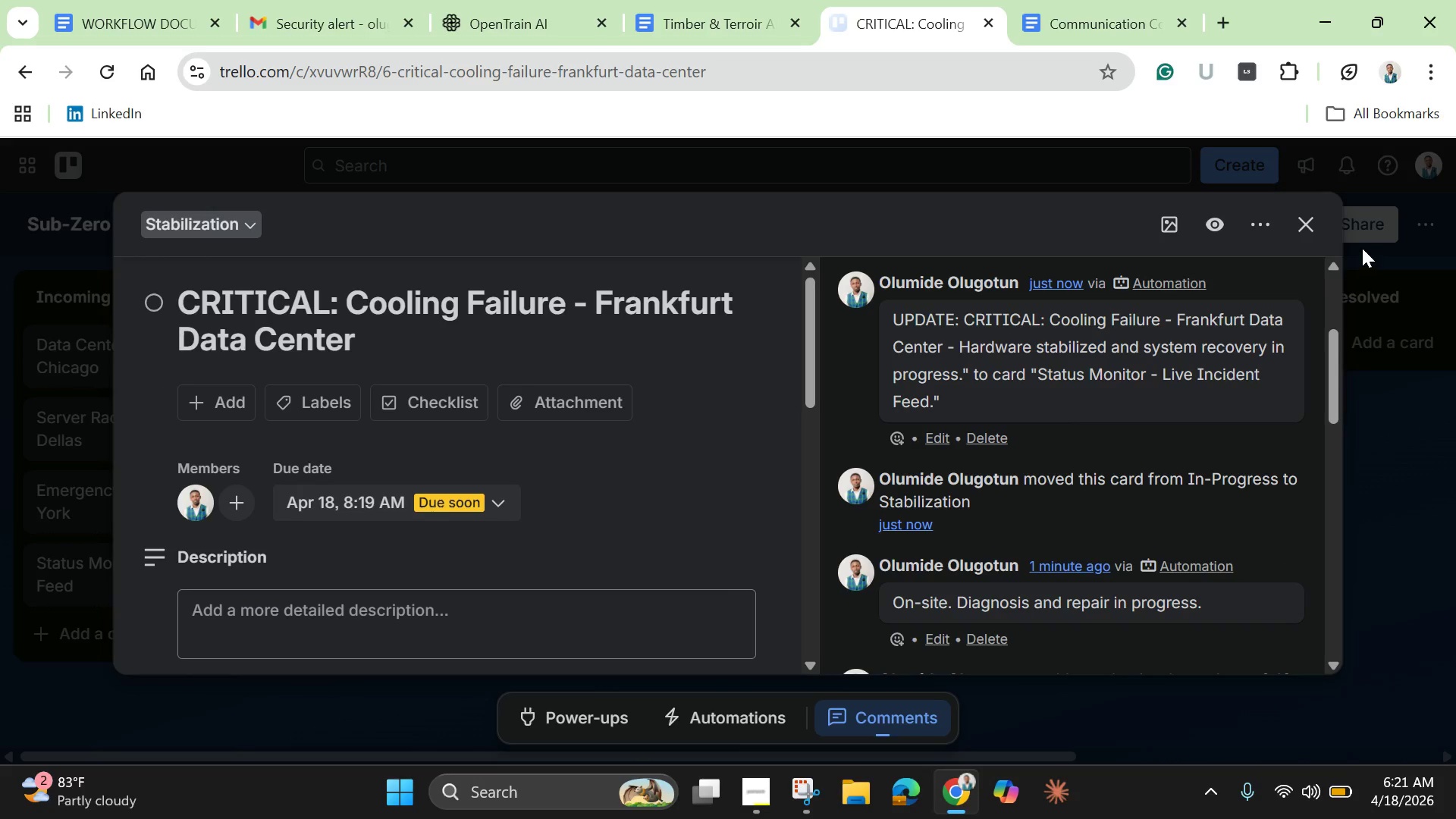 
left_click([1307, 221])
 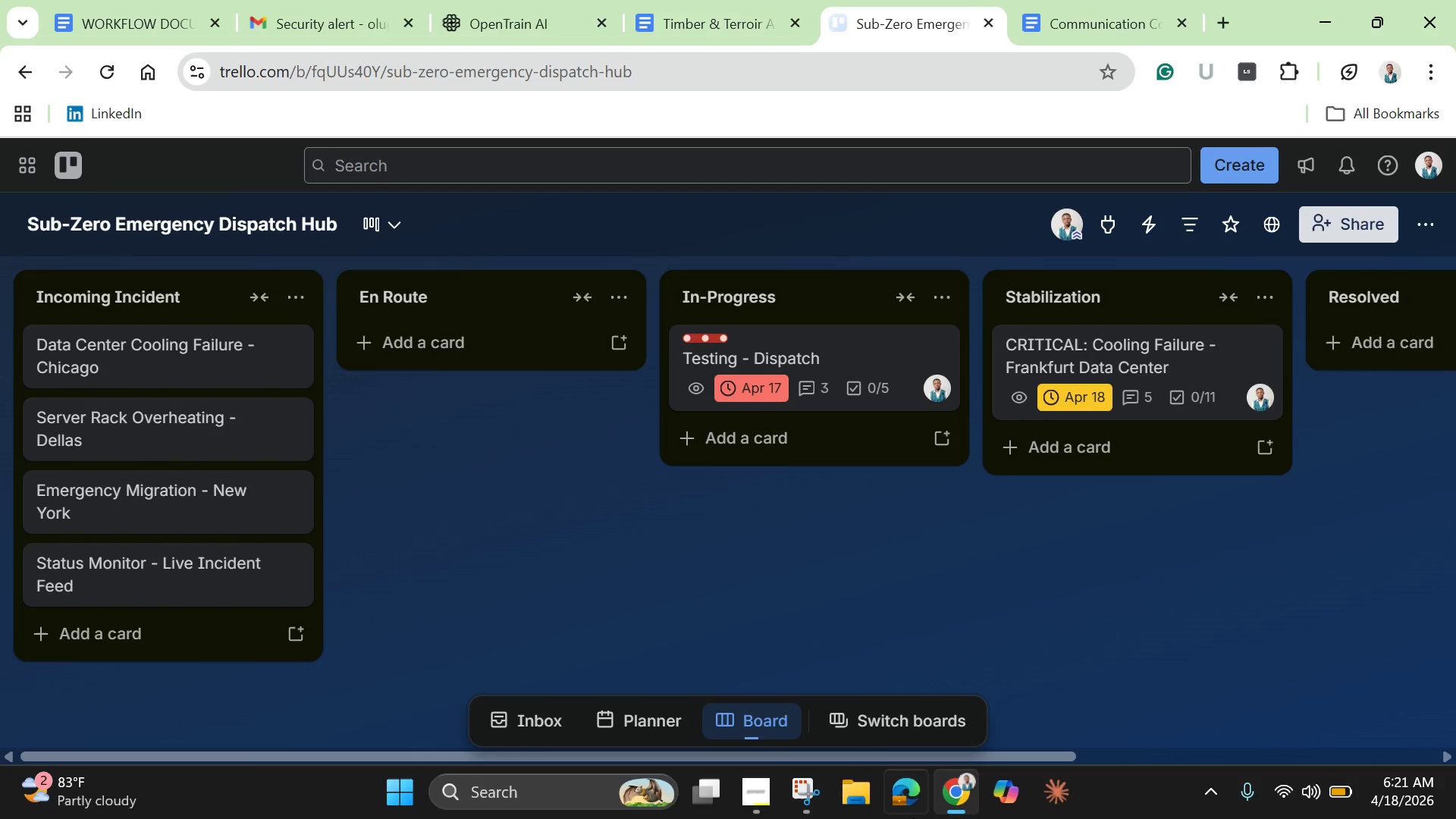 
wait(6.88)
 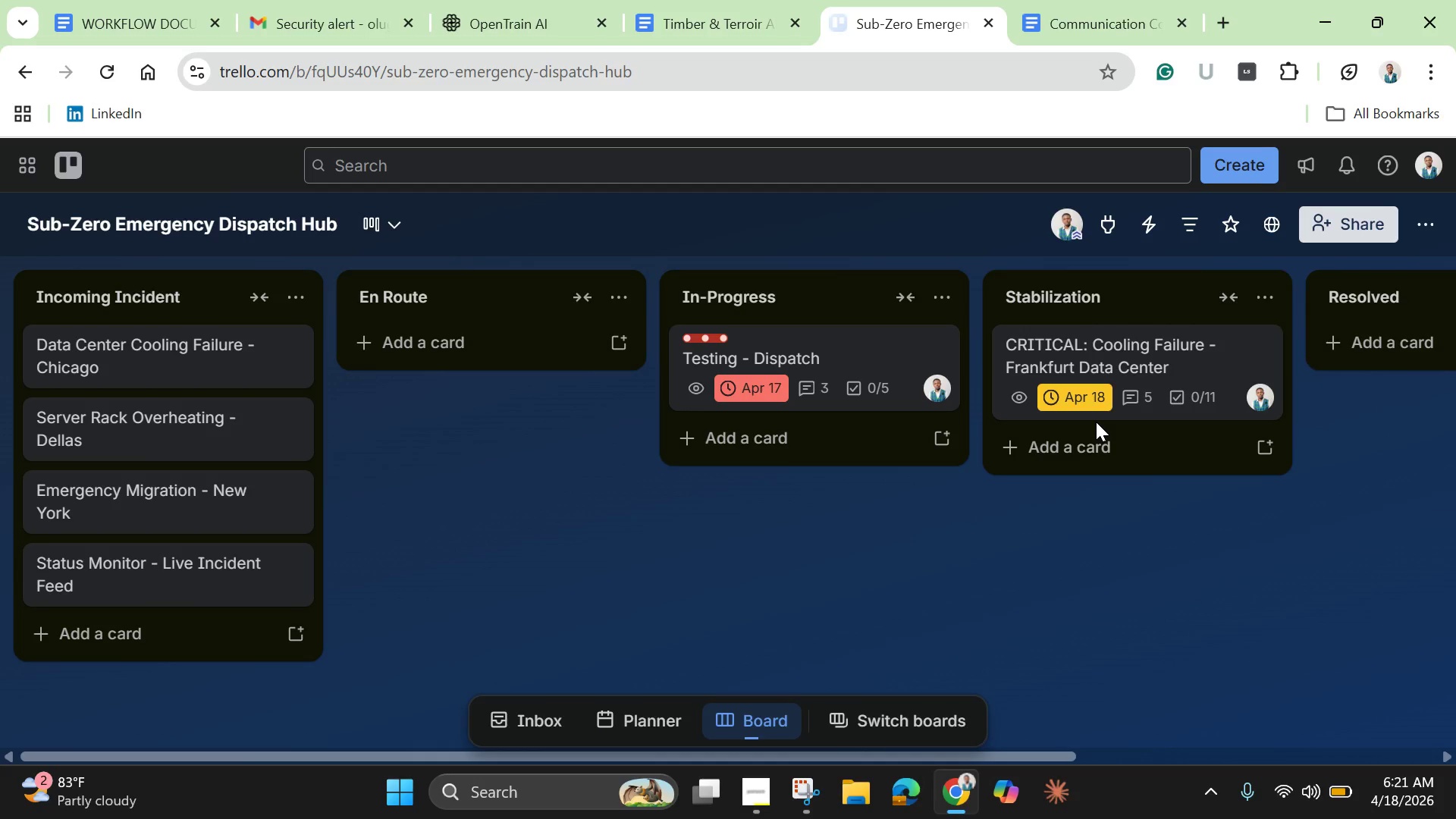 
left_click_drag(start_coordinate=[917, 753], to_coordinate=[1218, 735])
 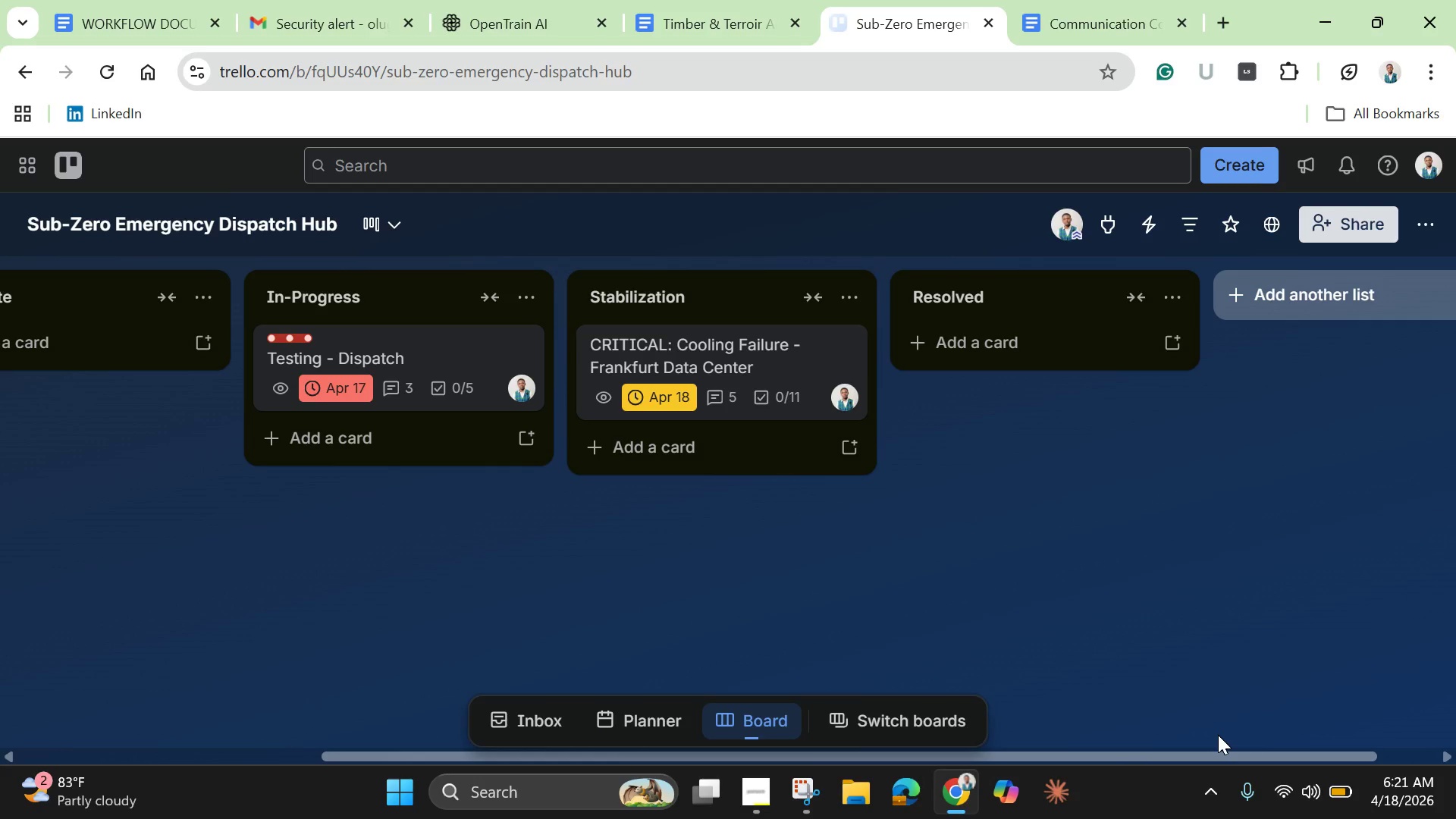 
left_click_drag(start_coordinate=[1200, 761], to_coordinate=[445, 765])
 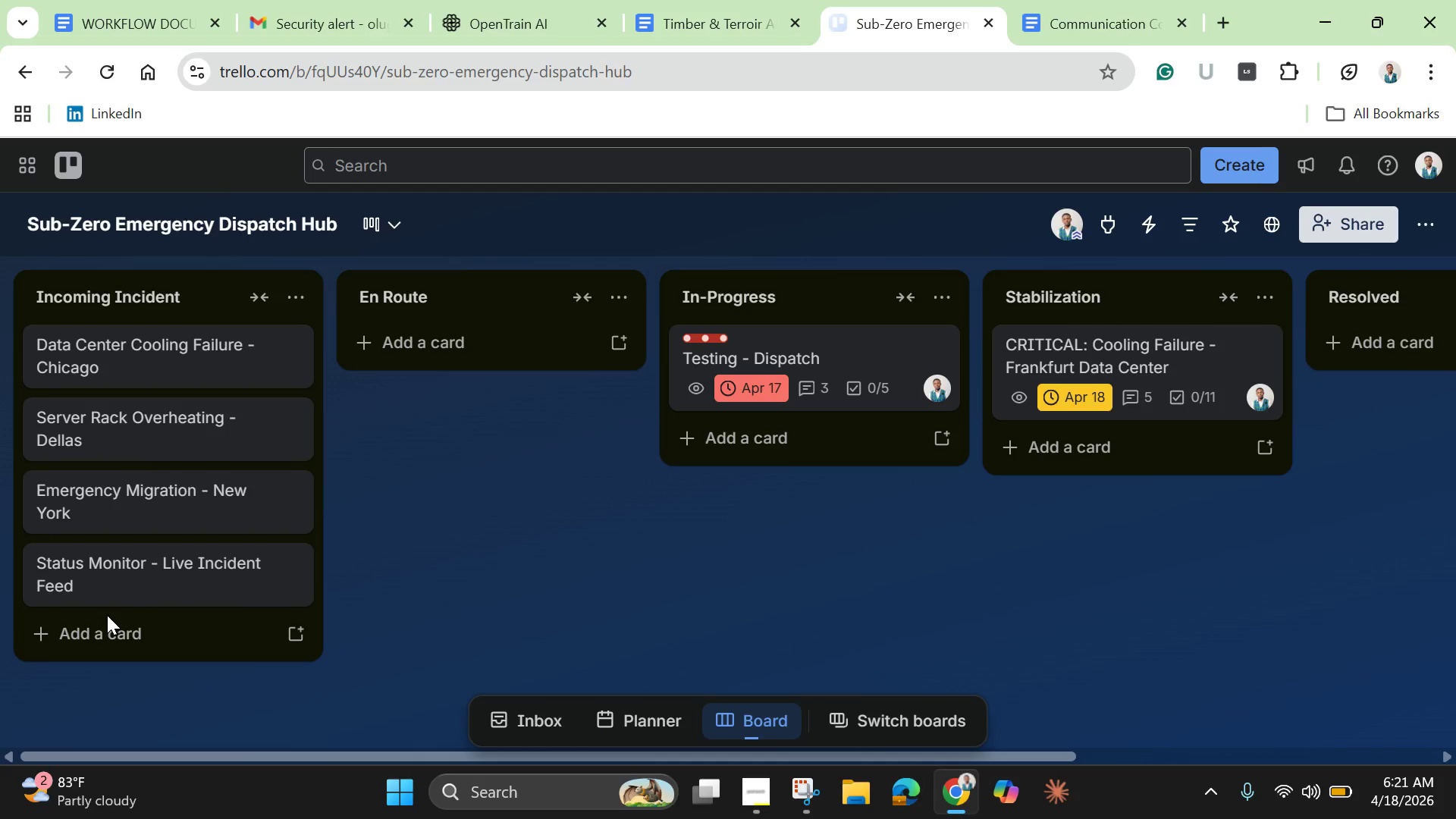 
wait(9.55)
 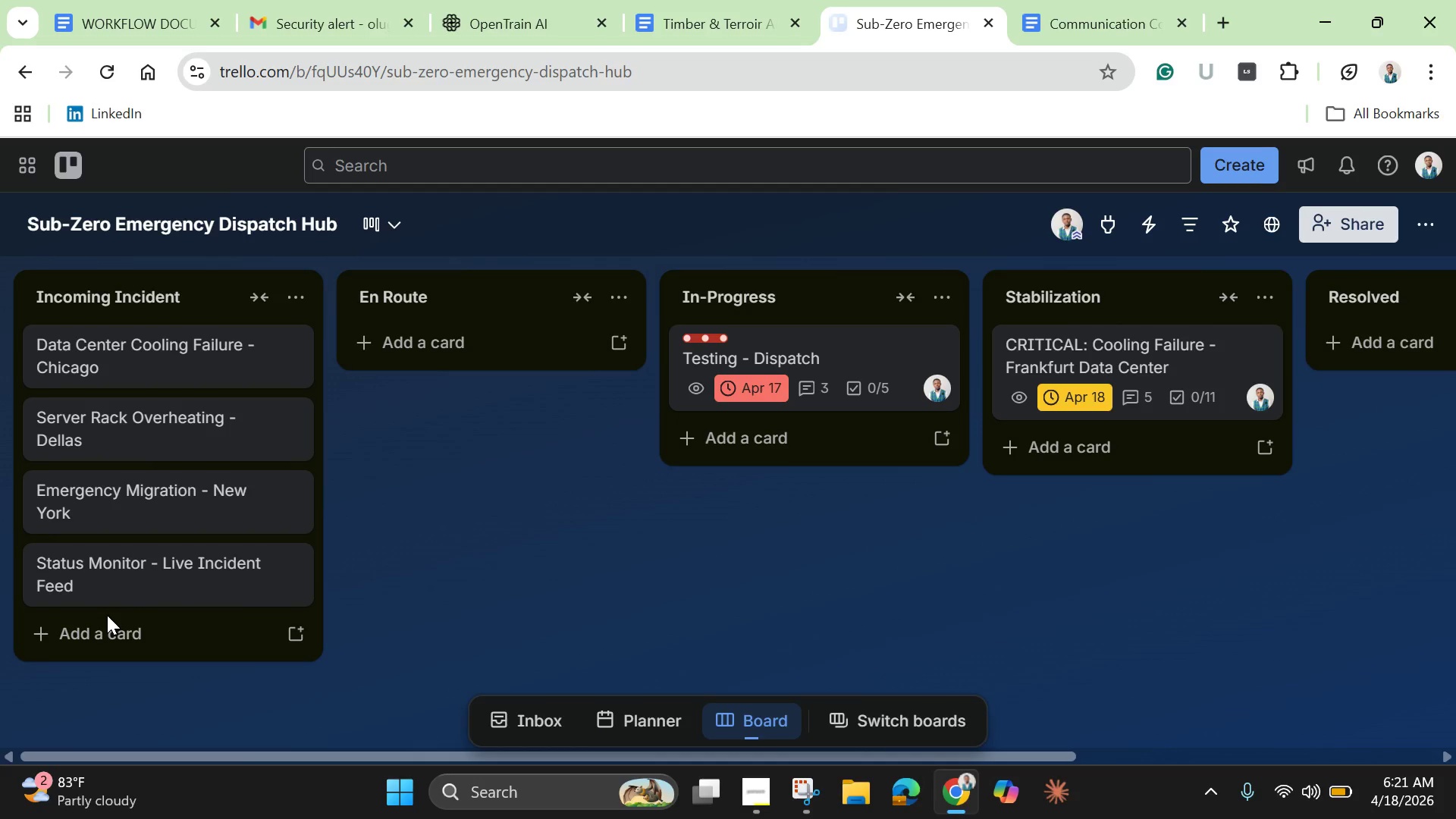 
left_click([133, 578])
 